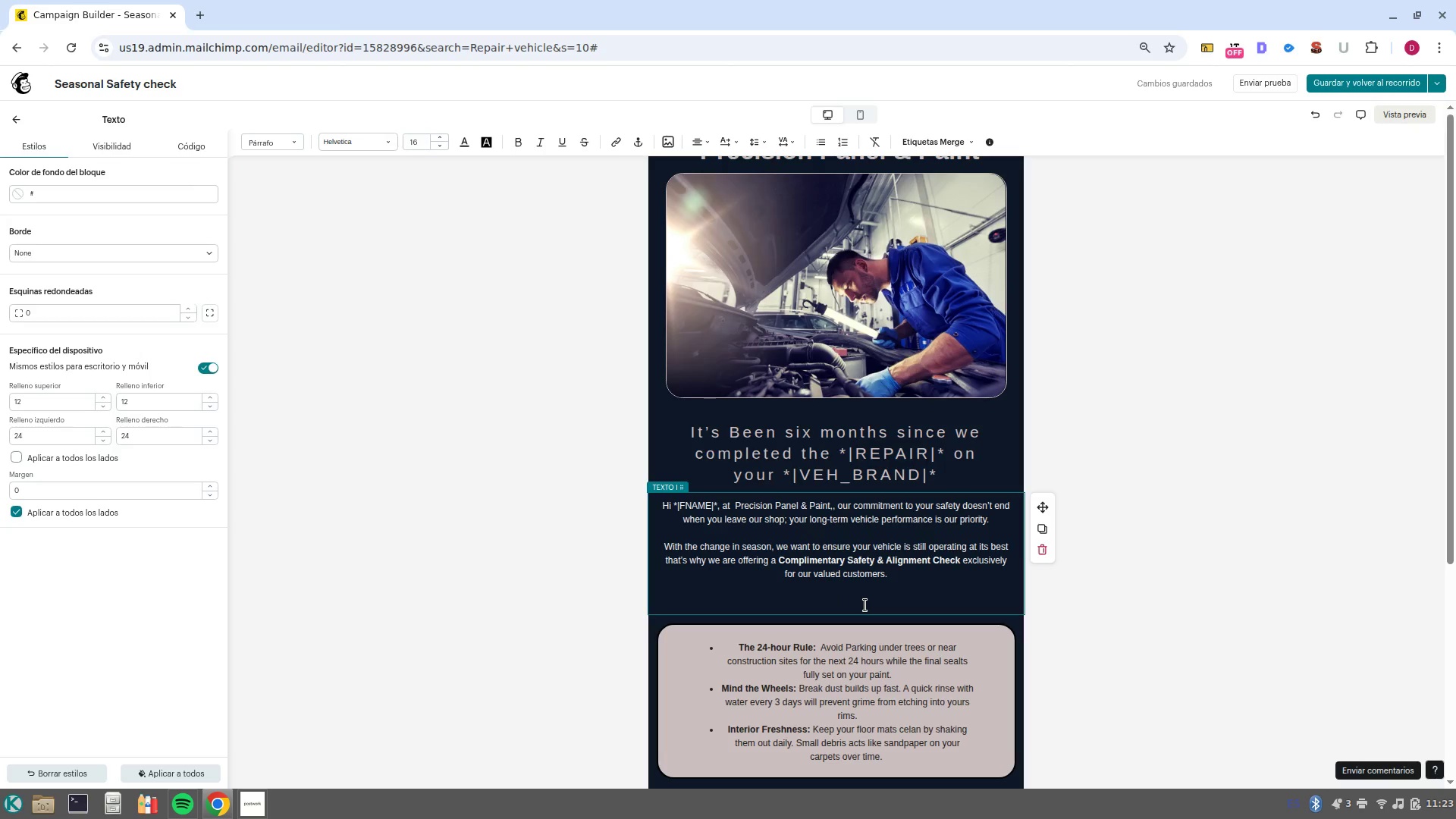 
key(Backspace)
 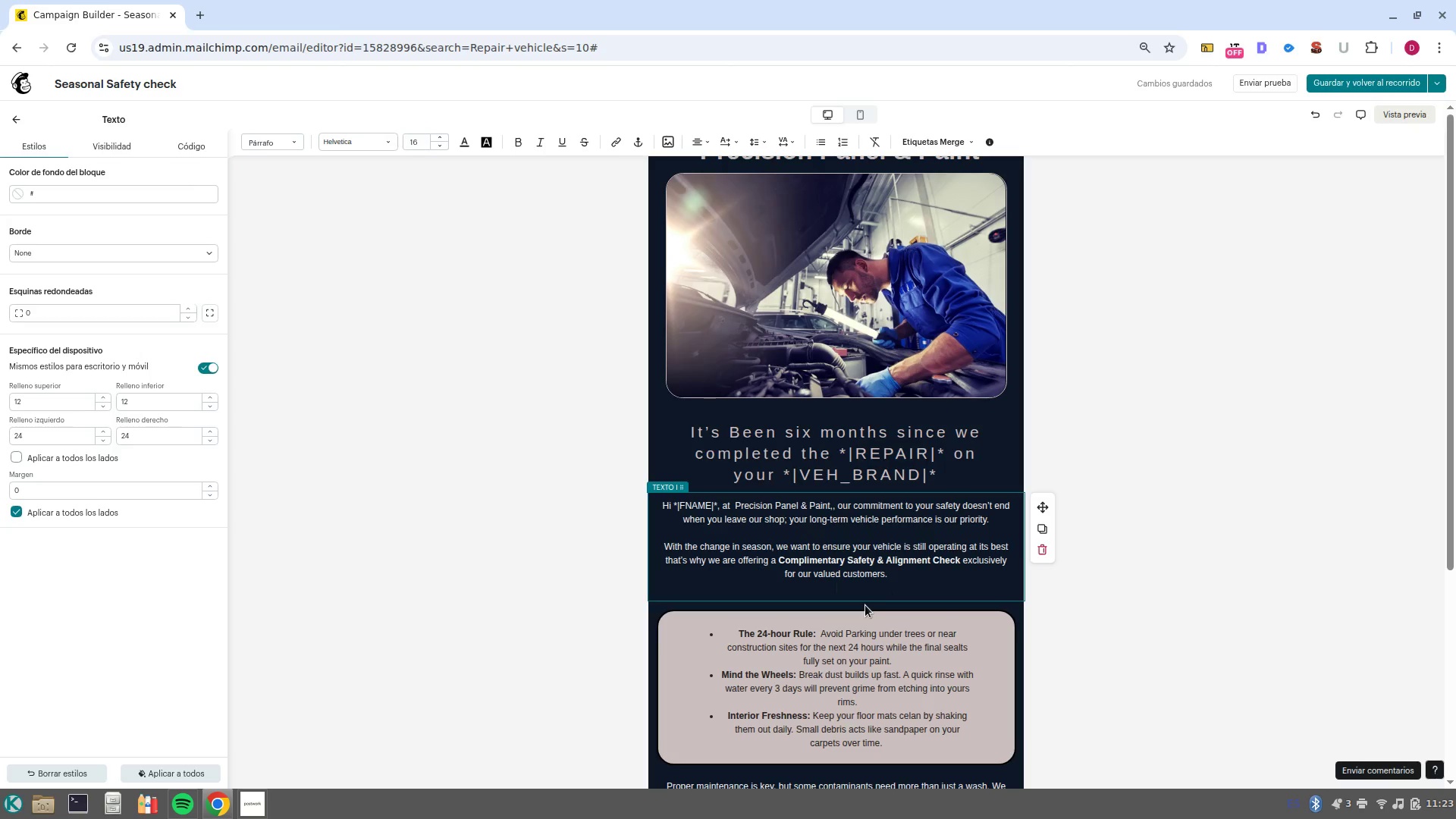 
key(Backspace)
 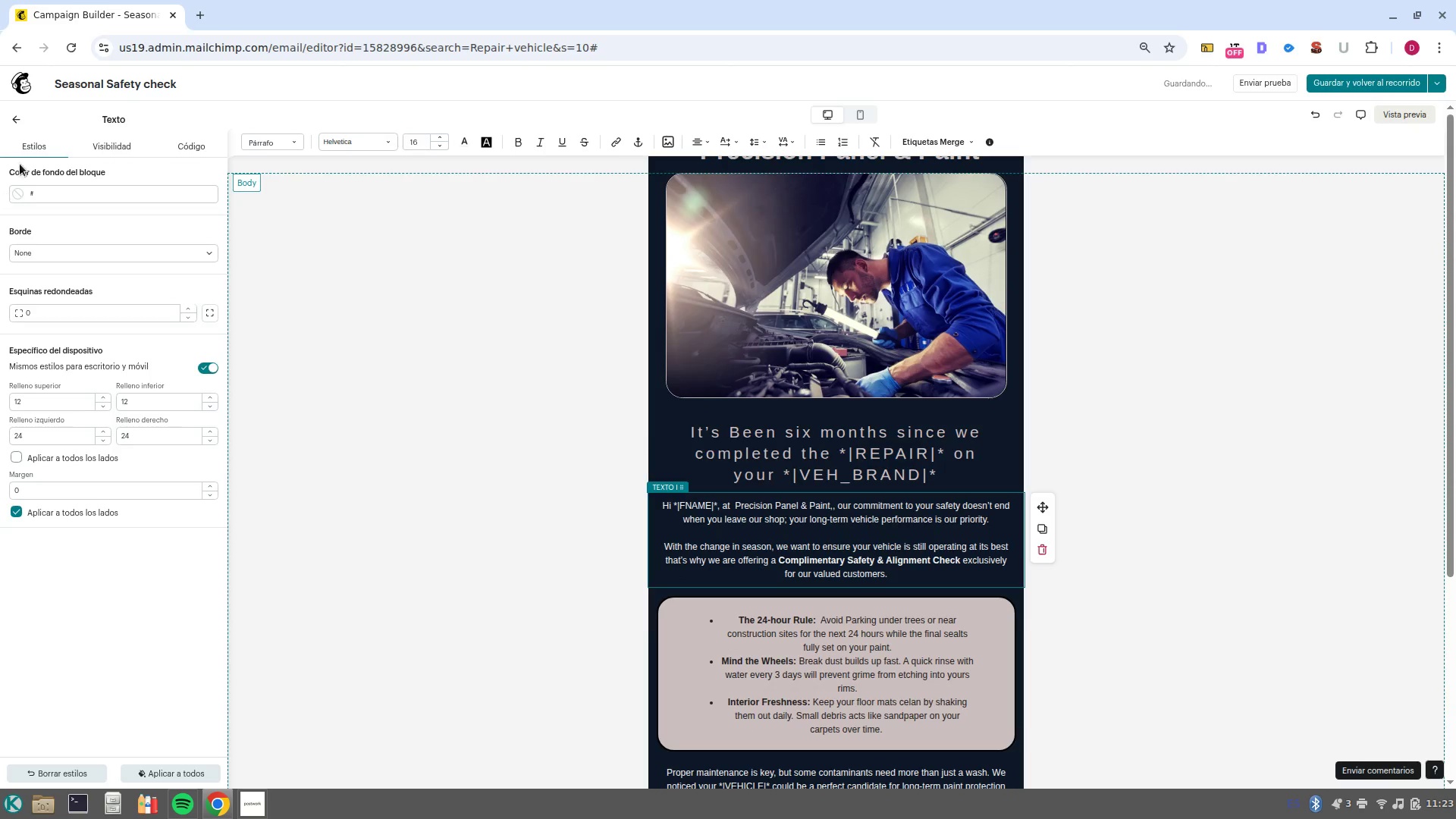 
left_click([21, 118])
 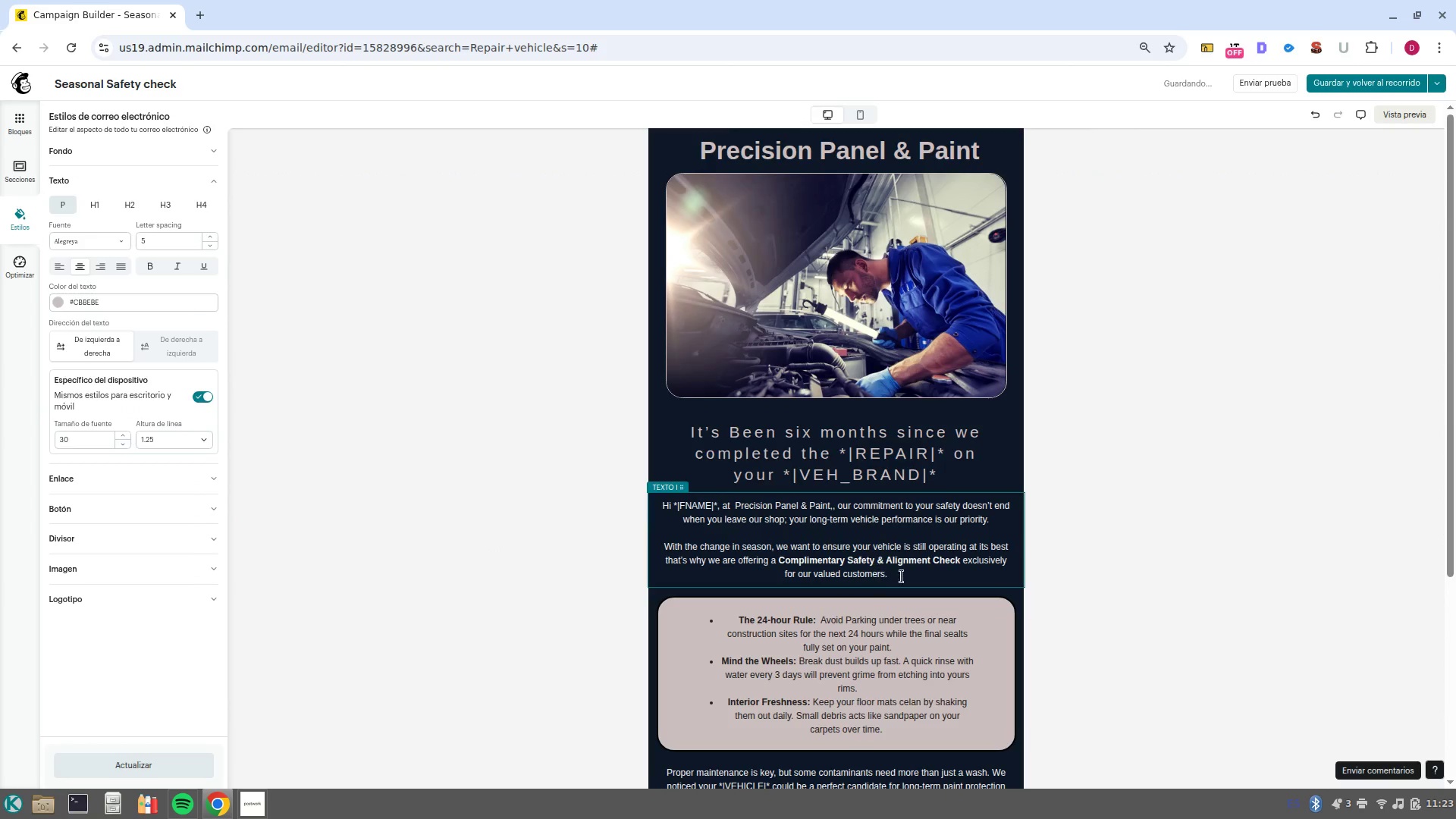 
left_click_drag(start_coordinate=[903, 573], to_coordinate=[633, 497])
 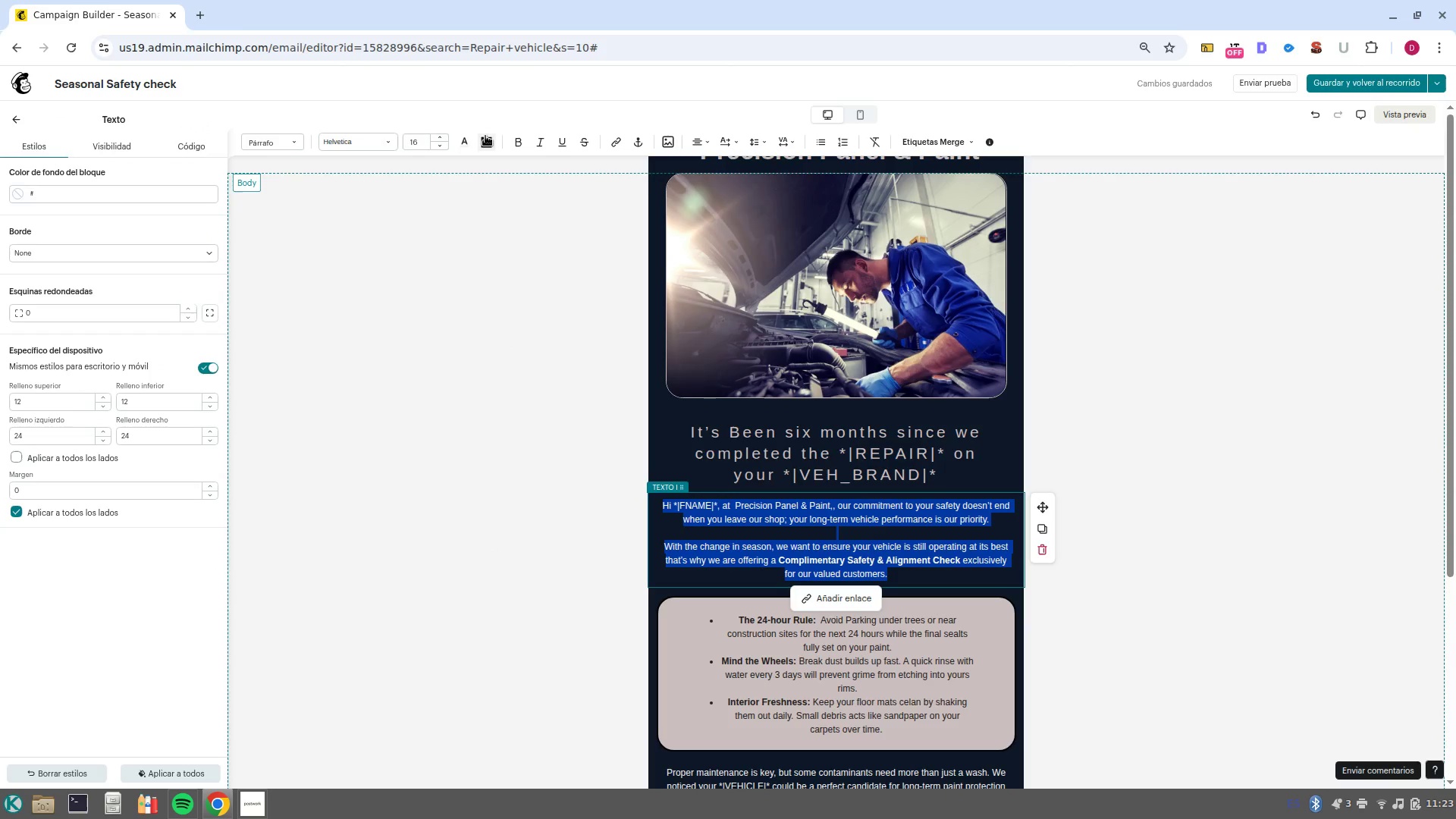 
left_click([463, 137])
 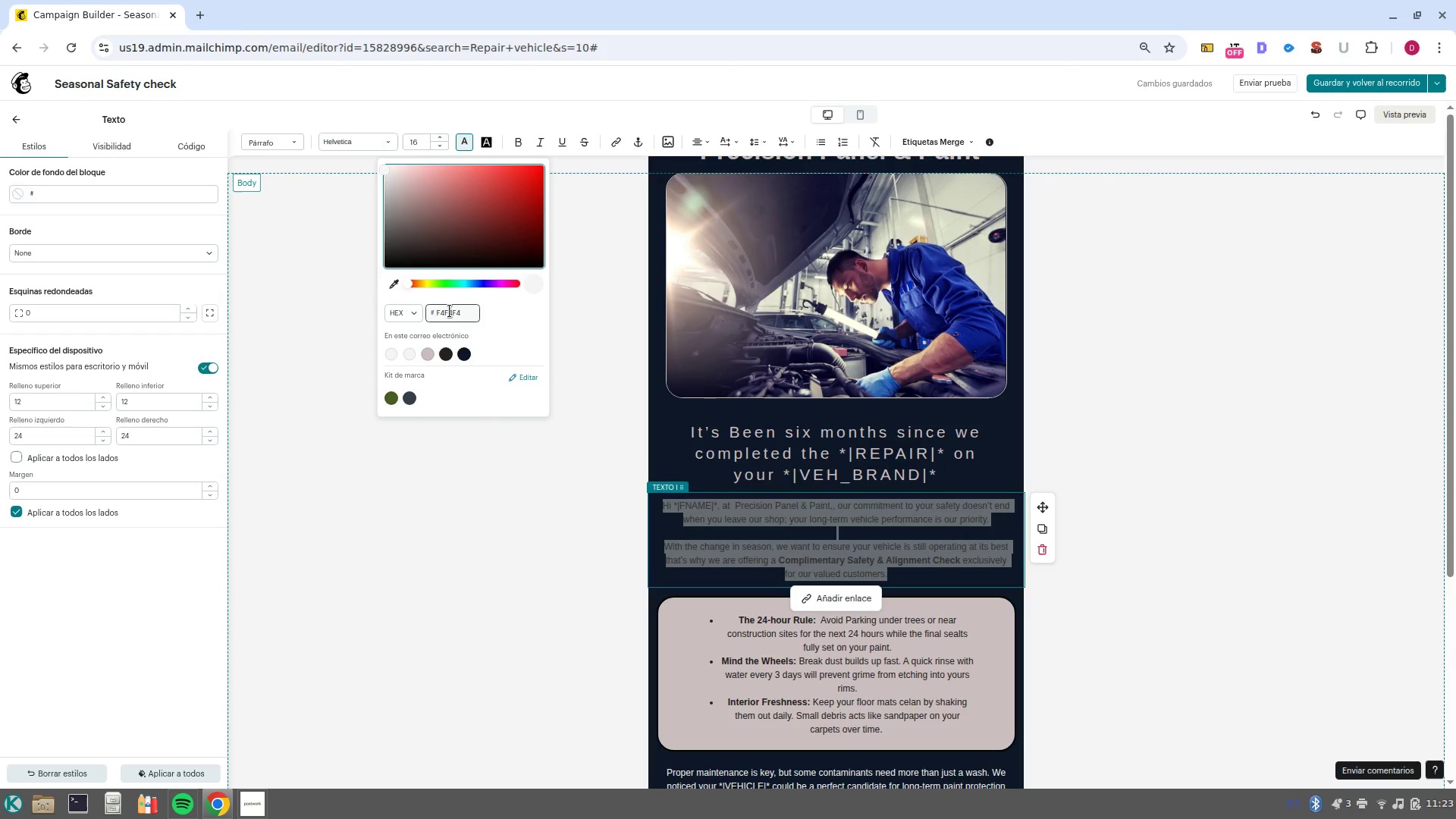 
double_click([450, 311])
 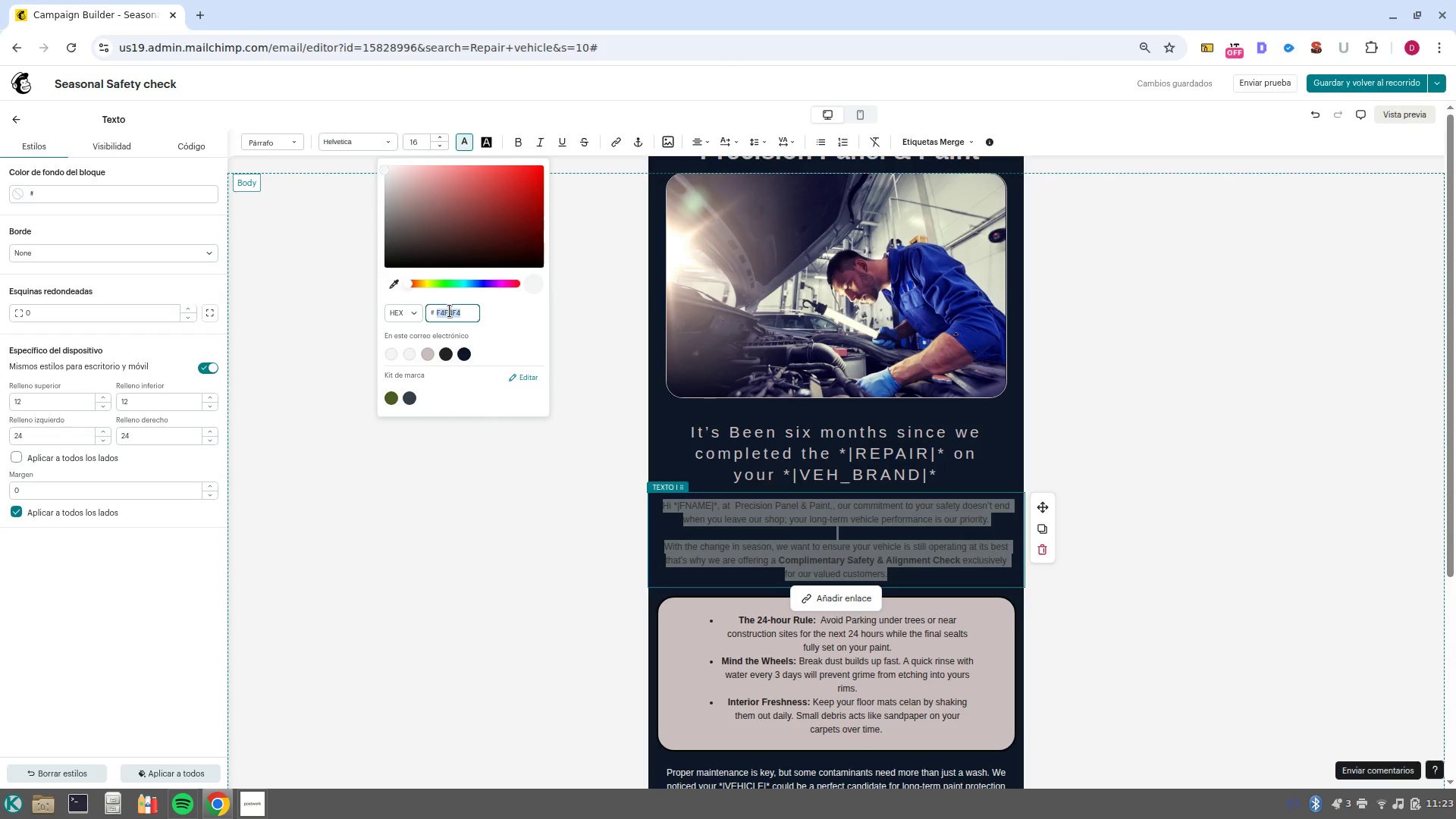 
triple_click([450, 311])
 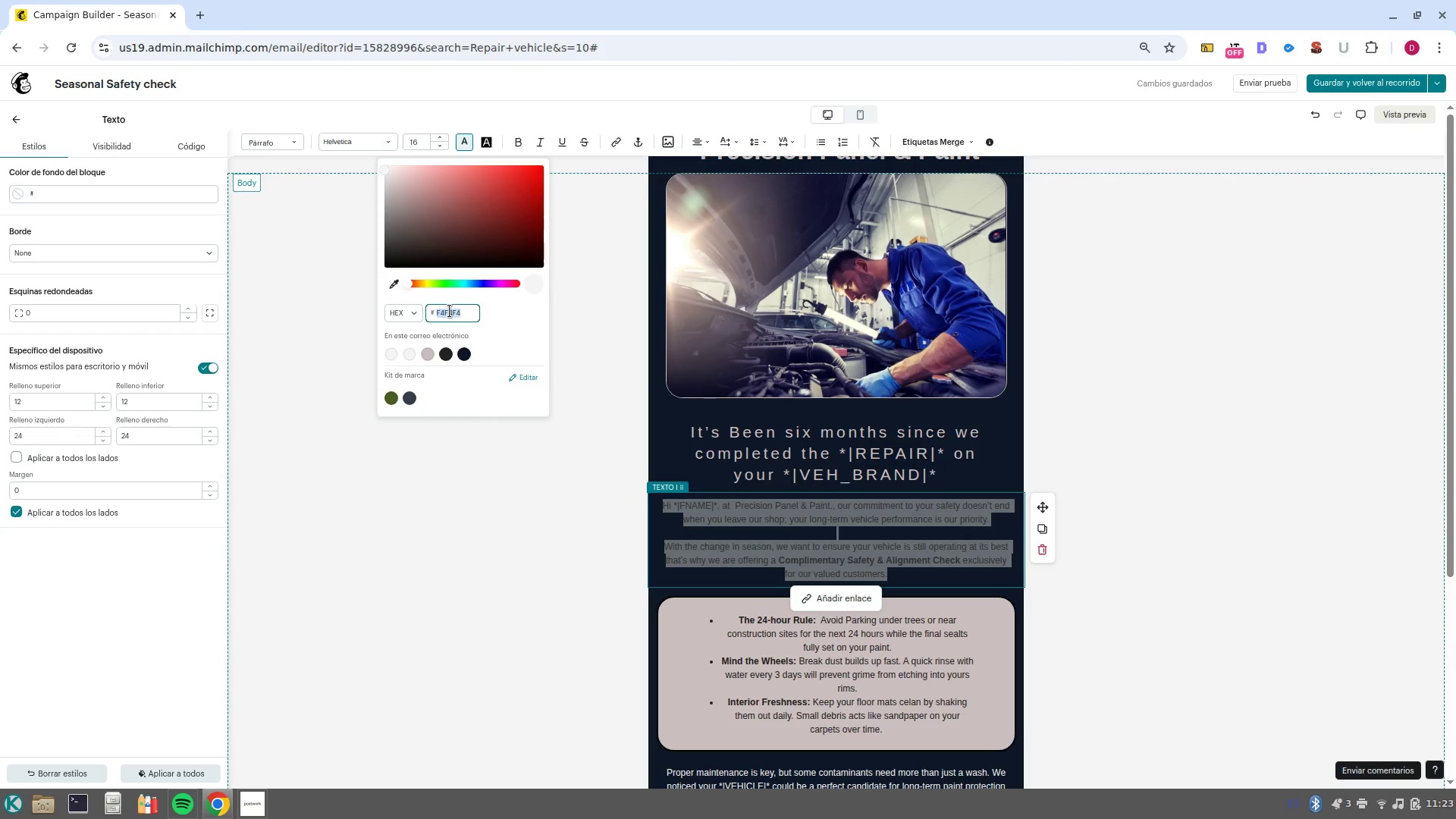 
type(fffff)
key(NumpadEnter)
 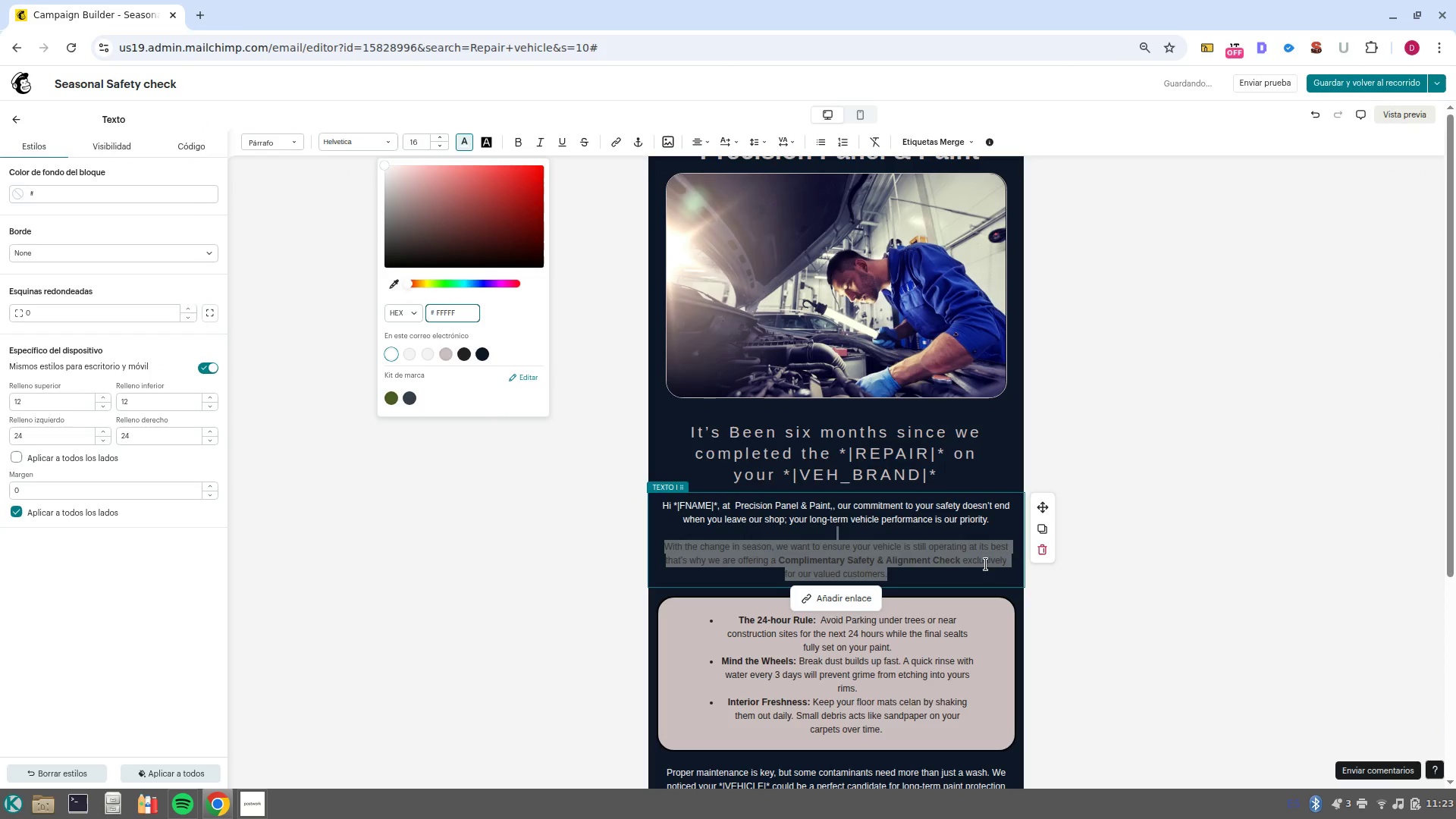 
left_click([949, 568])
 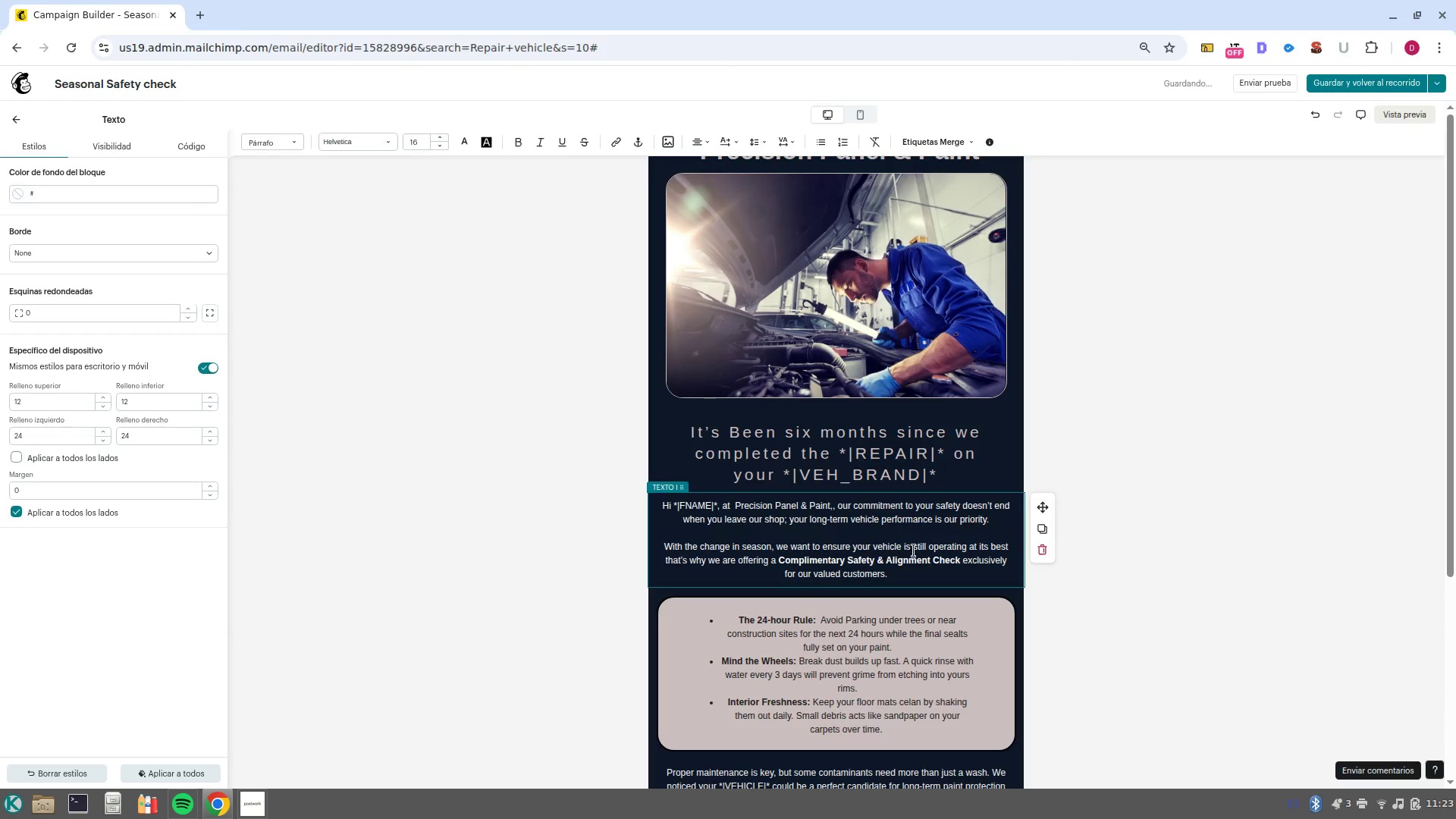 
left_click_drag(start_coordinate=[934, 576], to_coordinate=[647, 504])
 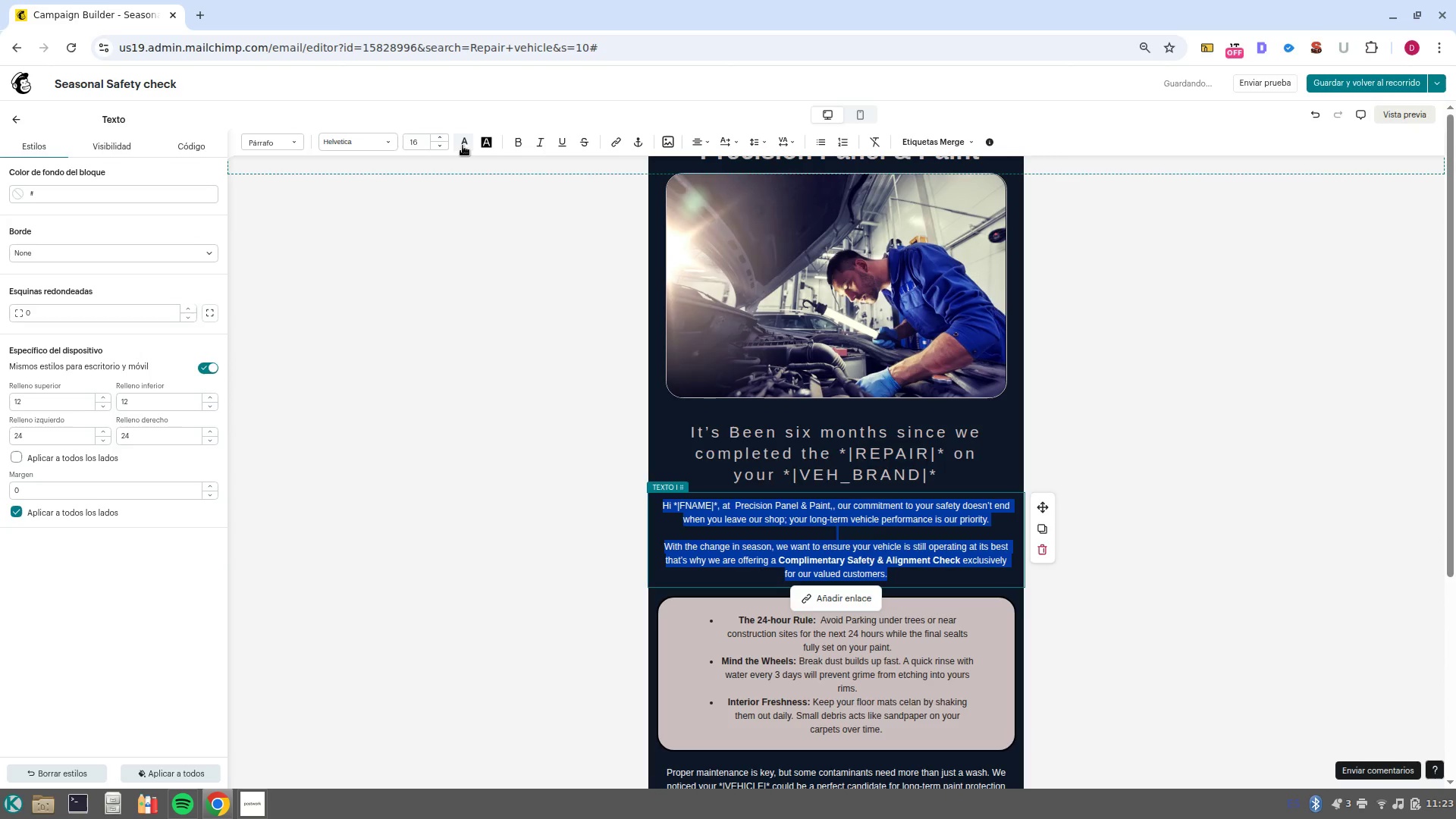 
left_click([463, 145])
 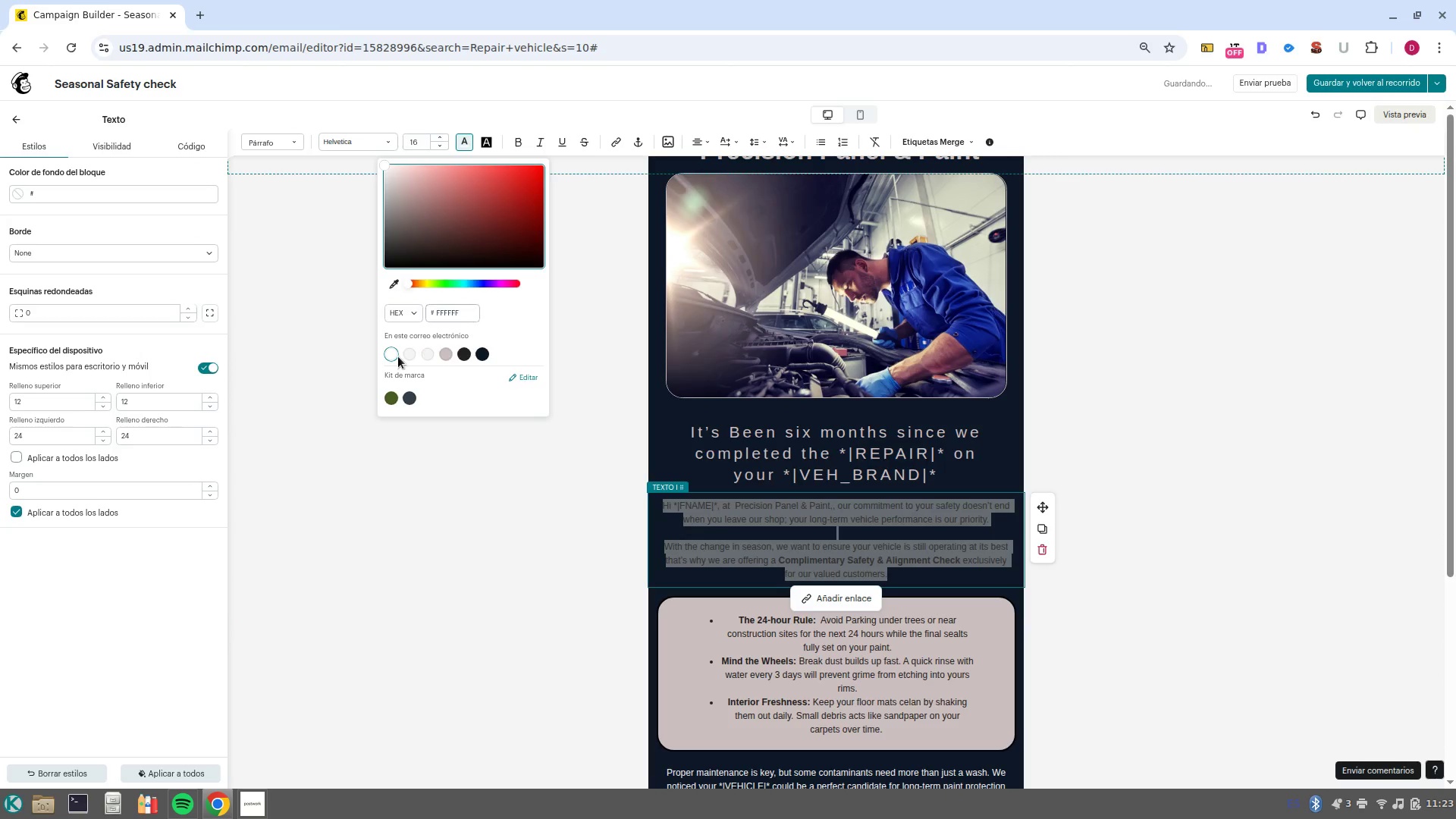 
left_click([389, 357])
 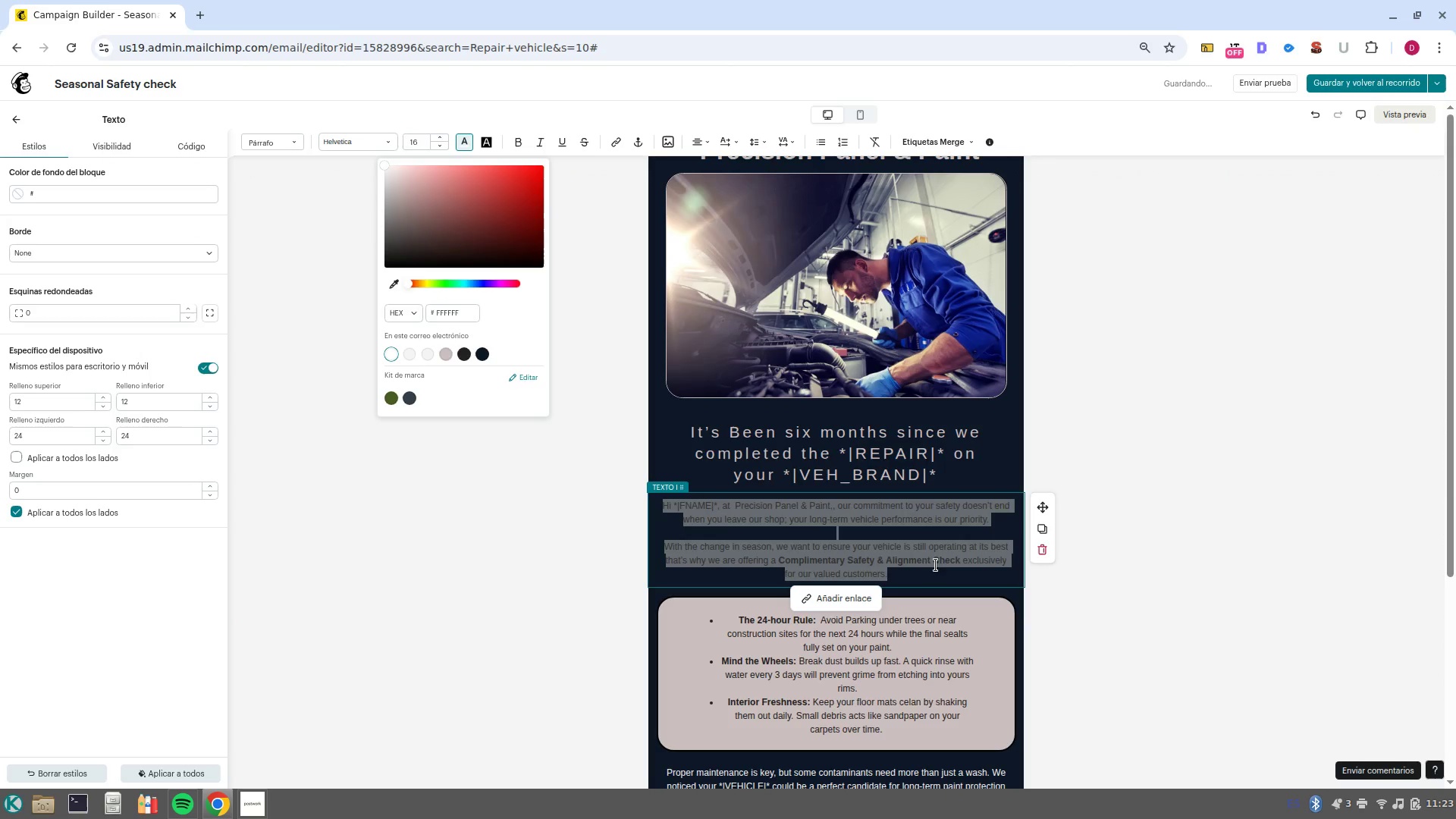 
left_click([941, 581])
 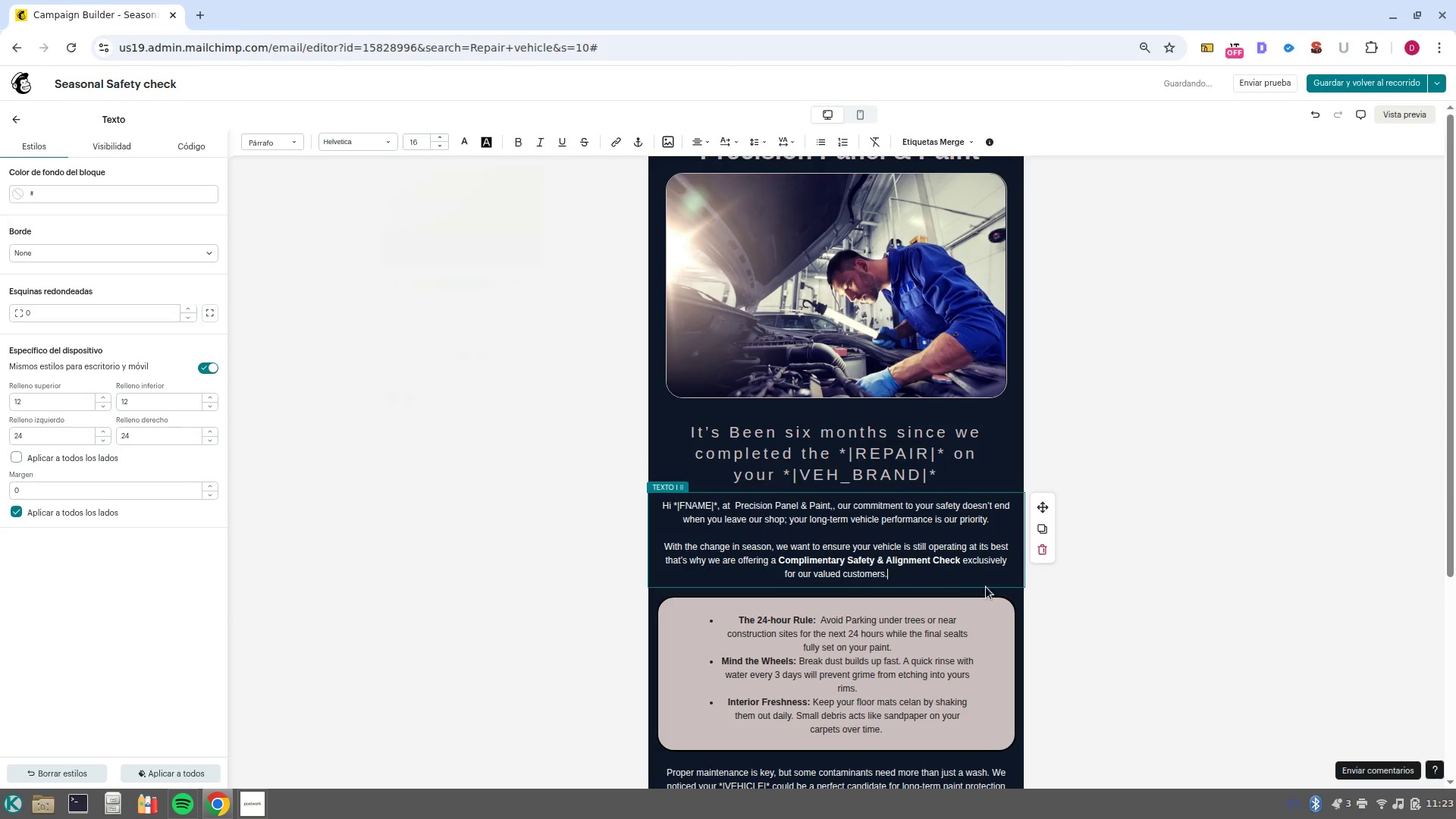 
scroll: coordinate [1018, 594], scroll_direction: down, amount: 3.0
 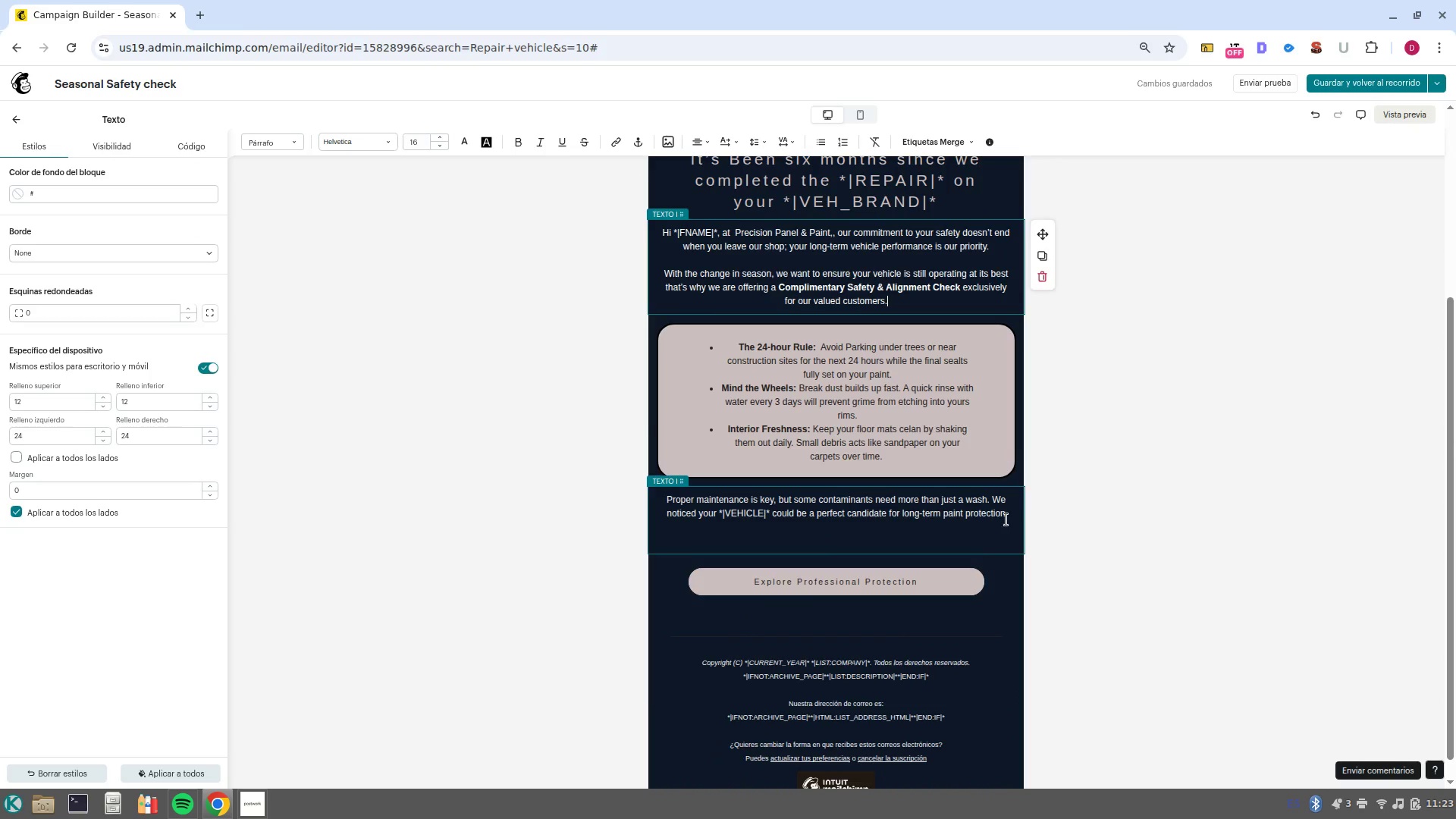 
left_click_drag(start_coordinate=[1012, 516], to_coordinate=[642, 490])
 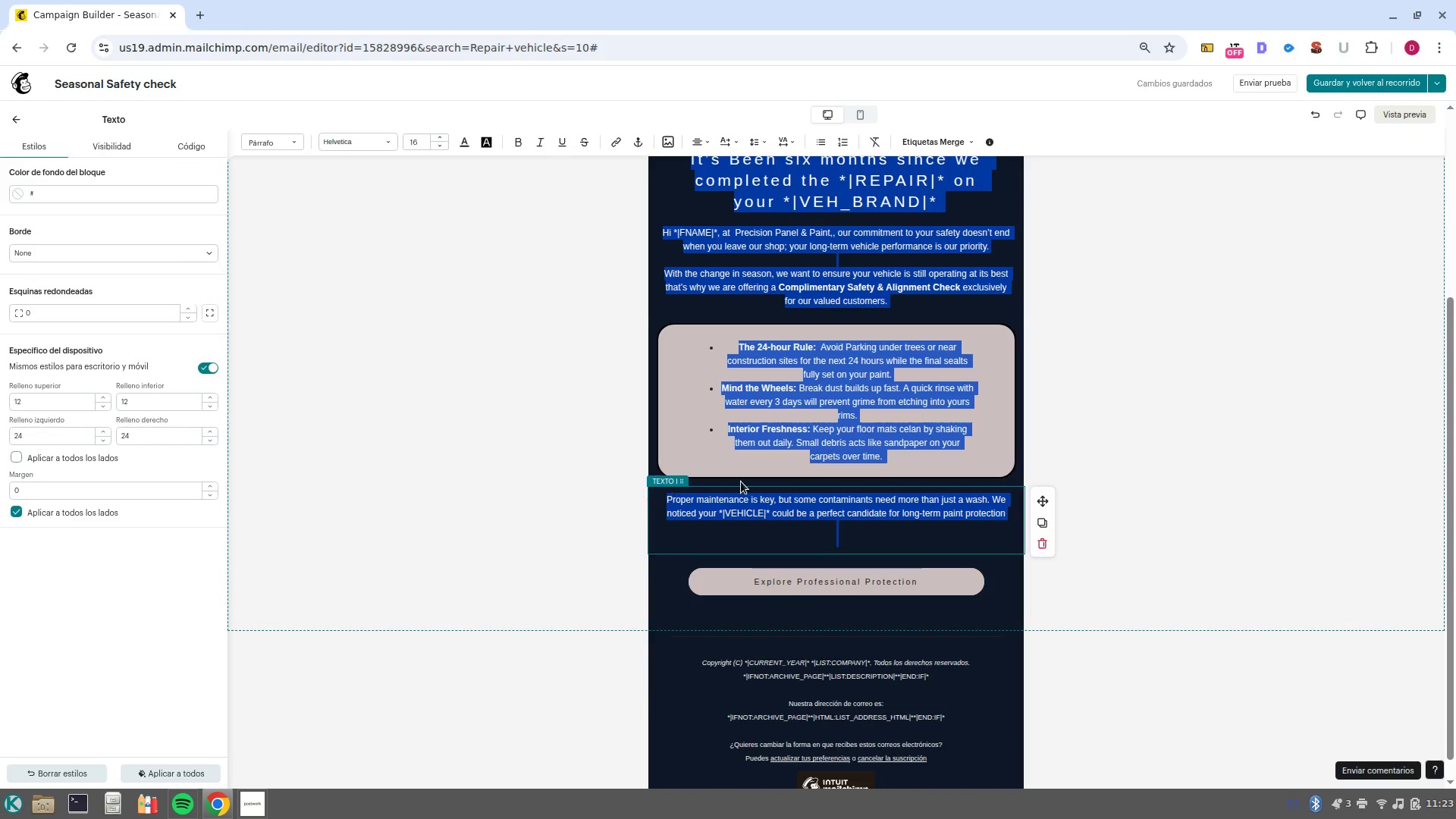 
left_click([741, 482])
 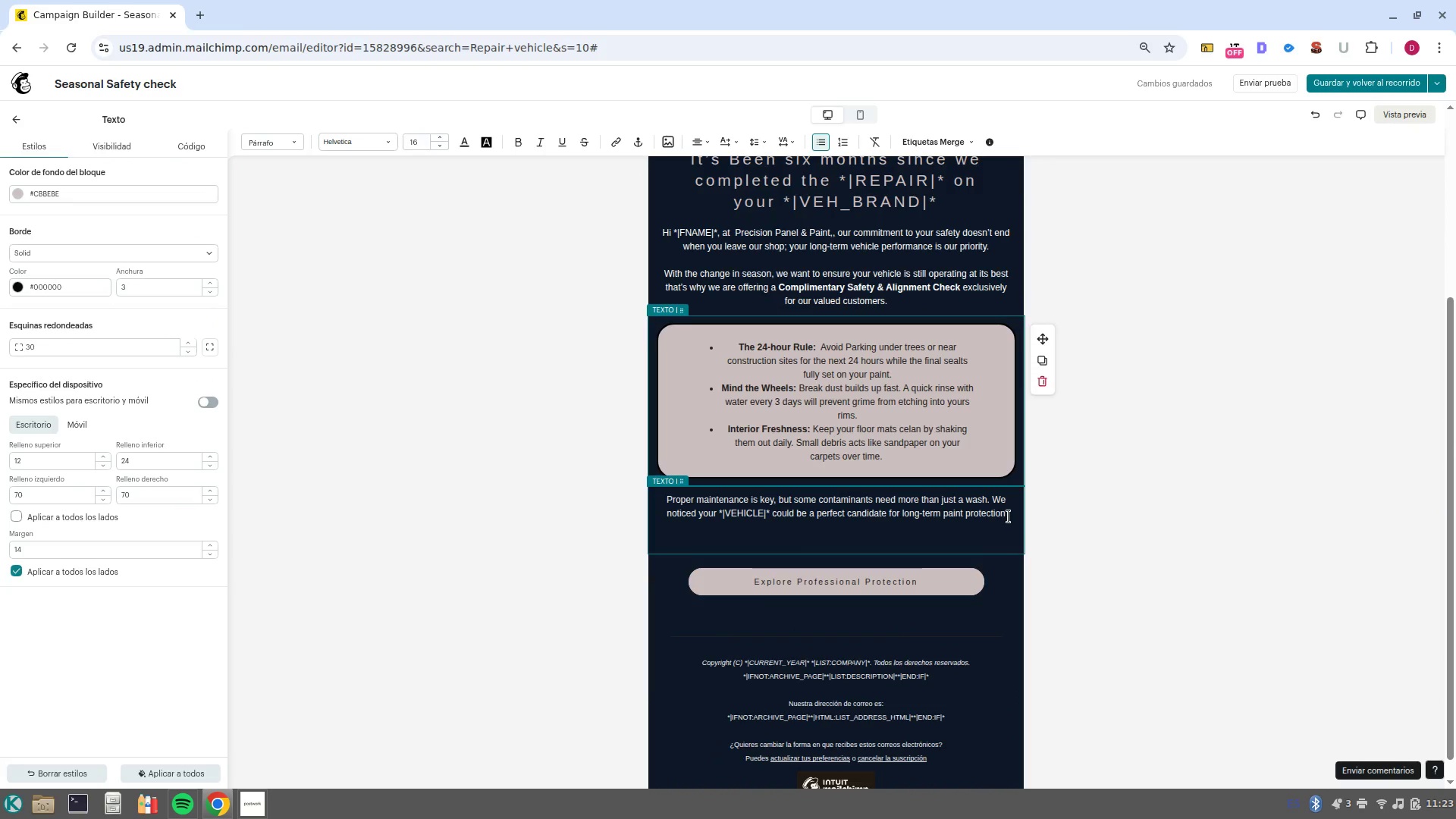 
left_click_drag(start_coordinate=[1009, 516], to_coordinate=[663, 498])
 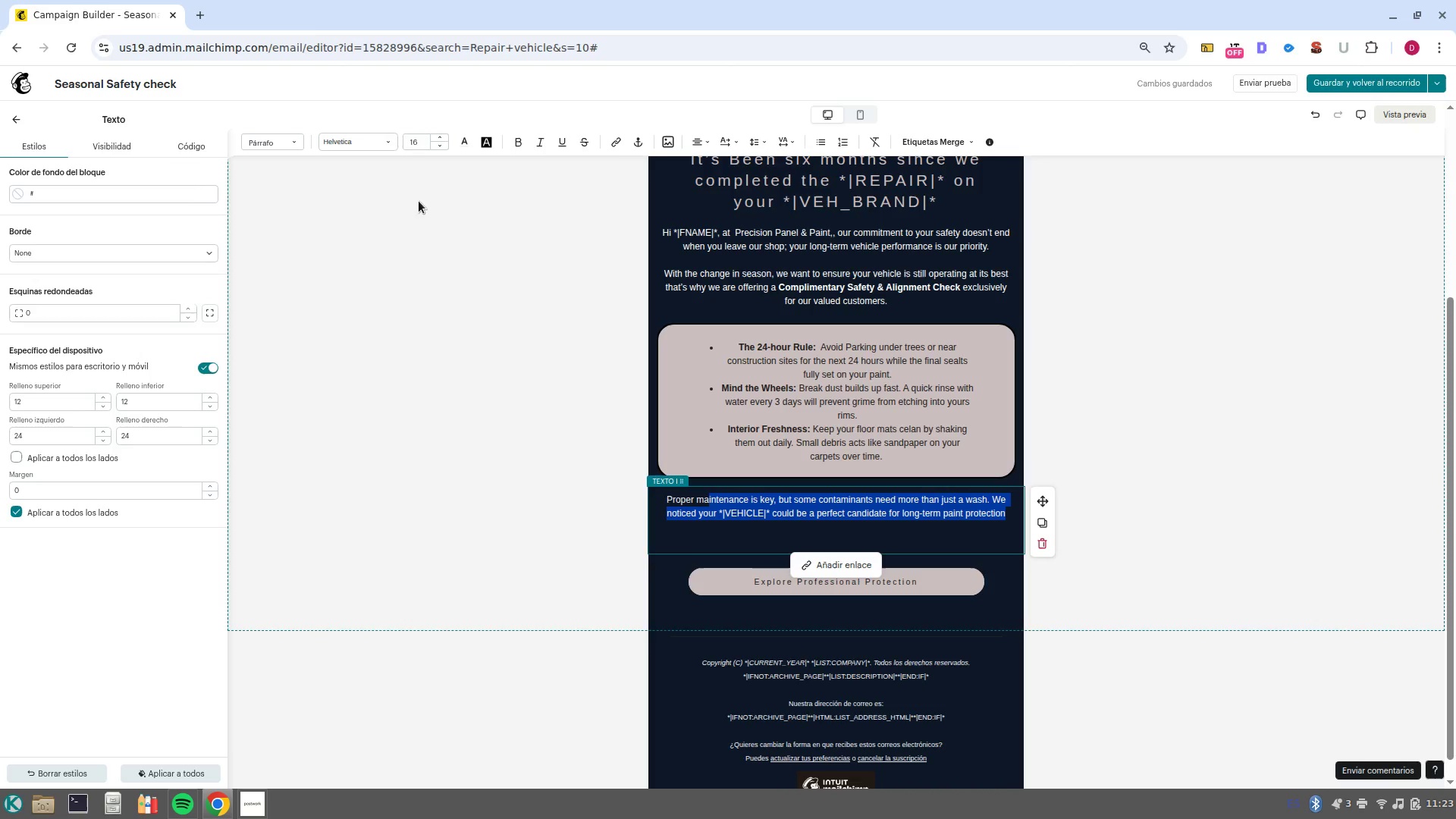 
wait(5.86)
 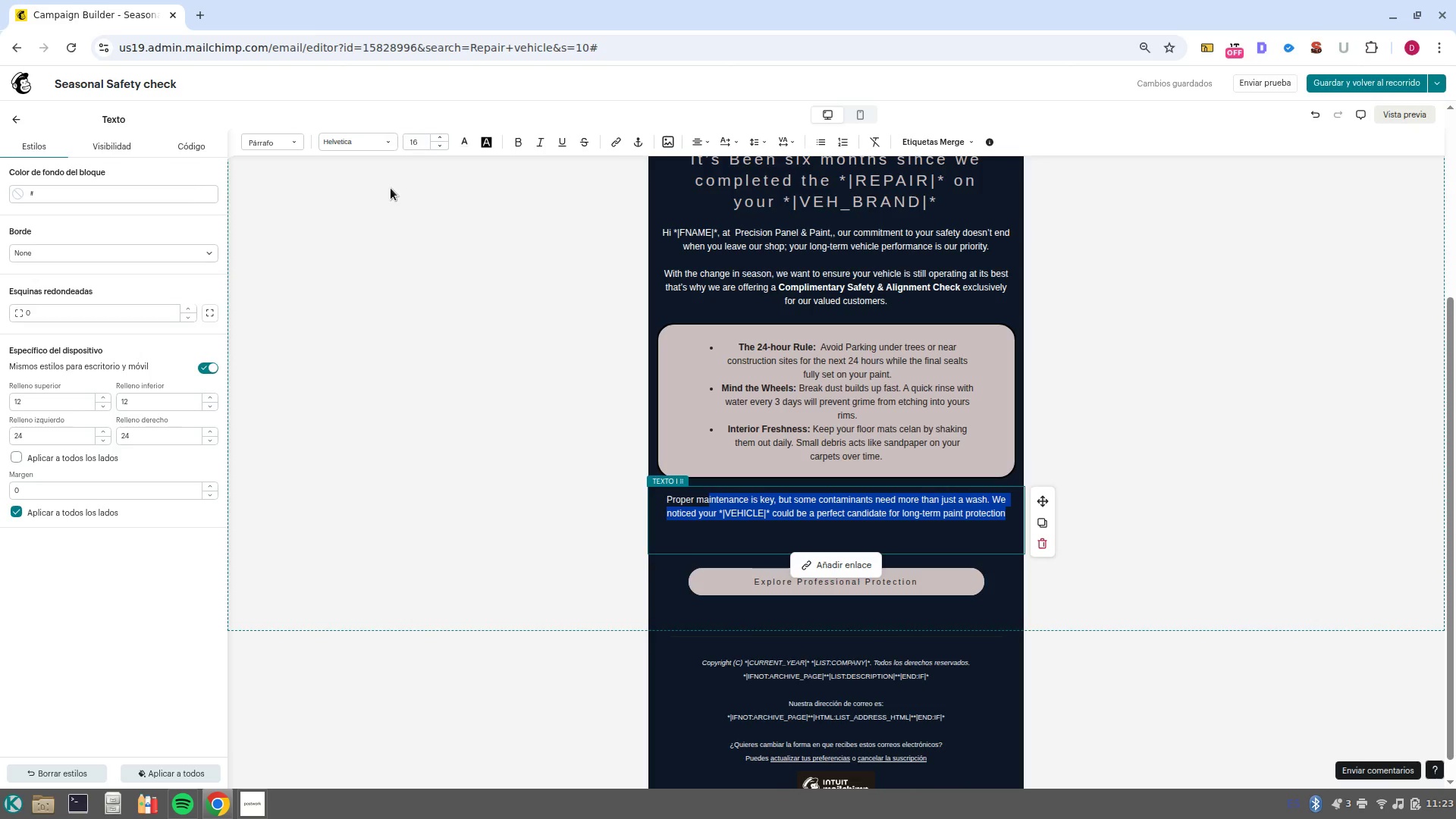 
left_click([468, 142])
 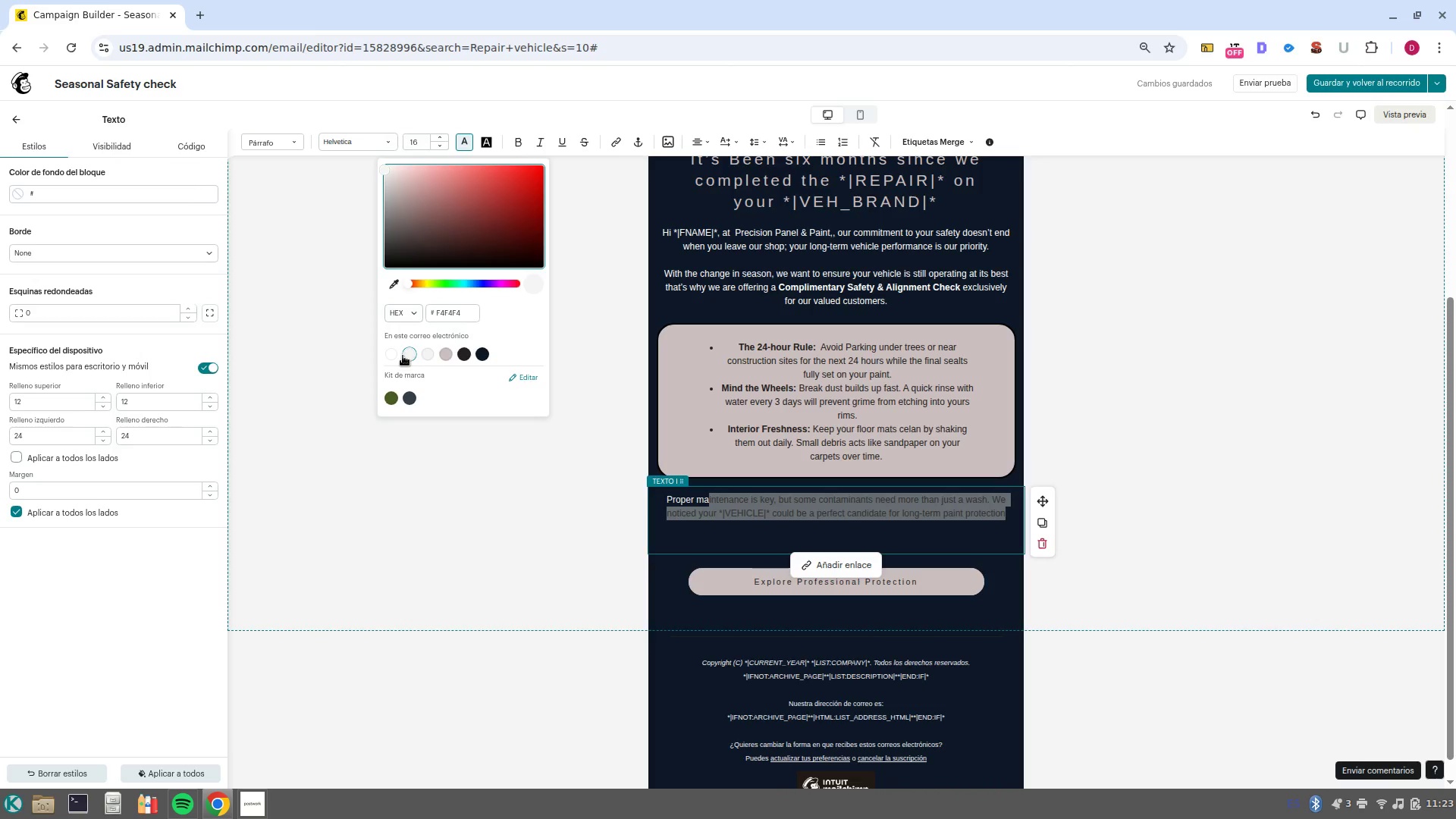 
left_click([392, 354])
 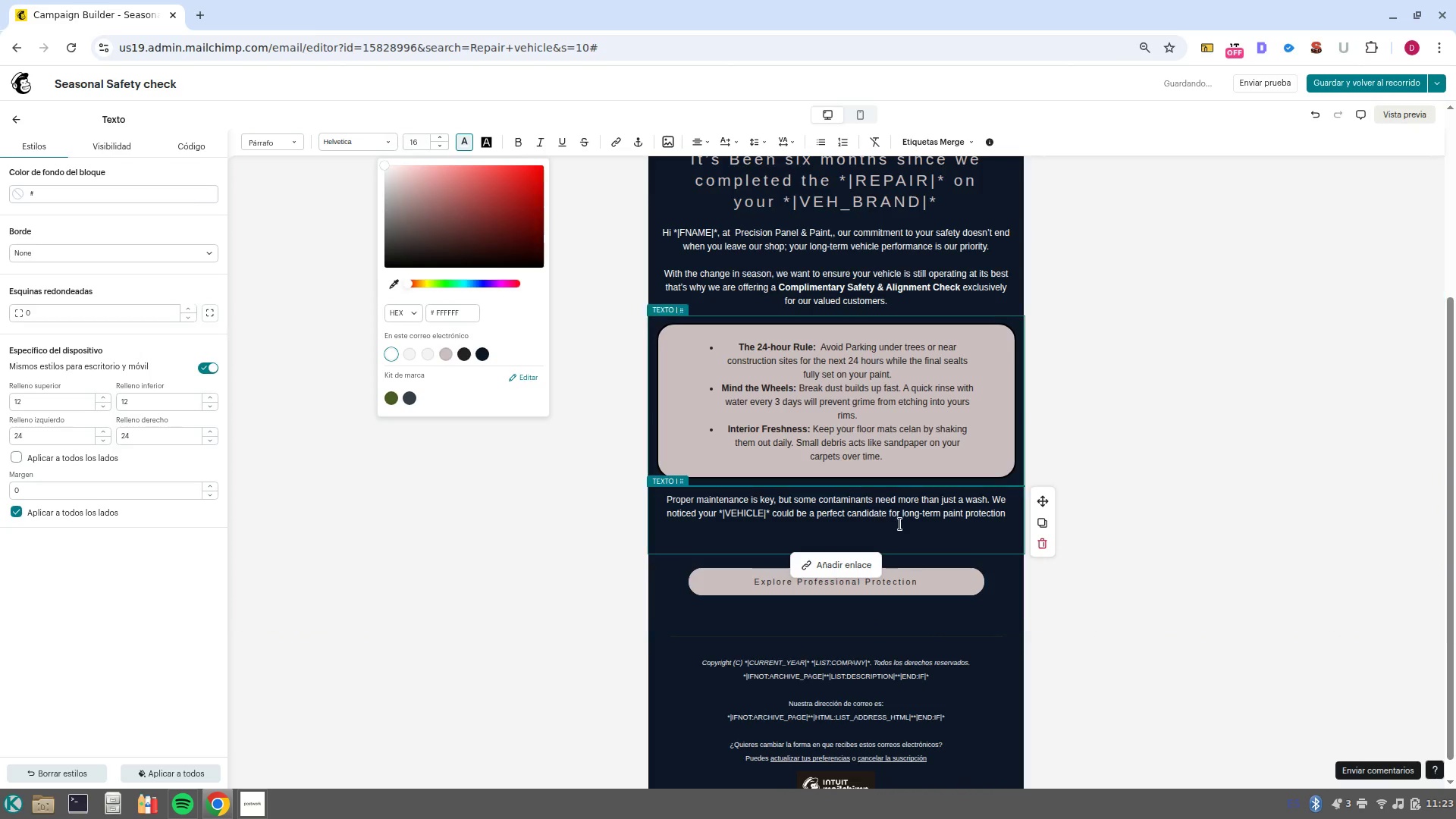 
left_click([909, 534])
 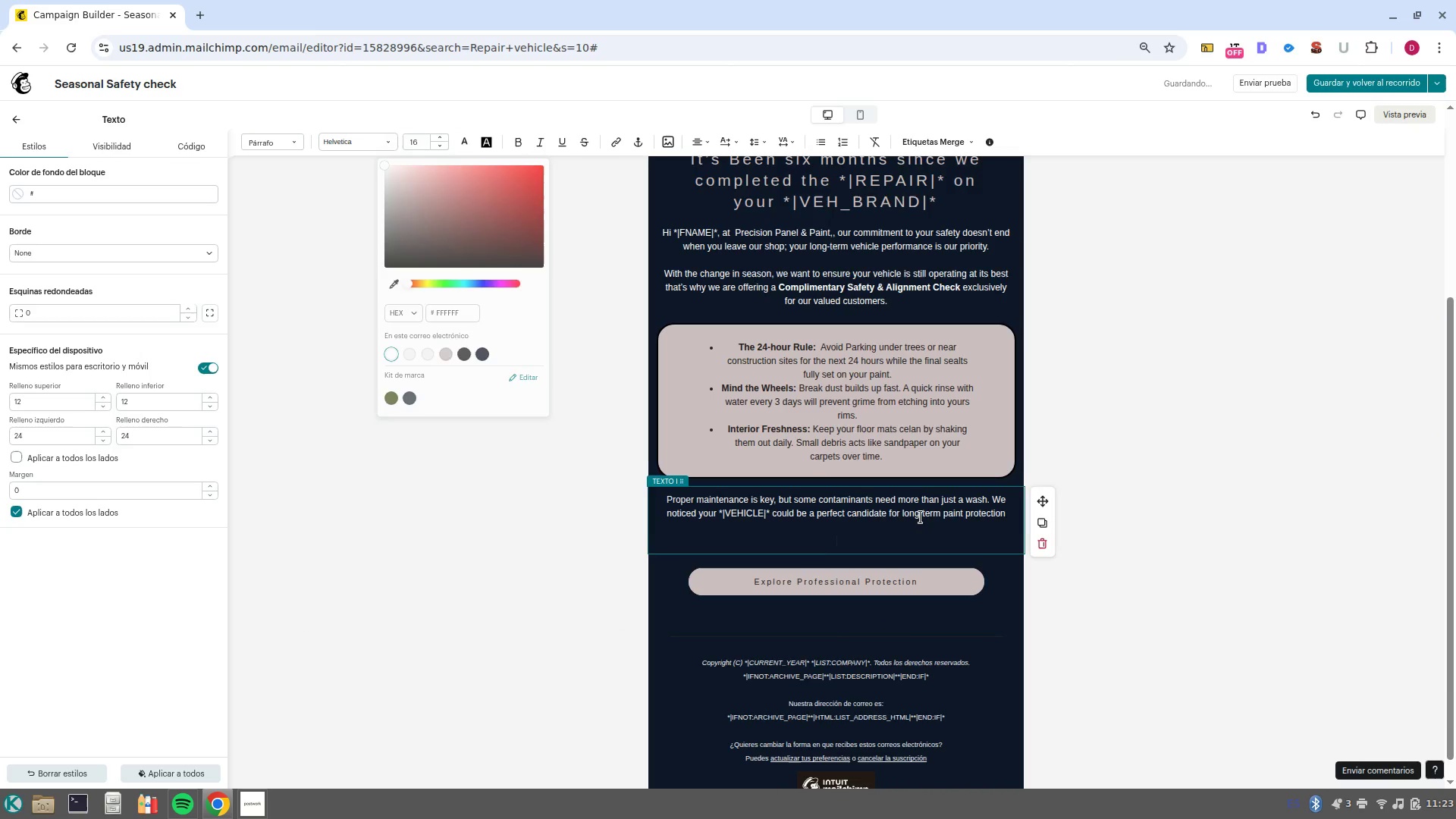 
scroll: coordinate [921, 517], scroll_direction: up, amount: 2.0
 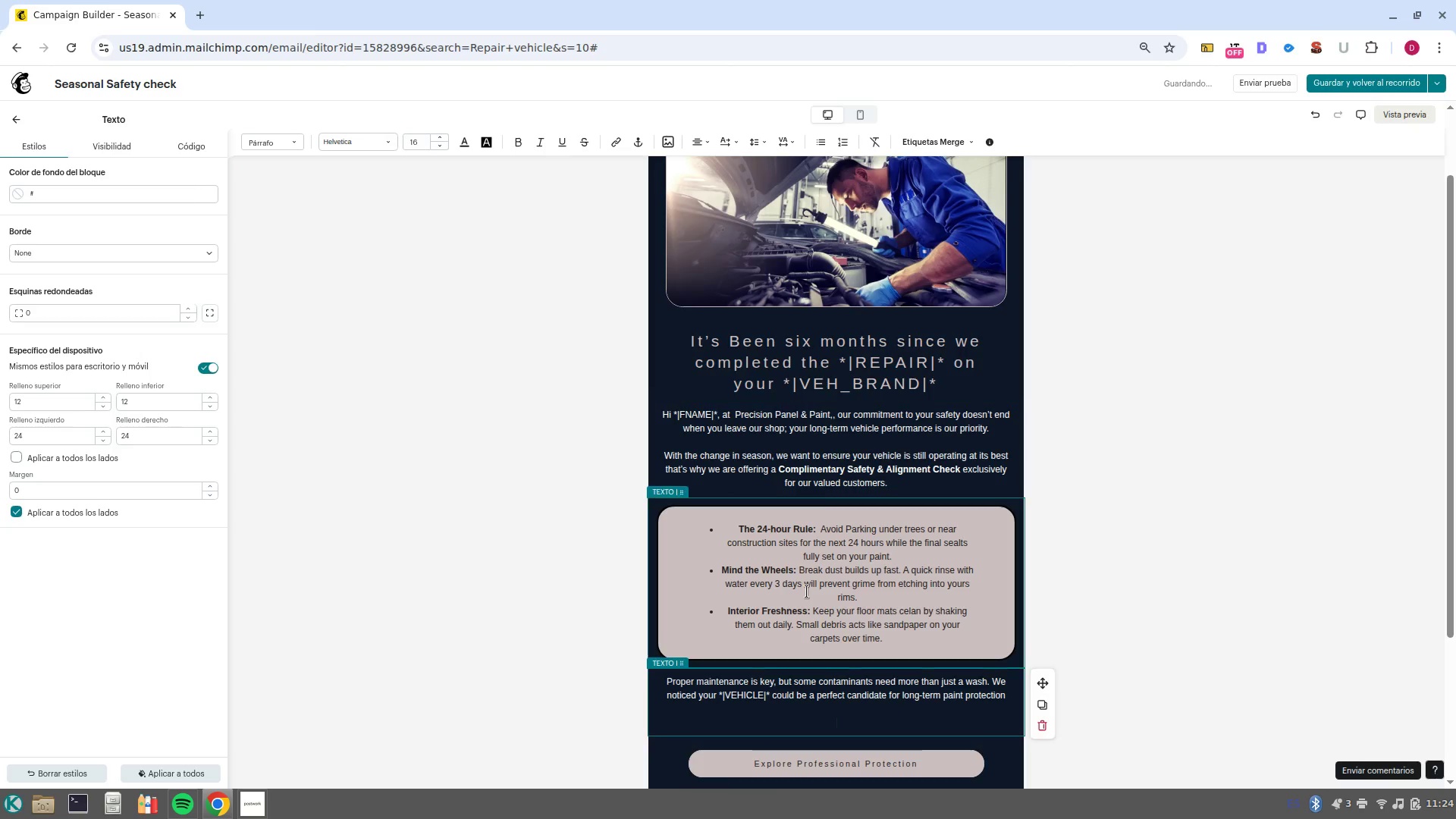 
left_click([811, 389])
 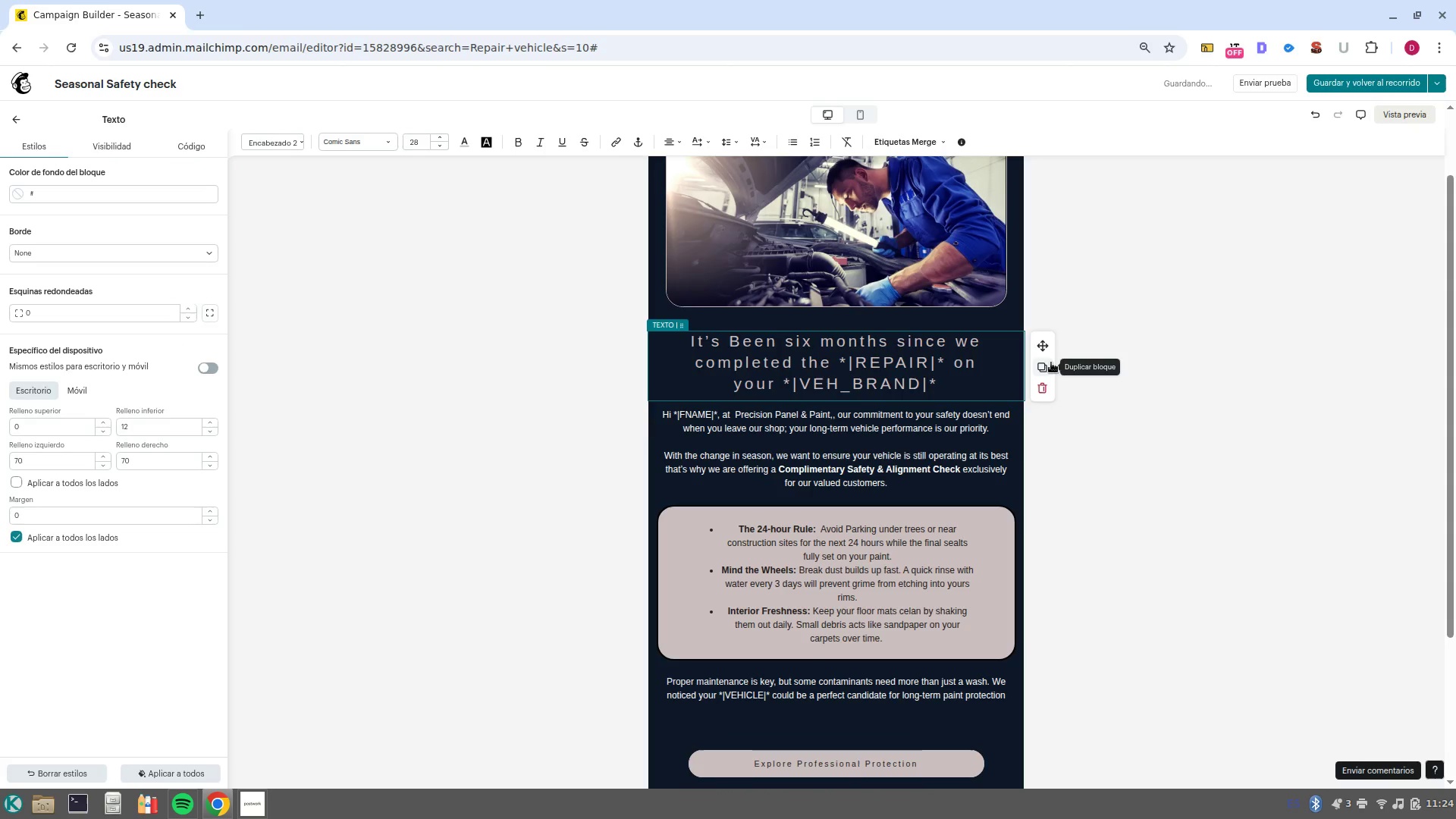 
left_click([1049, 364])
 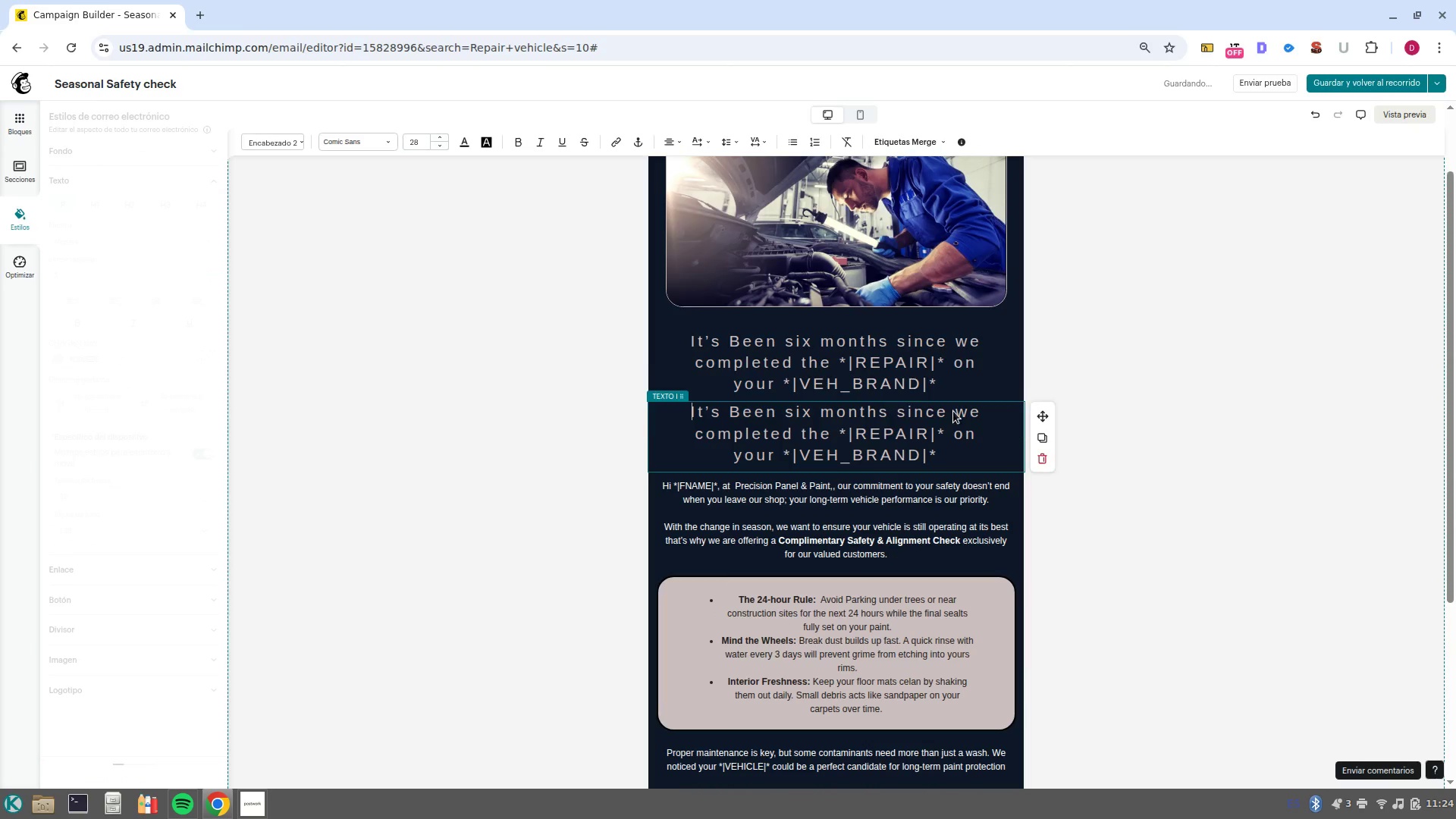 
left_click([968, 431])
 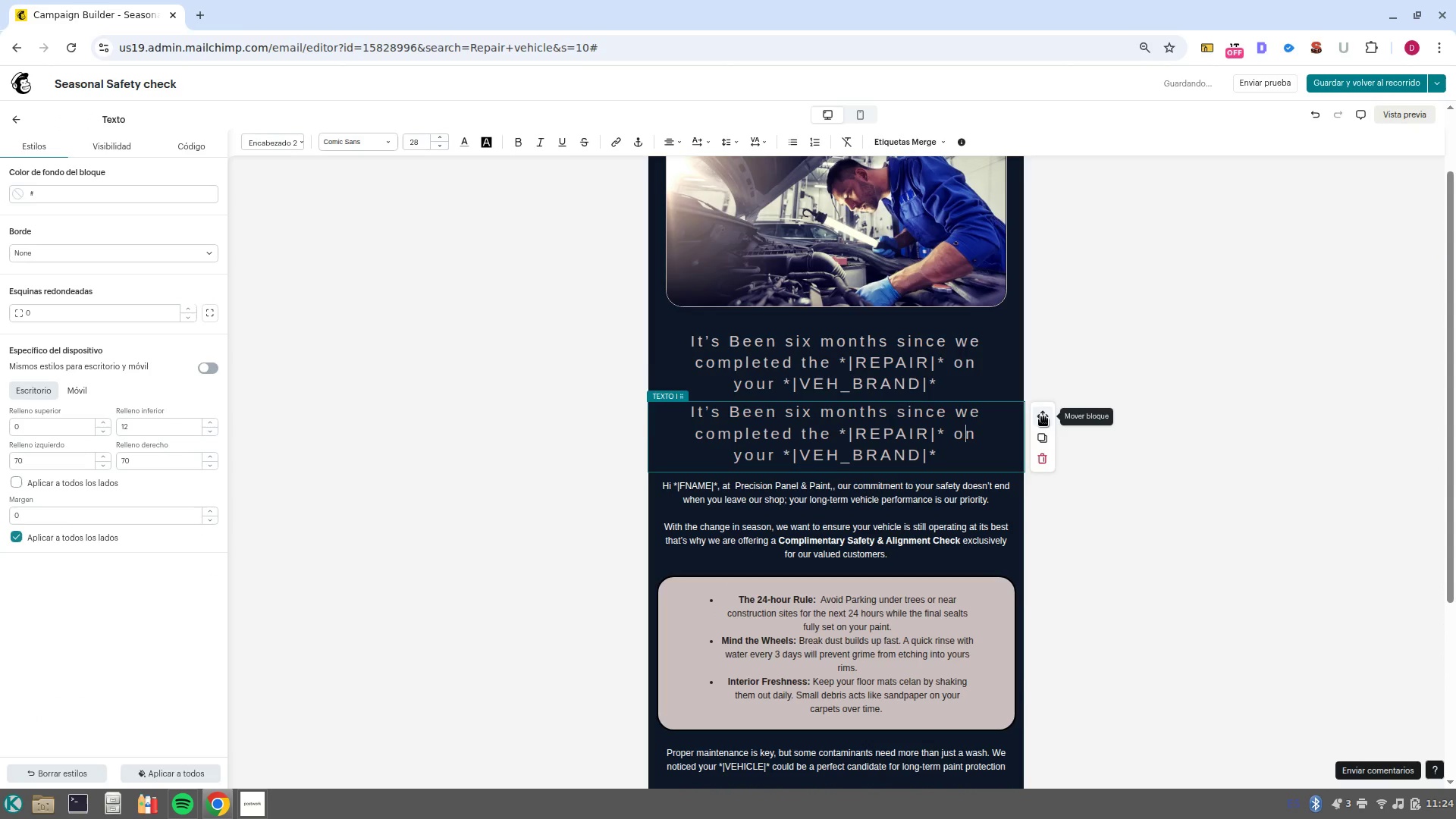 
left_click_drag(start_coordinate=[1043, 417], to_coordinate=[855, 577])
 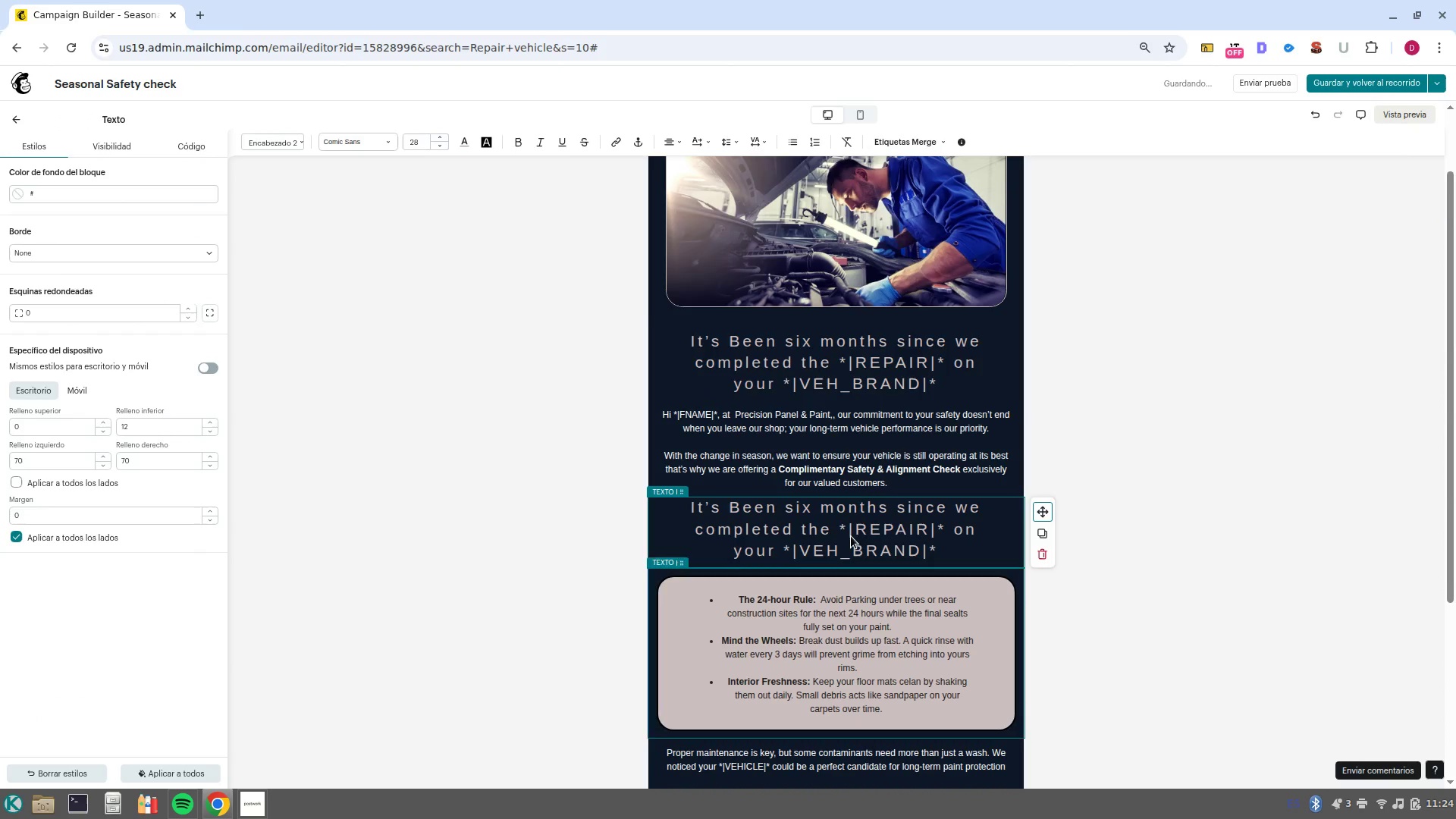 
left_click_drag(start_coordinate=[966, 549], to_coordinate=[670, 503])
 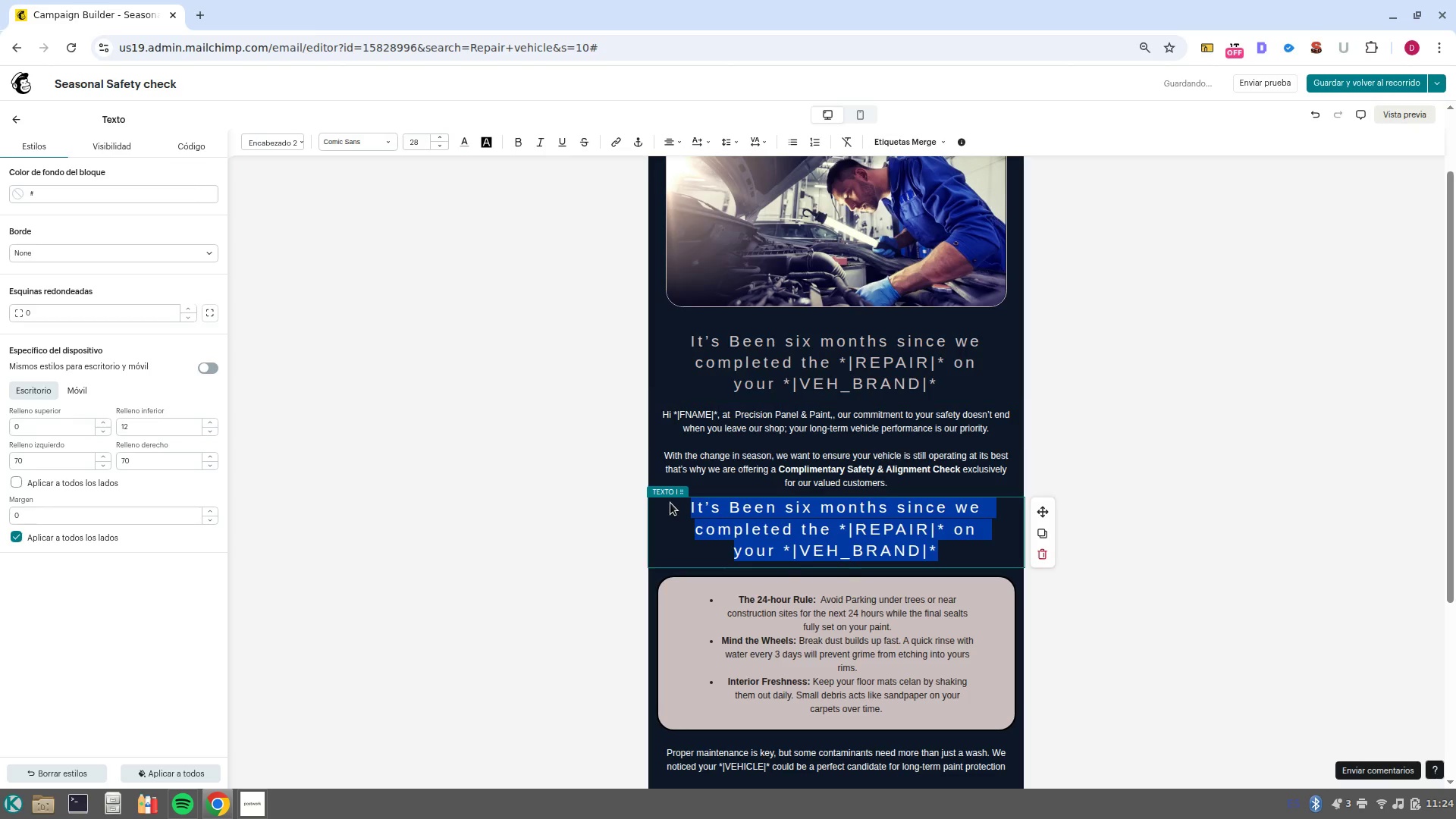 
type(Whsat)
key(Backspace)
key(Backspace)
key(Backspace)
type(ats)
key(Backspace)
type(-s included in this free C)
key(Backspace)
type(check uu)
key(Backspace)
type(p_)
 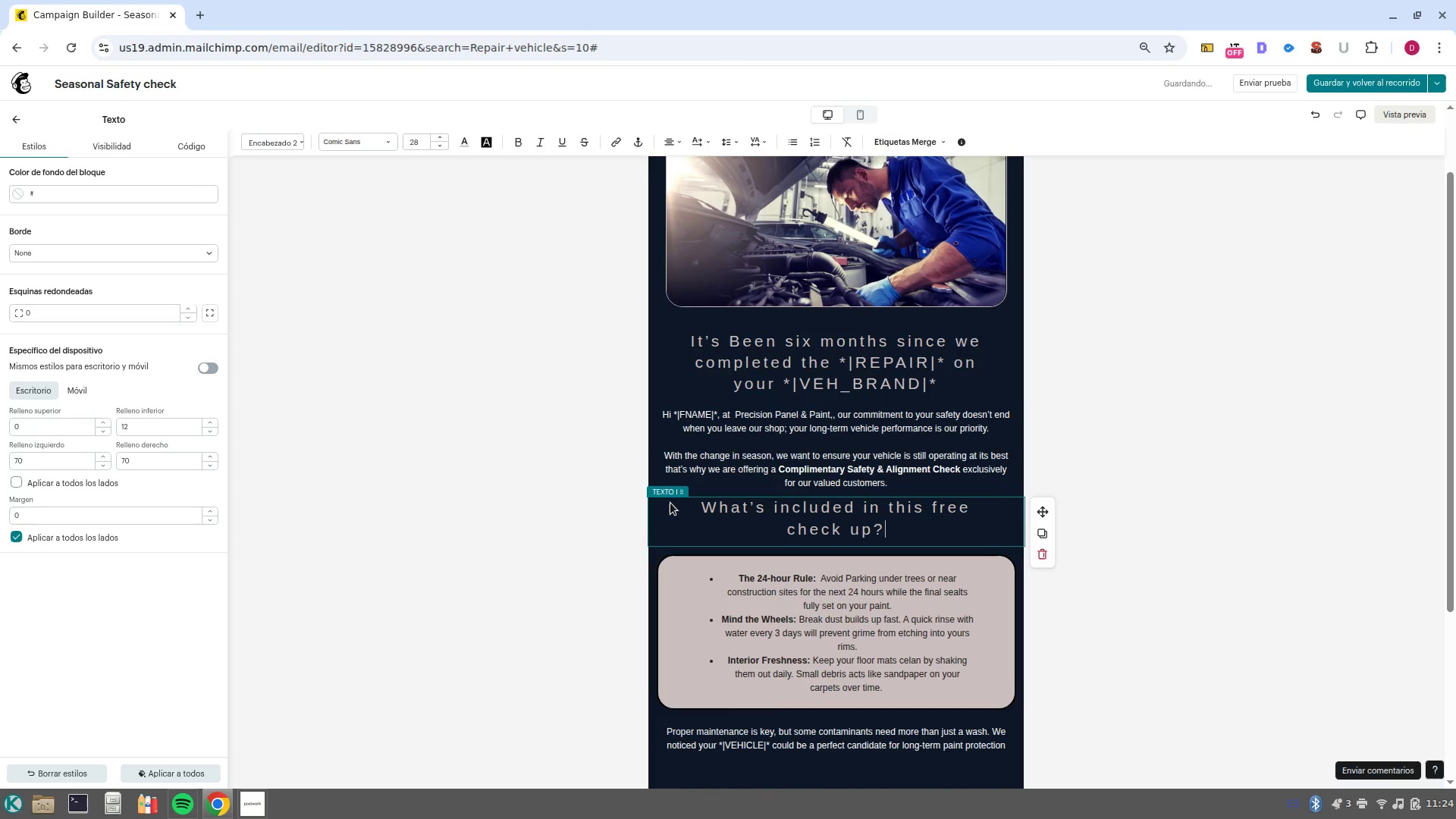 
left_click_drag(start_coordinate=[928, 530], to_coordinate=[674, 500])
 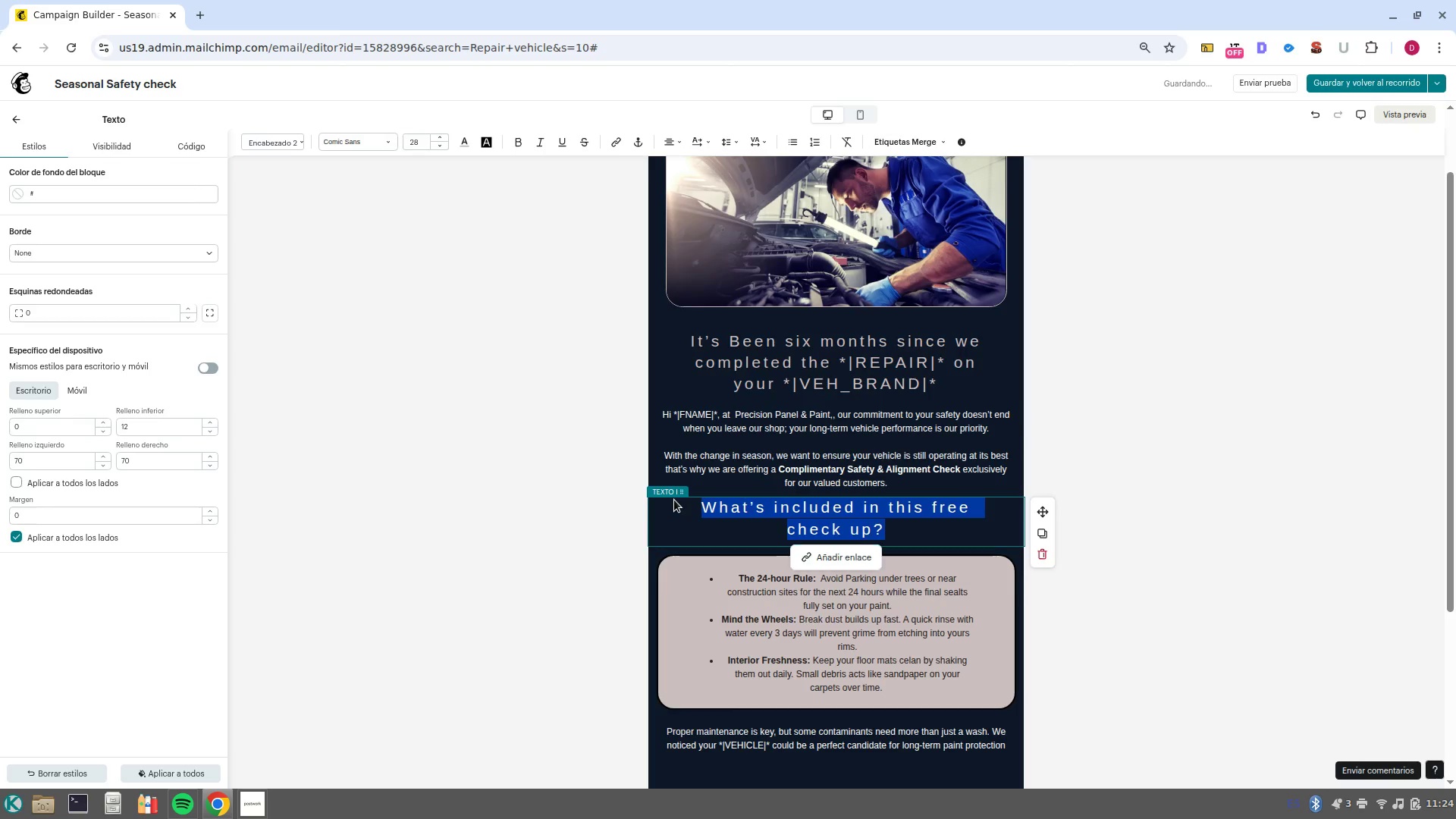 
key(Control+B)
 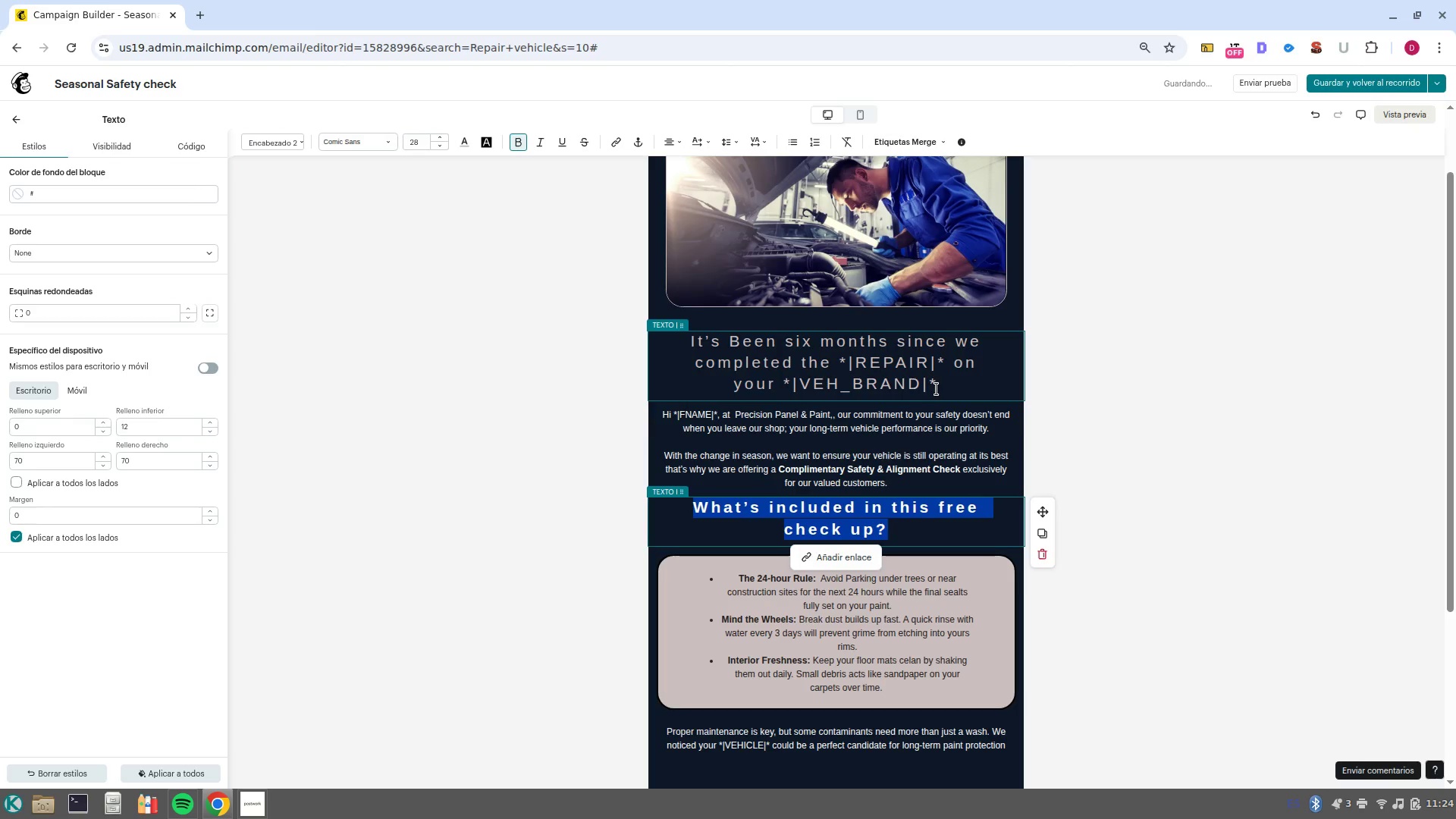 
left_click_drag(start_coordinate=[939, 386], to_coordinate=[676, 347])
 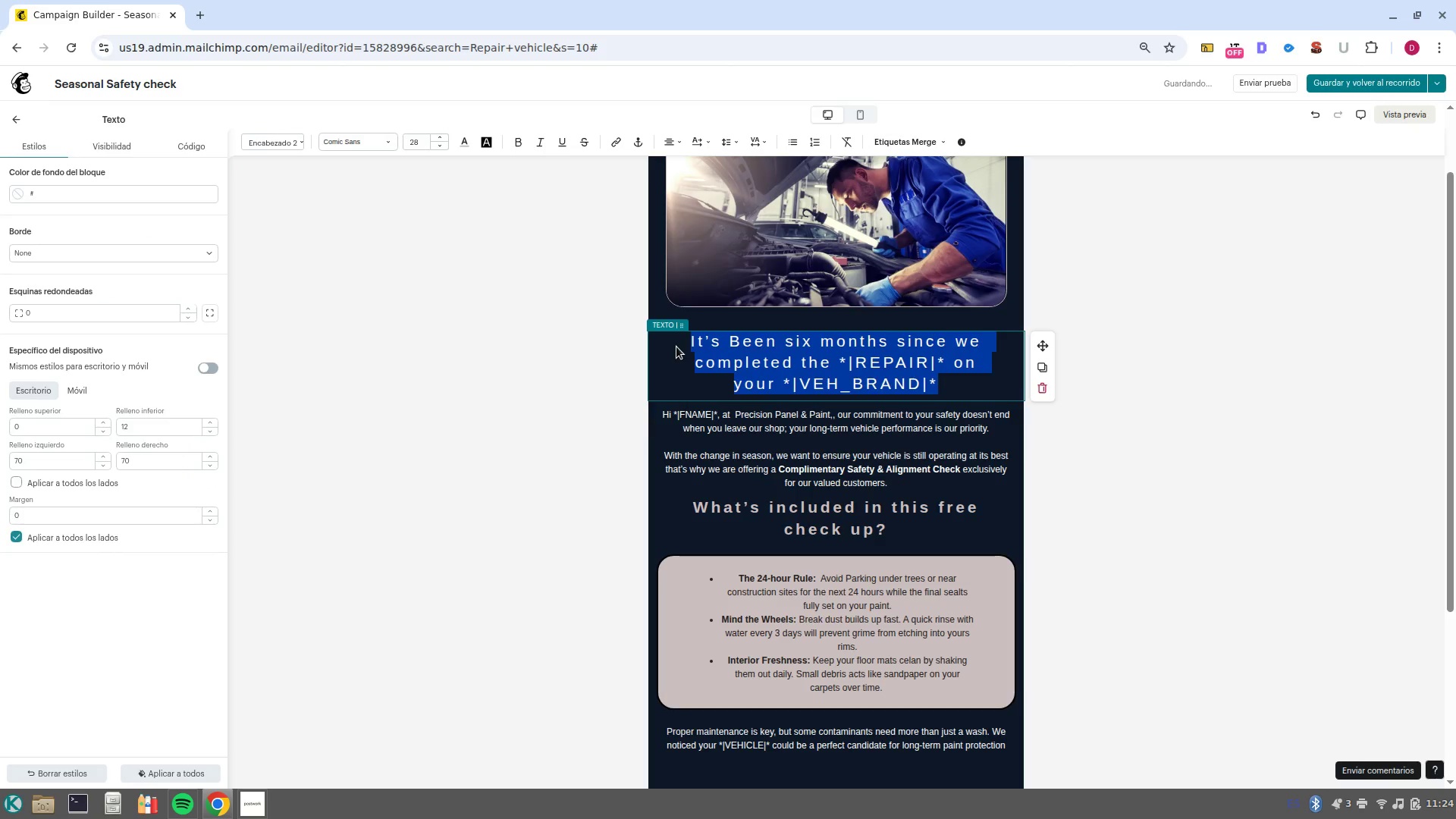 
key(Control+B)
 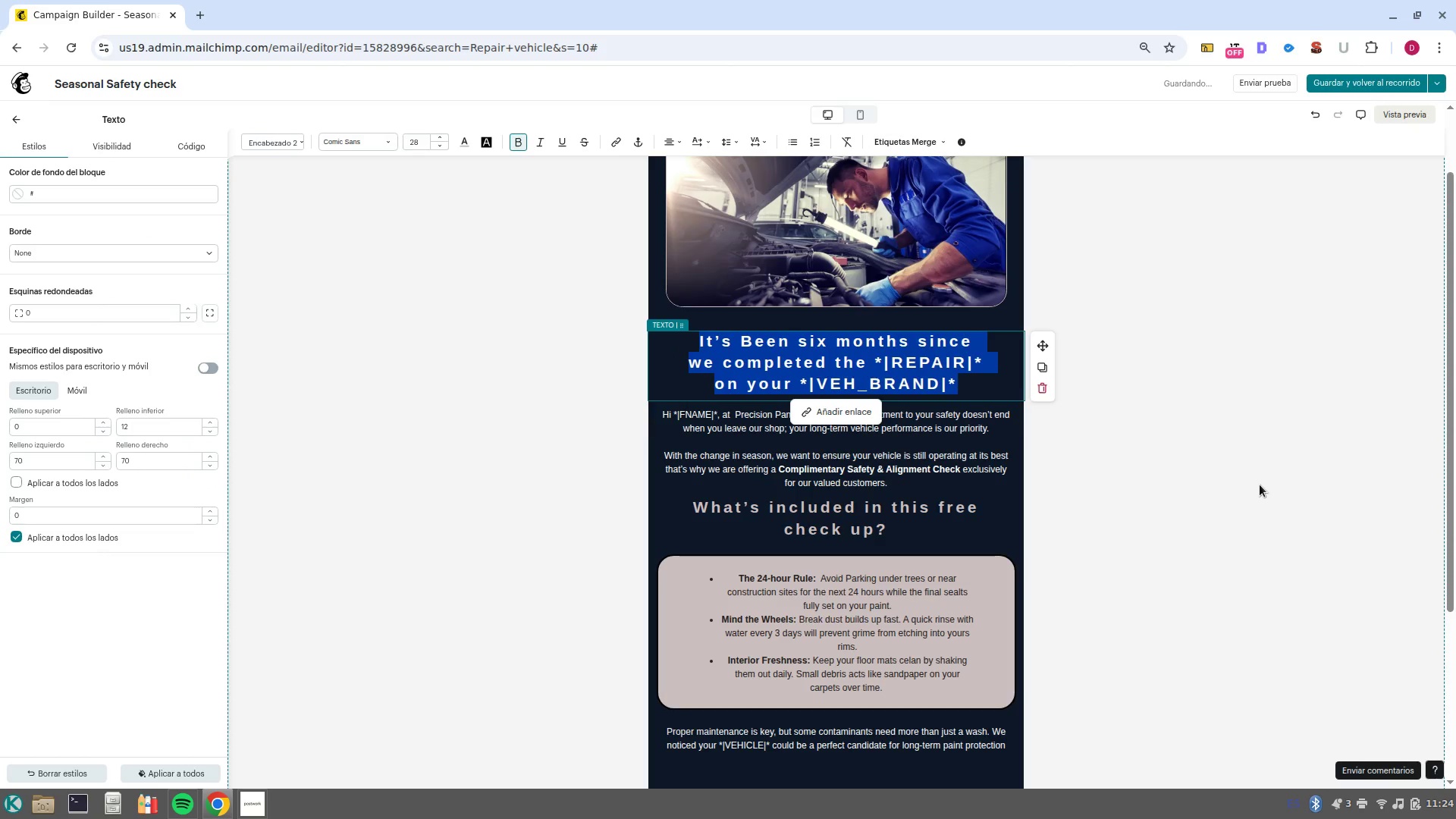 
left_click([1260, 485])
 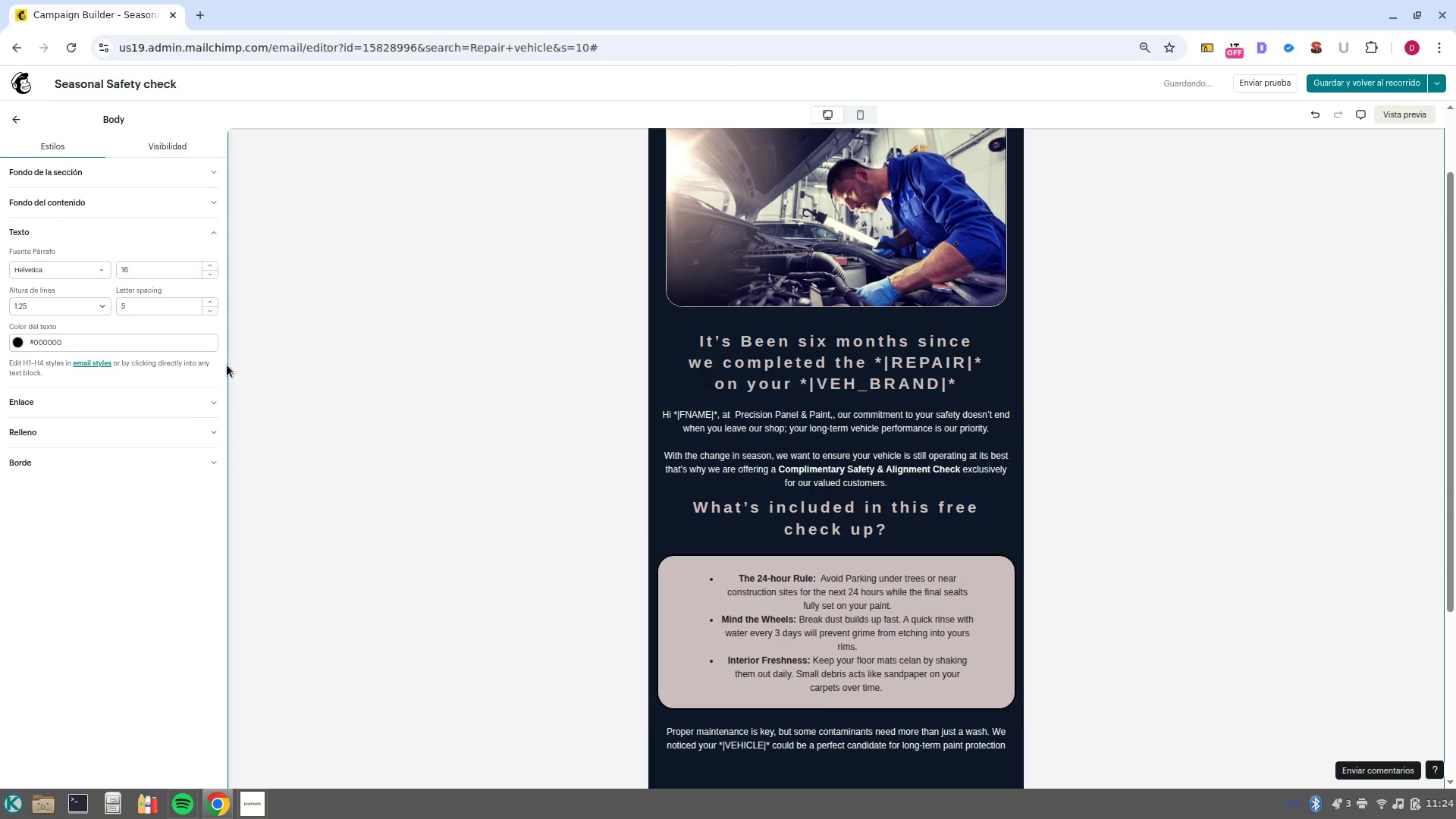 
left_click([22, 117])
 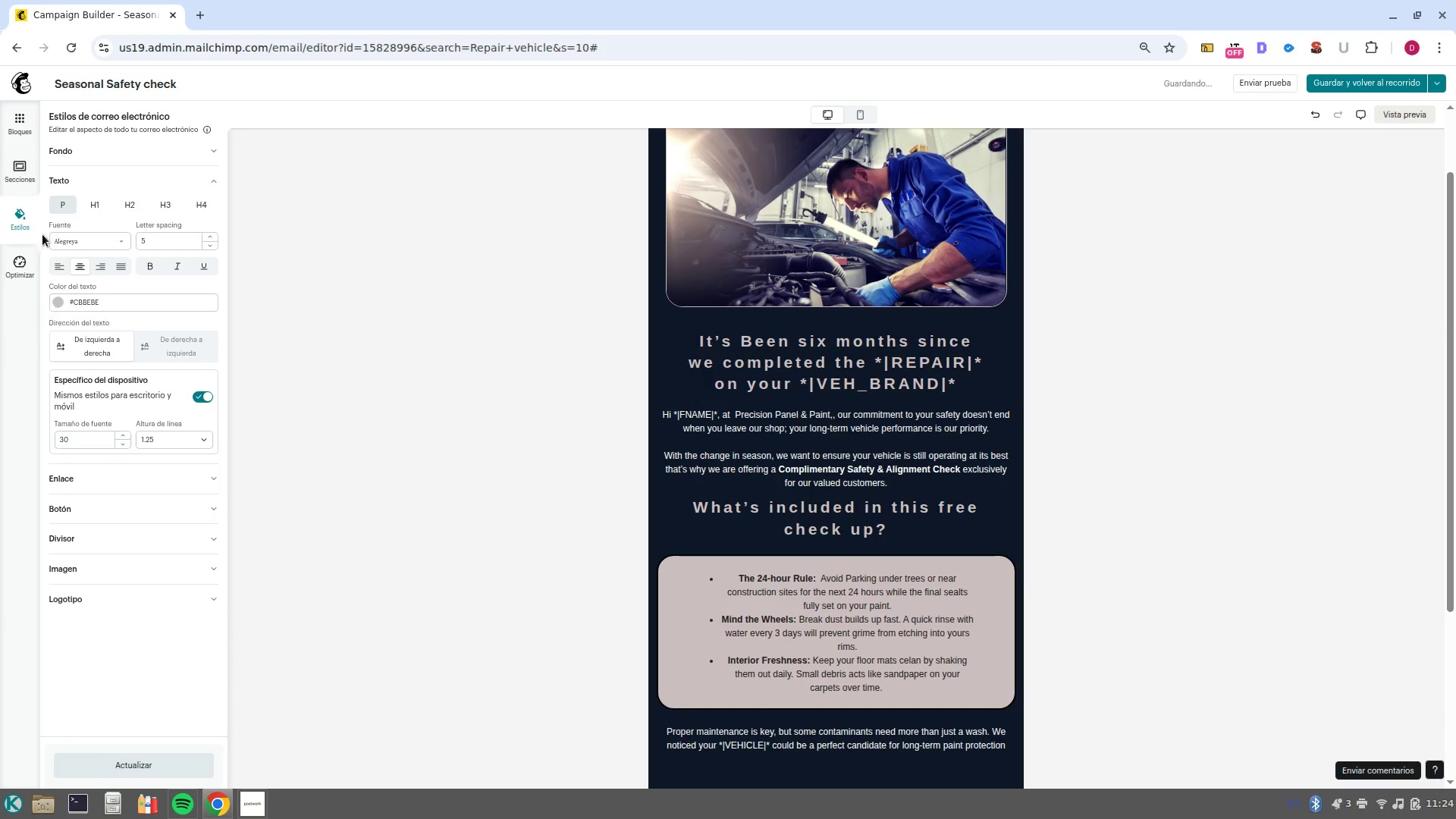 
left_click([22, 132])
 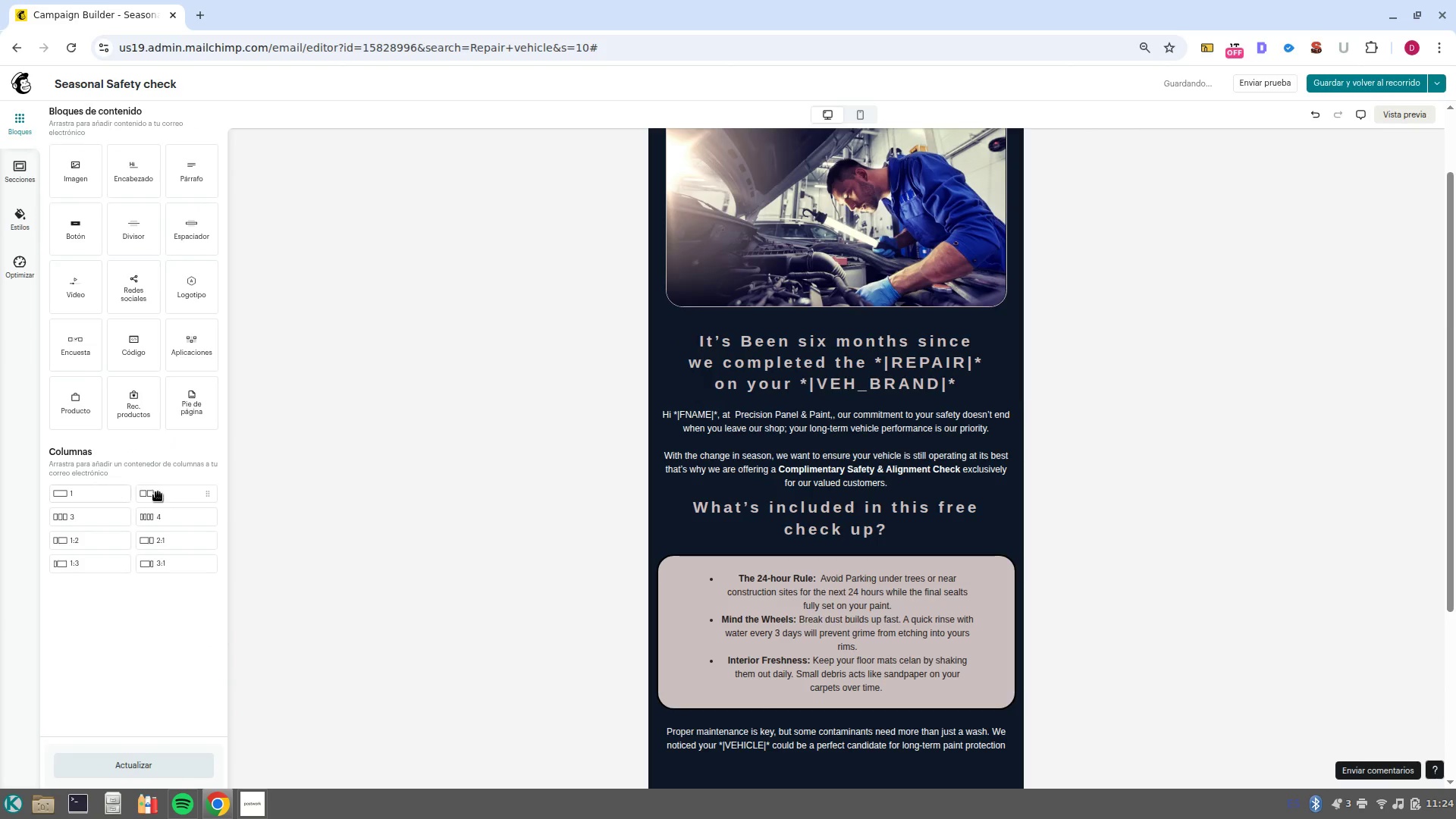 
left_click_drag(start_coordinate=[160, 494], to_coordinate=[714, 559])
 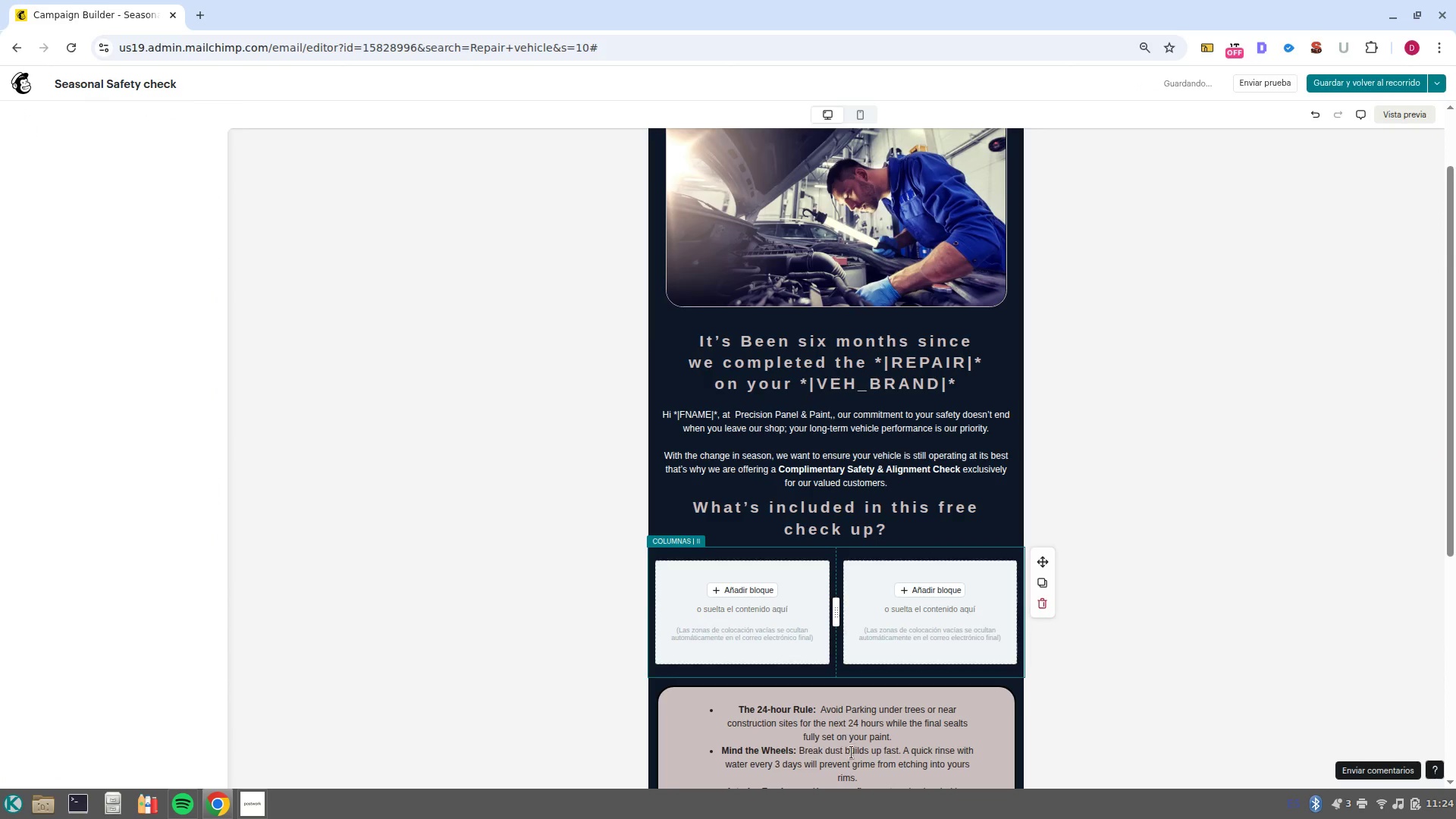 
left_click([855, 758])
 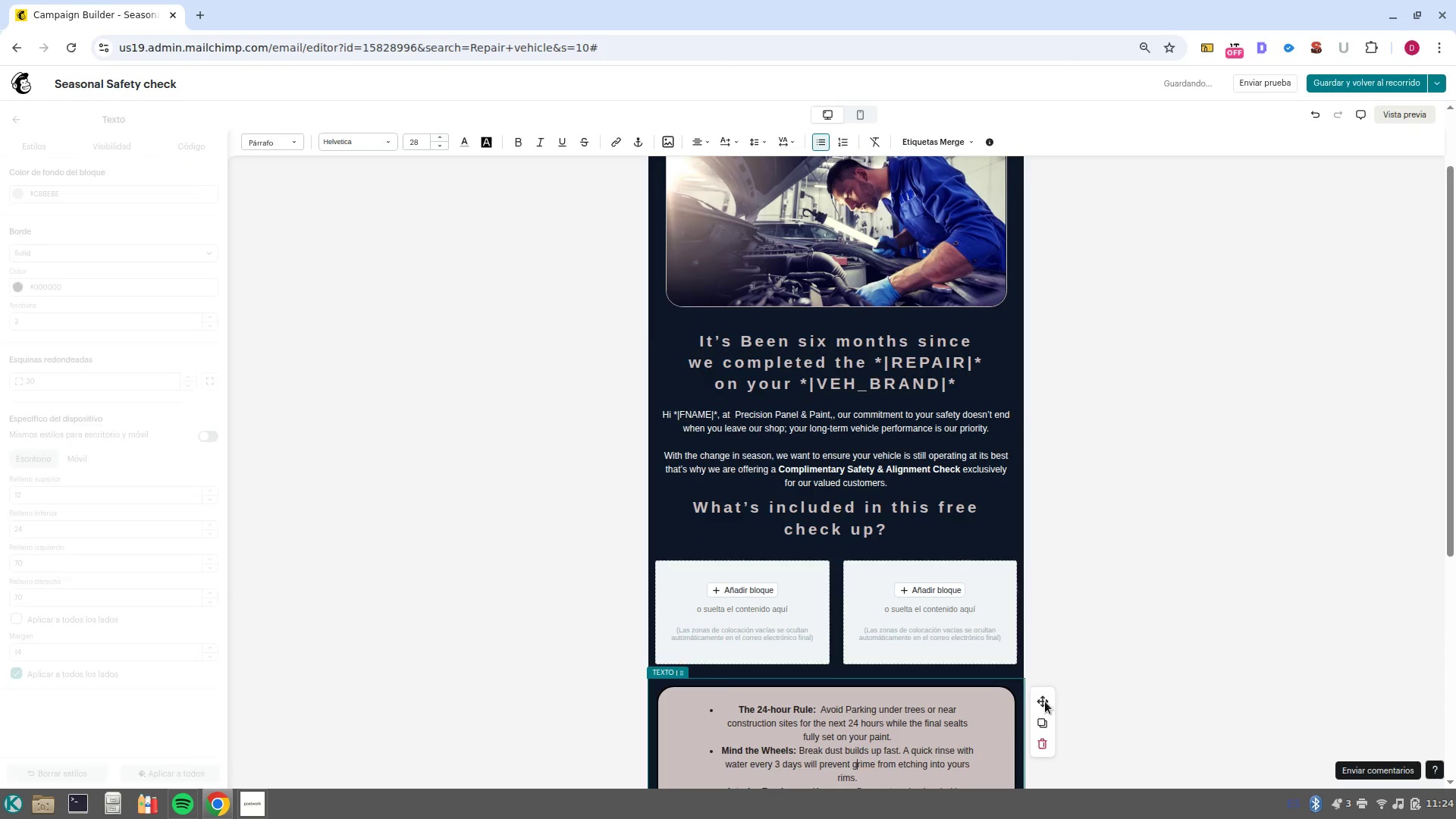 
left_click_drag(start_coordinate=[1046, 701], to_coordinate=[952, 616])
 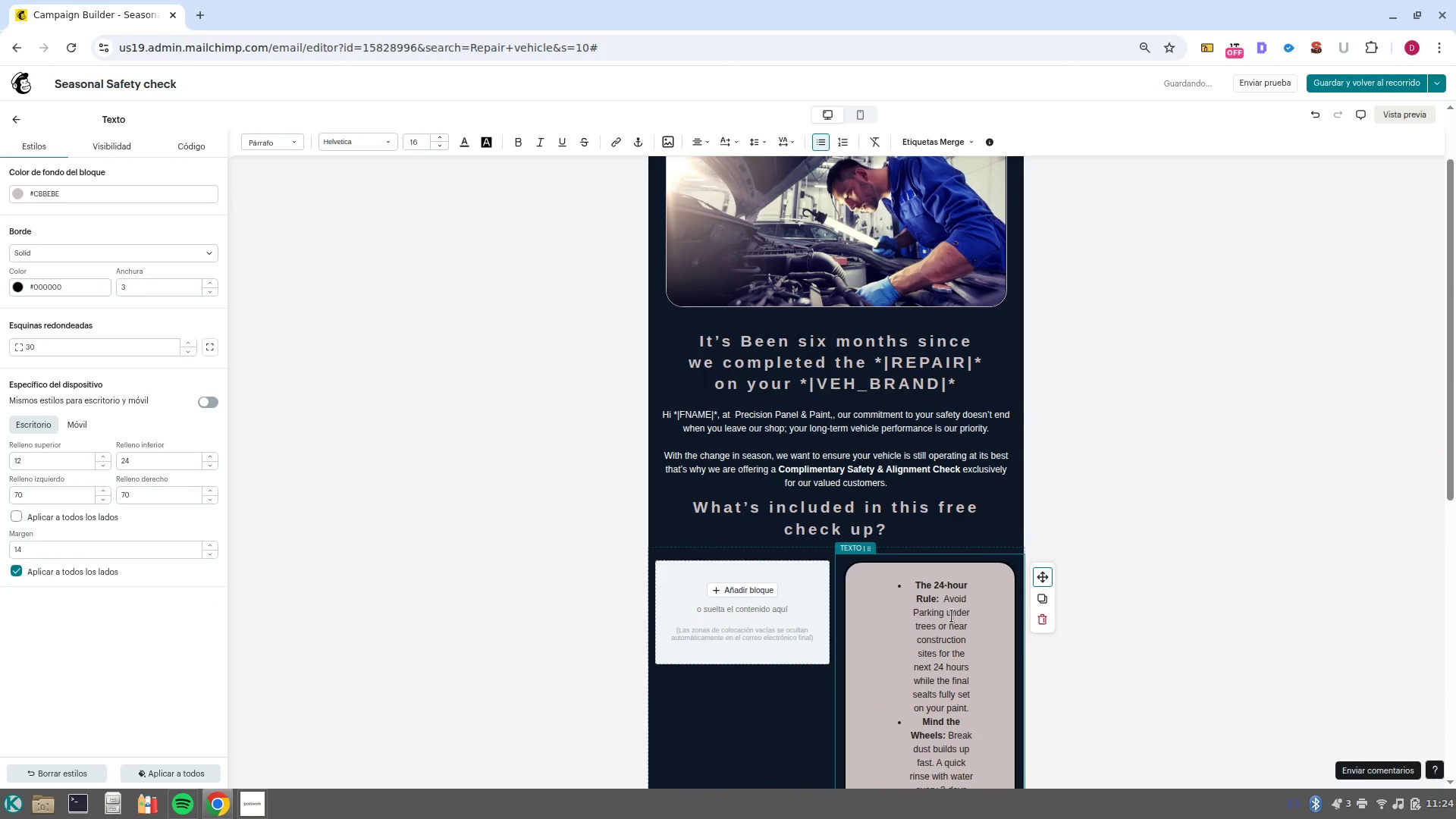 
scroll: coordinate [974, 643], scroll_direction: down, amount: 4.0
 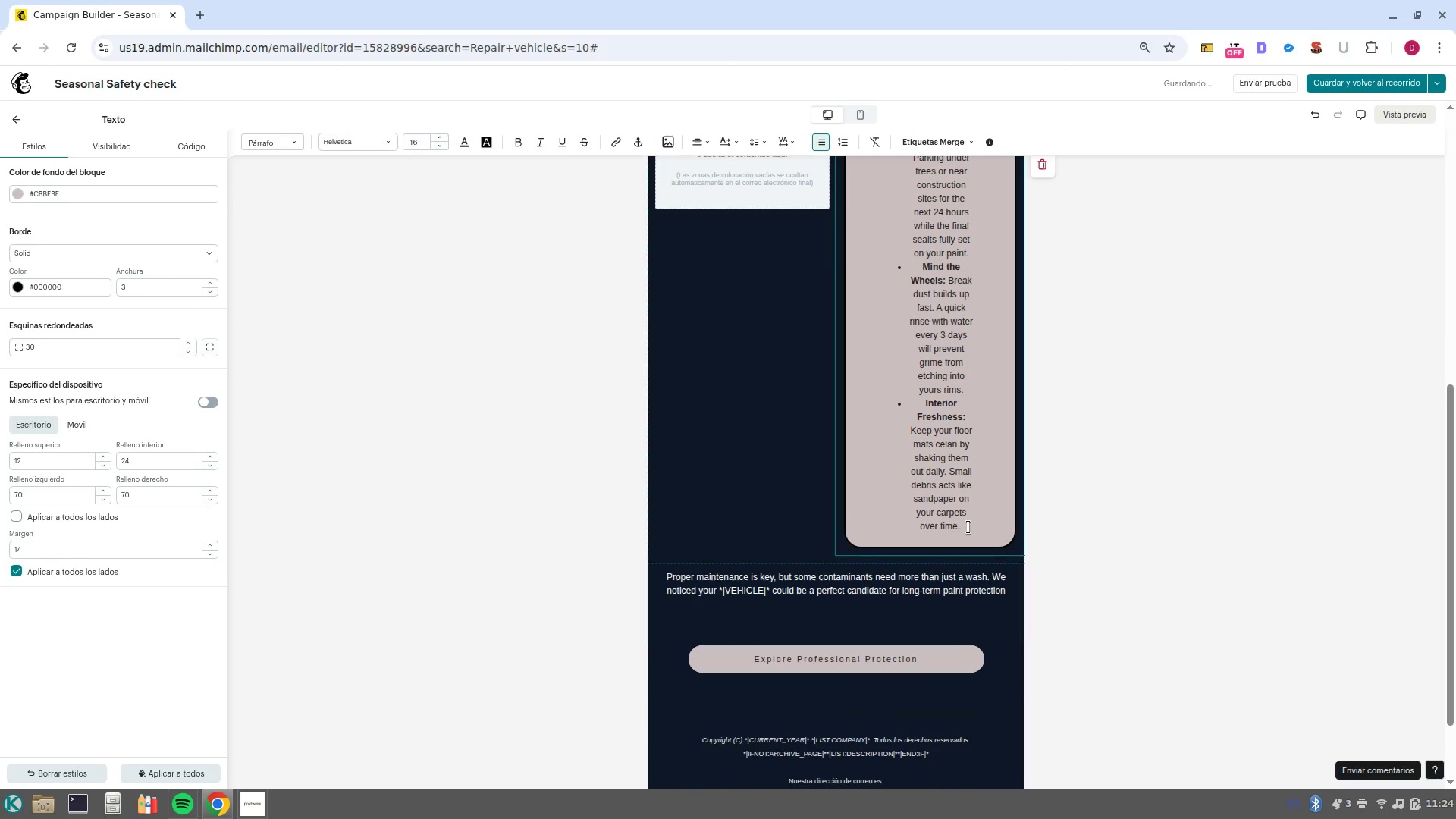 
left_click_drag(start_coordinate=[968, 527], to_coordinate=[883, 479])
 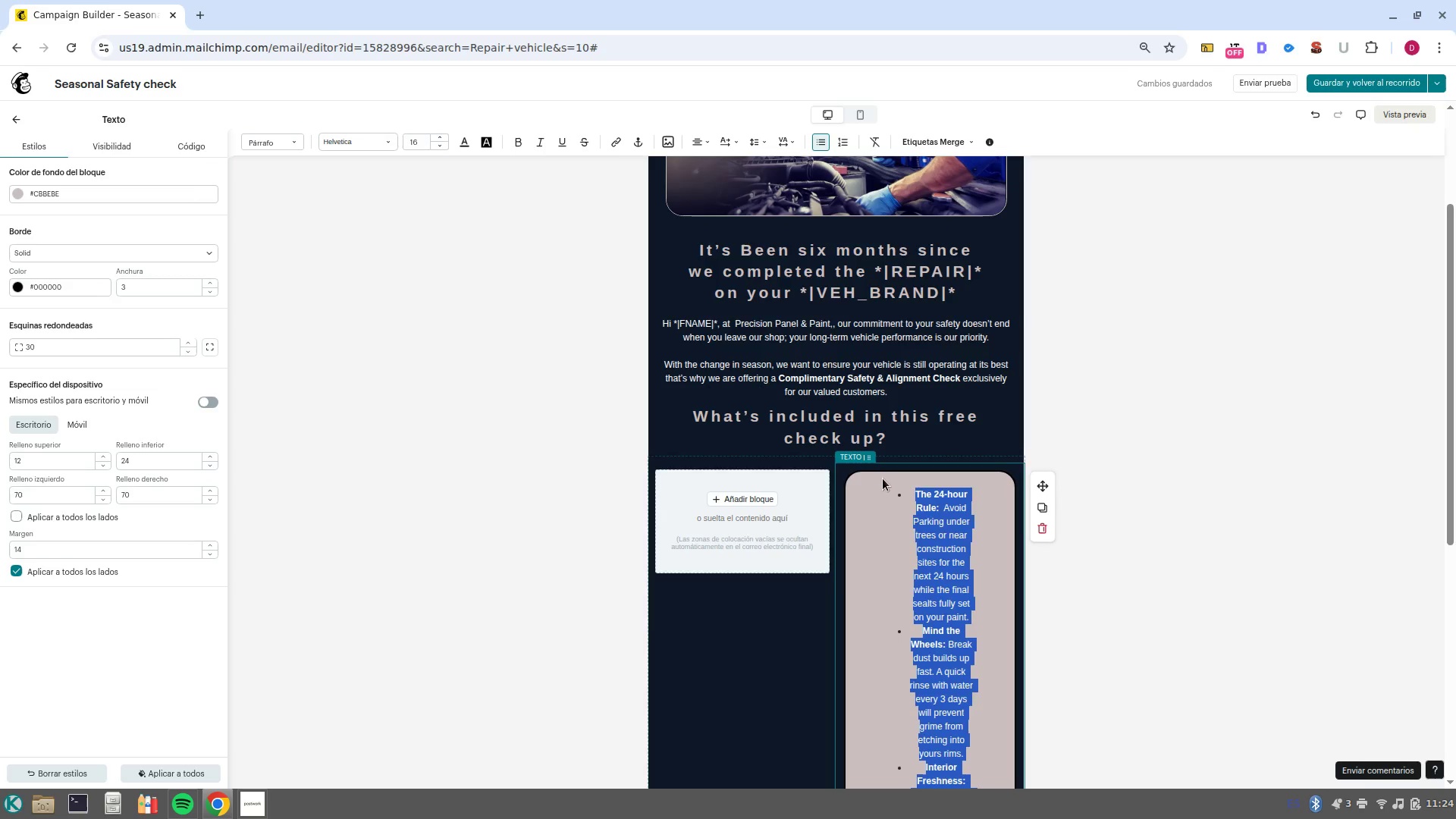 
scroll: coordinate [856, 300], scroll_direction: up, amount: 4.0
 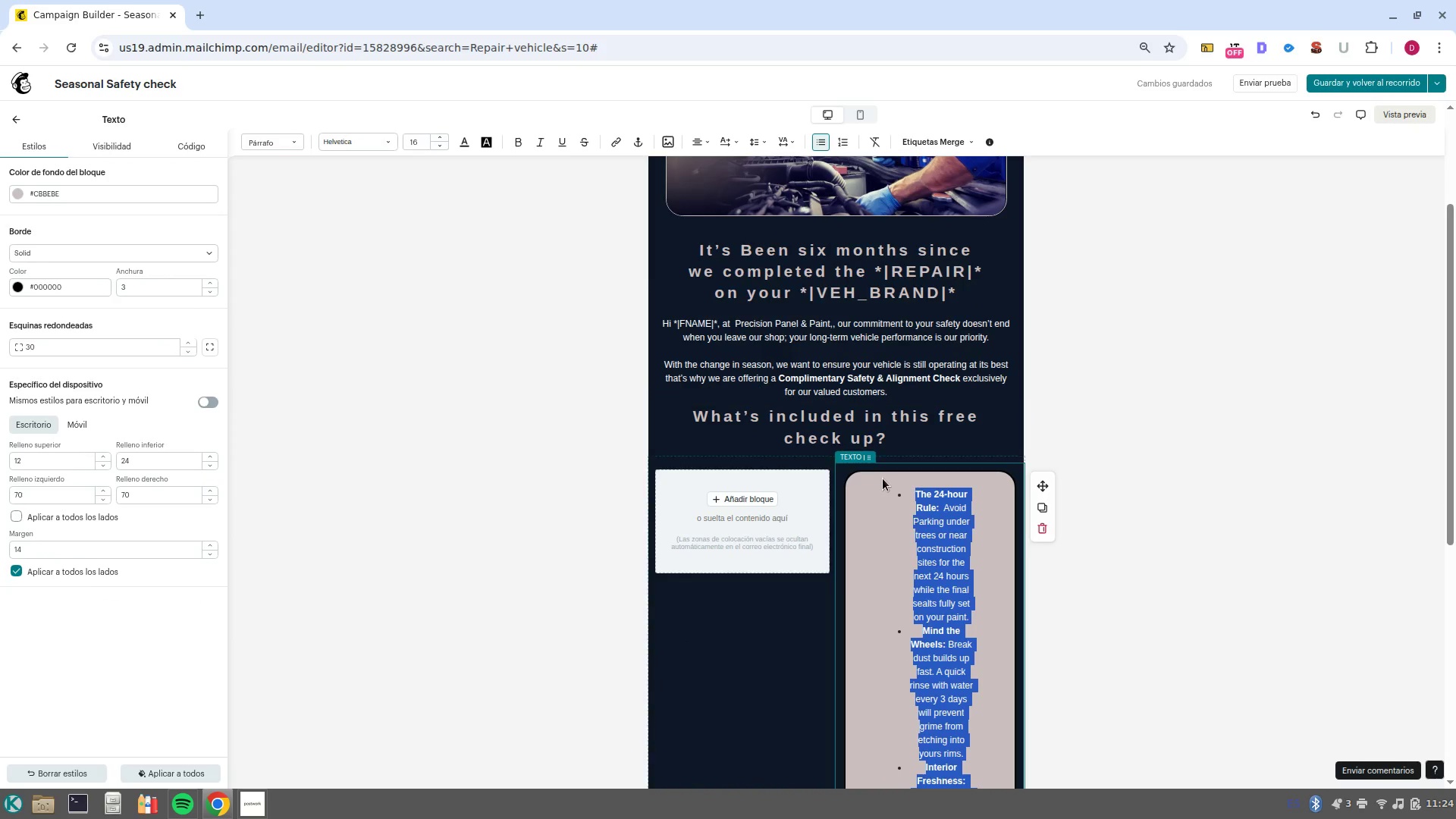 
key(Backspace)
 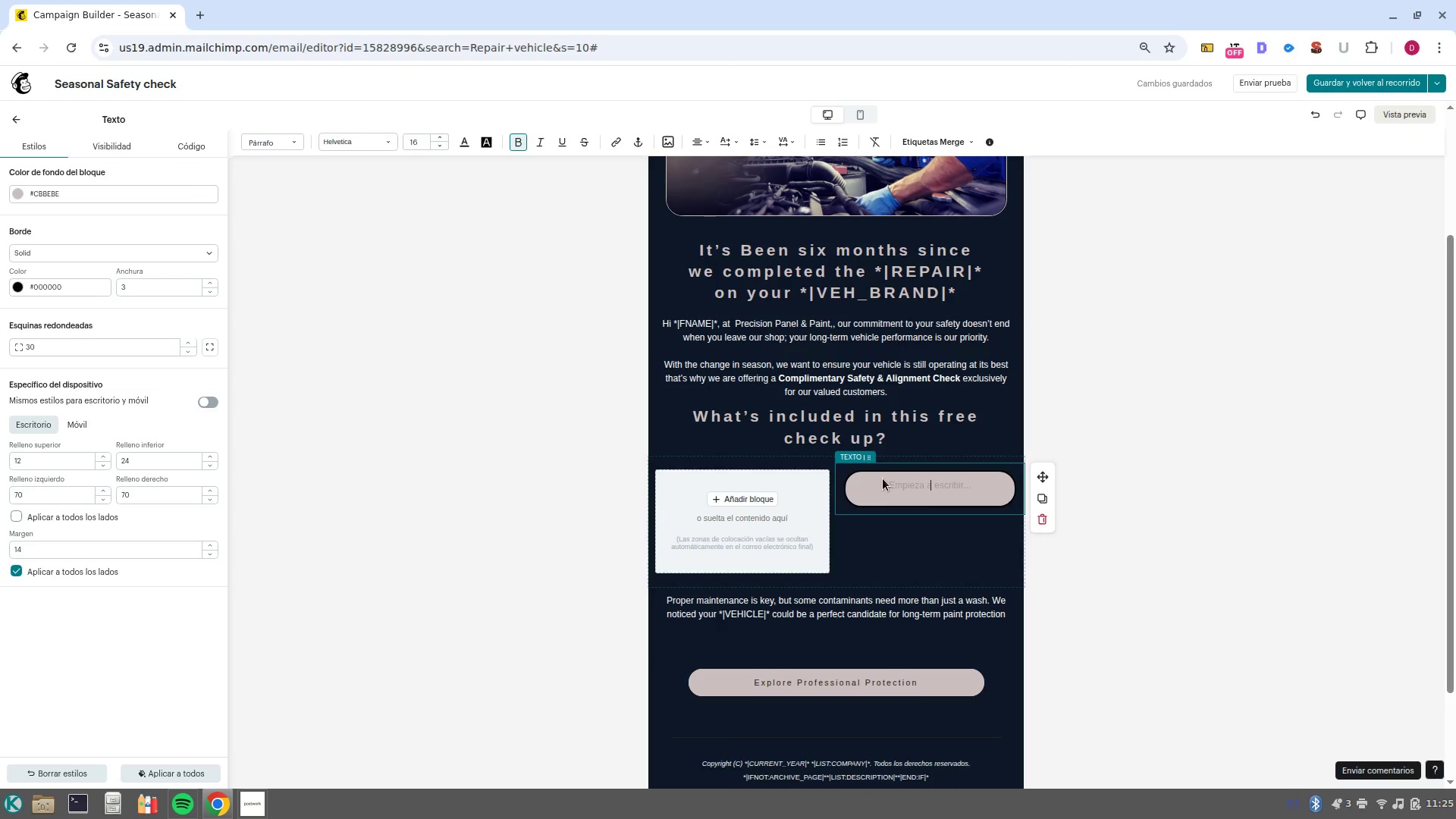 
wait(54.95)
 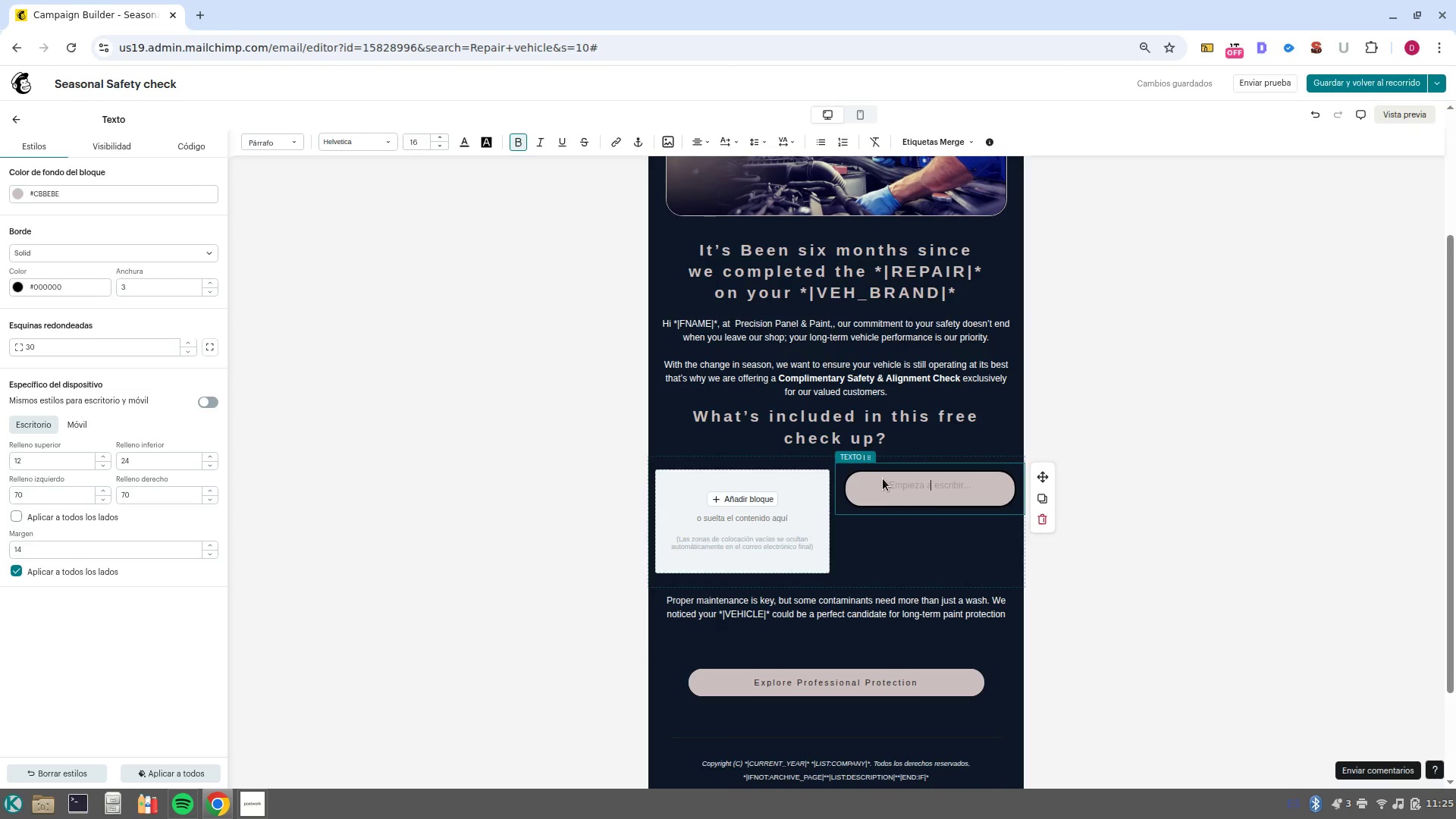 
type(} Post colission safety point inspection. )
key(NumpadEnter)
type(Wheel alignment and balance verification)
key(NumpadEnter)
type(Breake p)
key(Backspace)
type(performance and tire pressure check)
 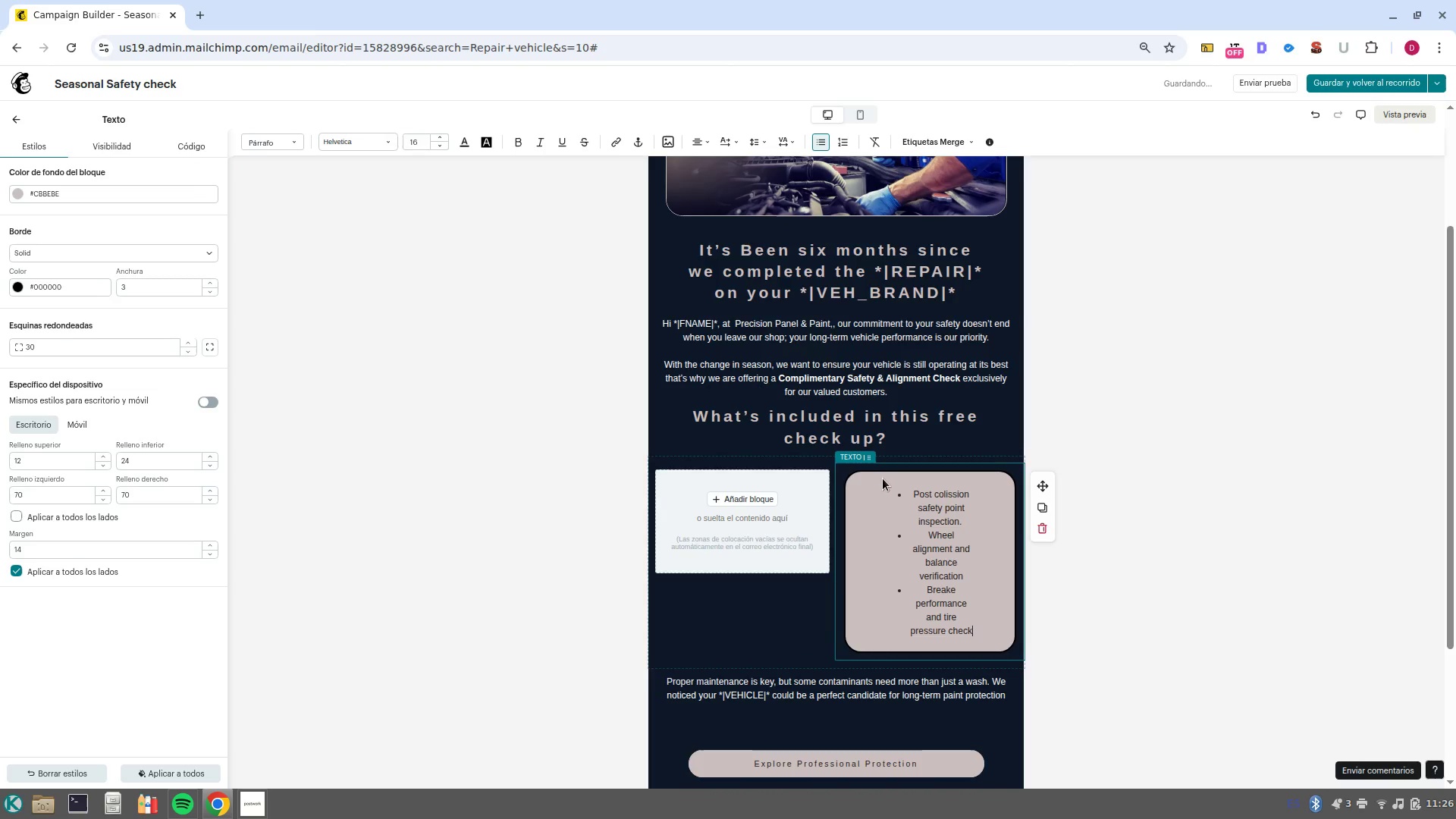 
left_click_drag(start_coordinate=[981, 633], to_coordinate=[915, 499])
 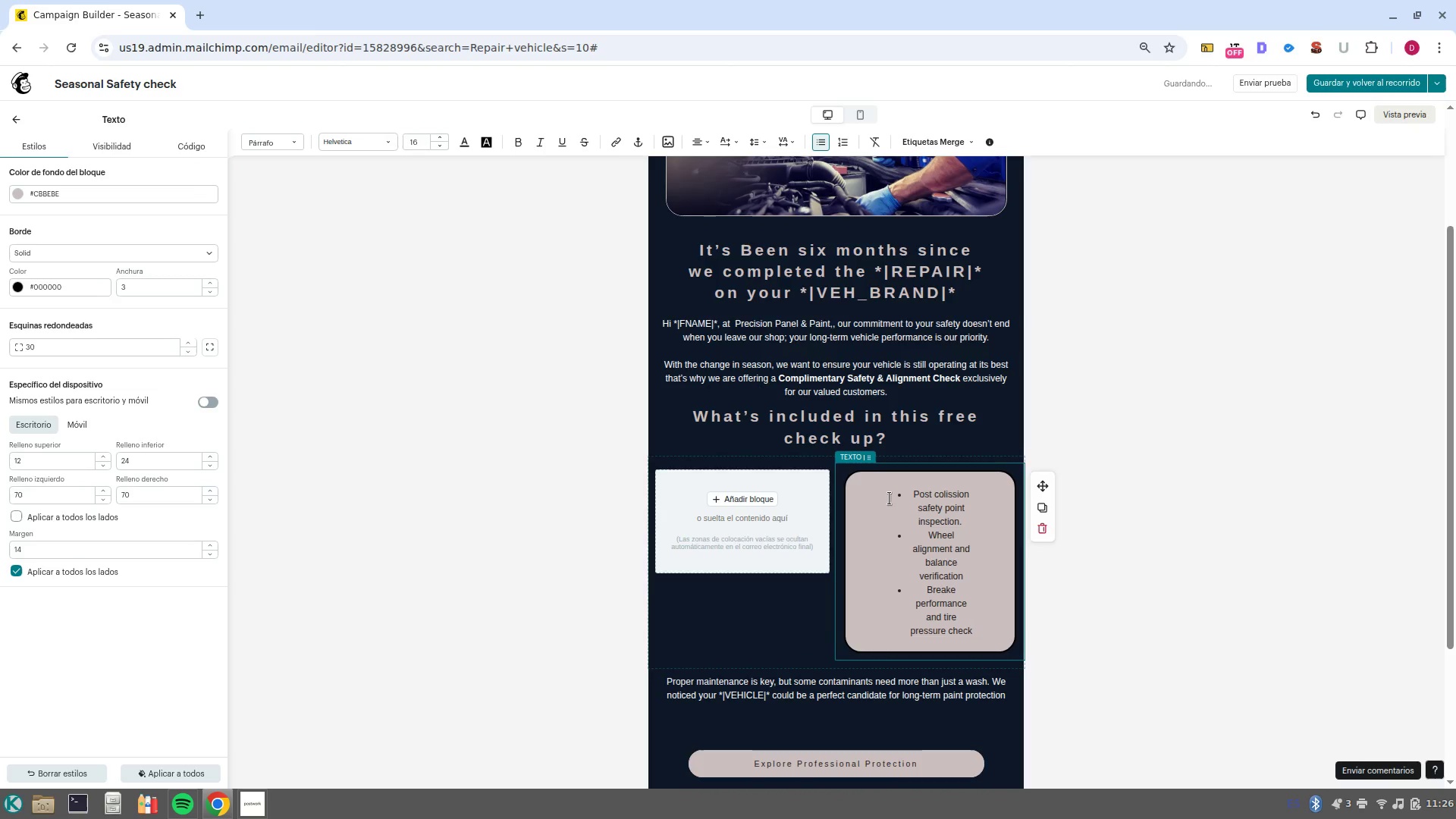 
left_click_drag(start_coordinate=[889, 498], to_coordinate=[1006, 644])
 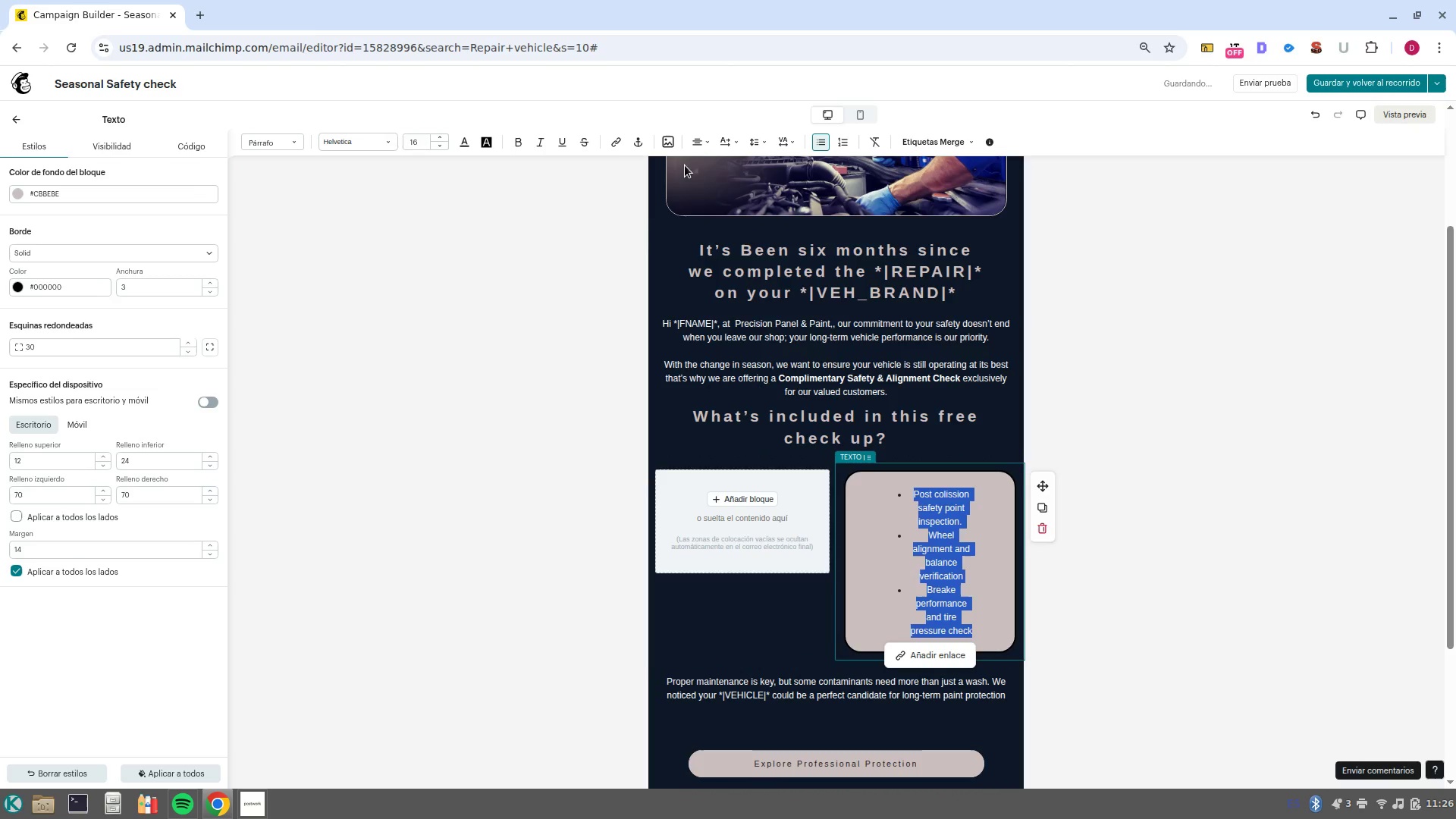 
left_click([702, 146])
 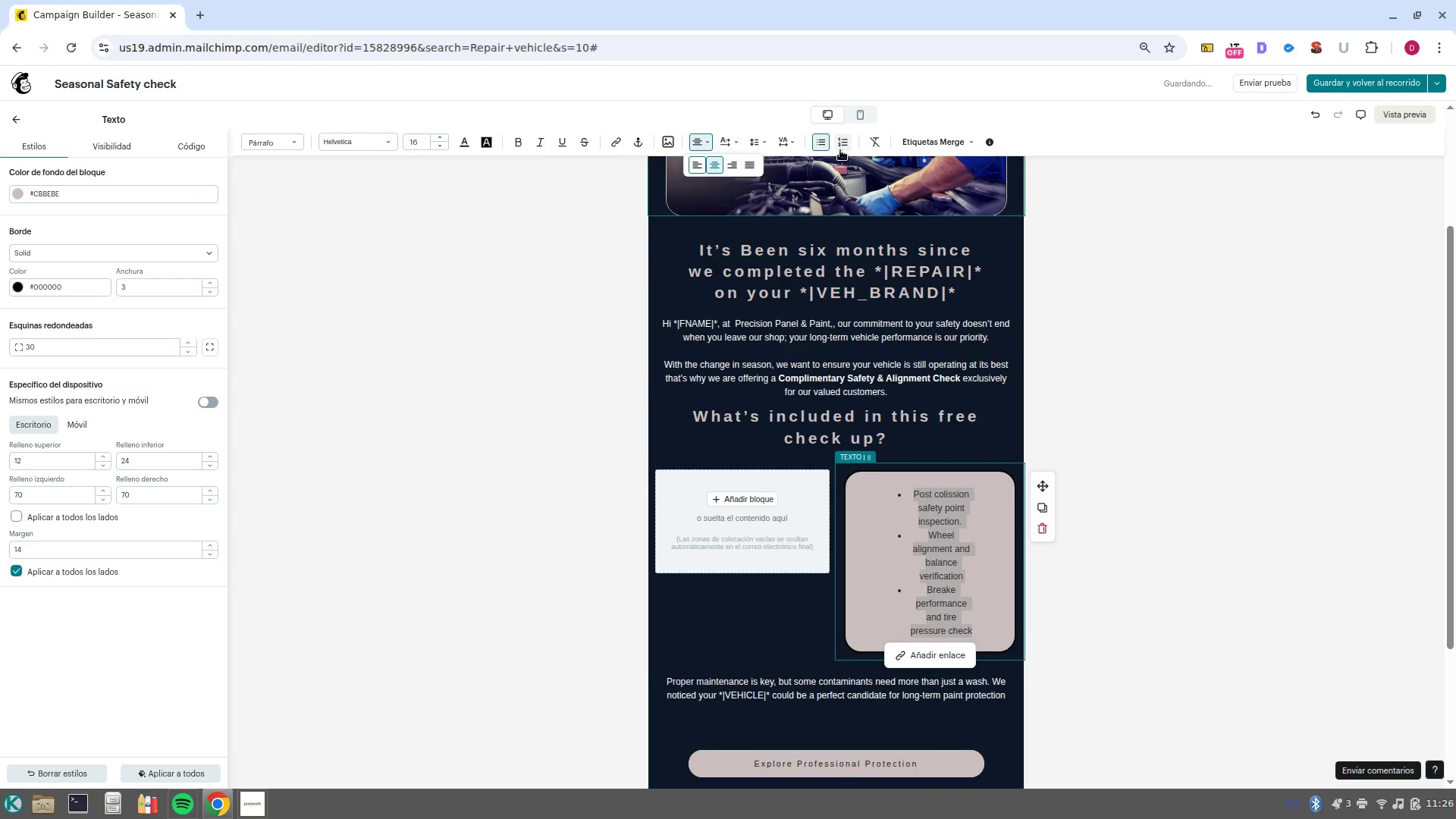 
left_click([820, 143])
 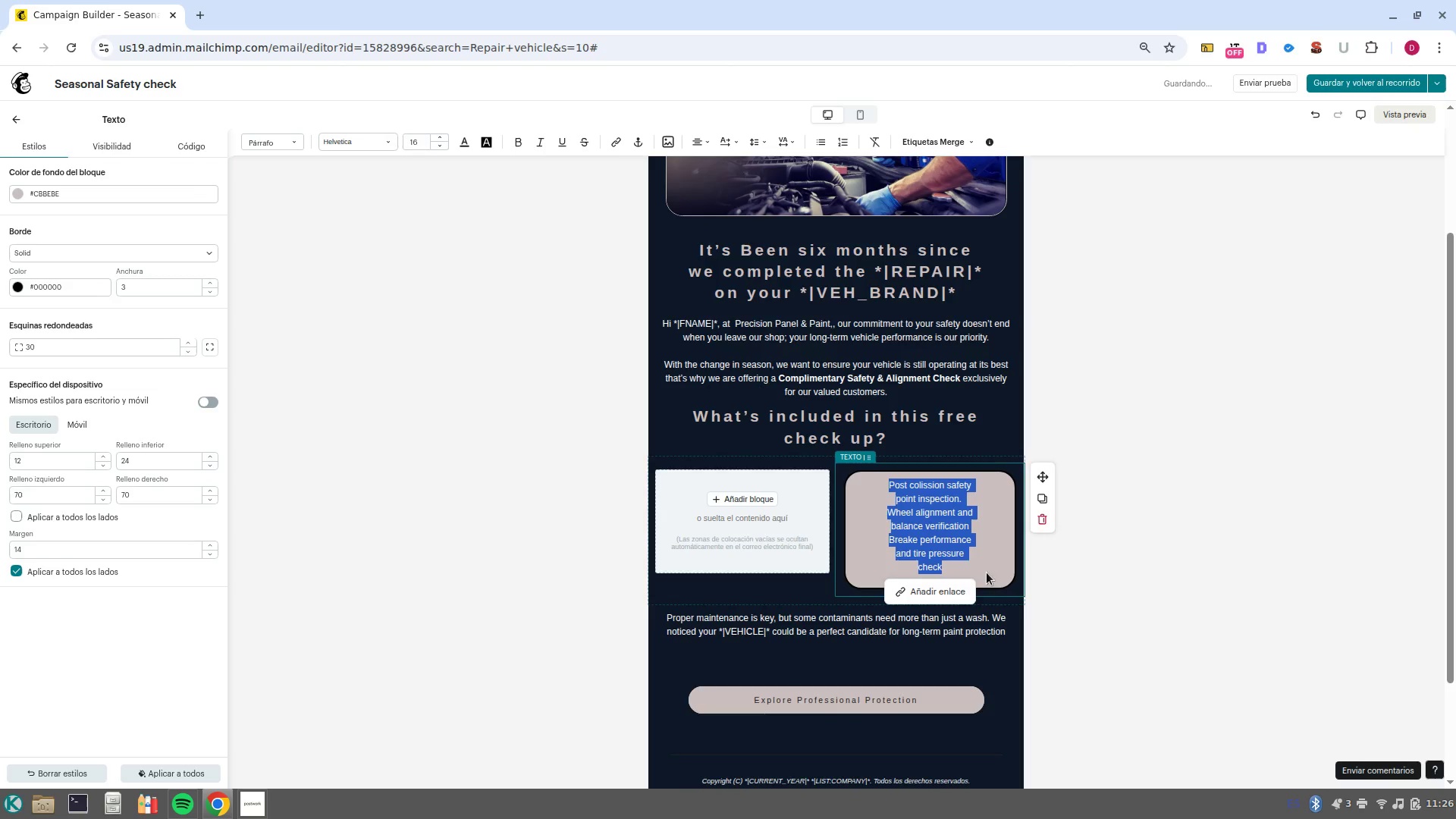 
left_click([968, 569])
 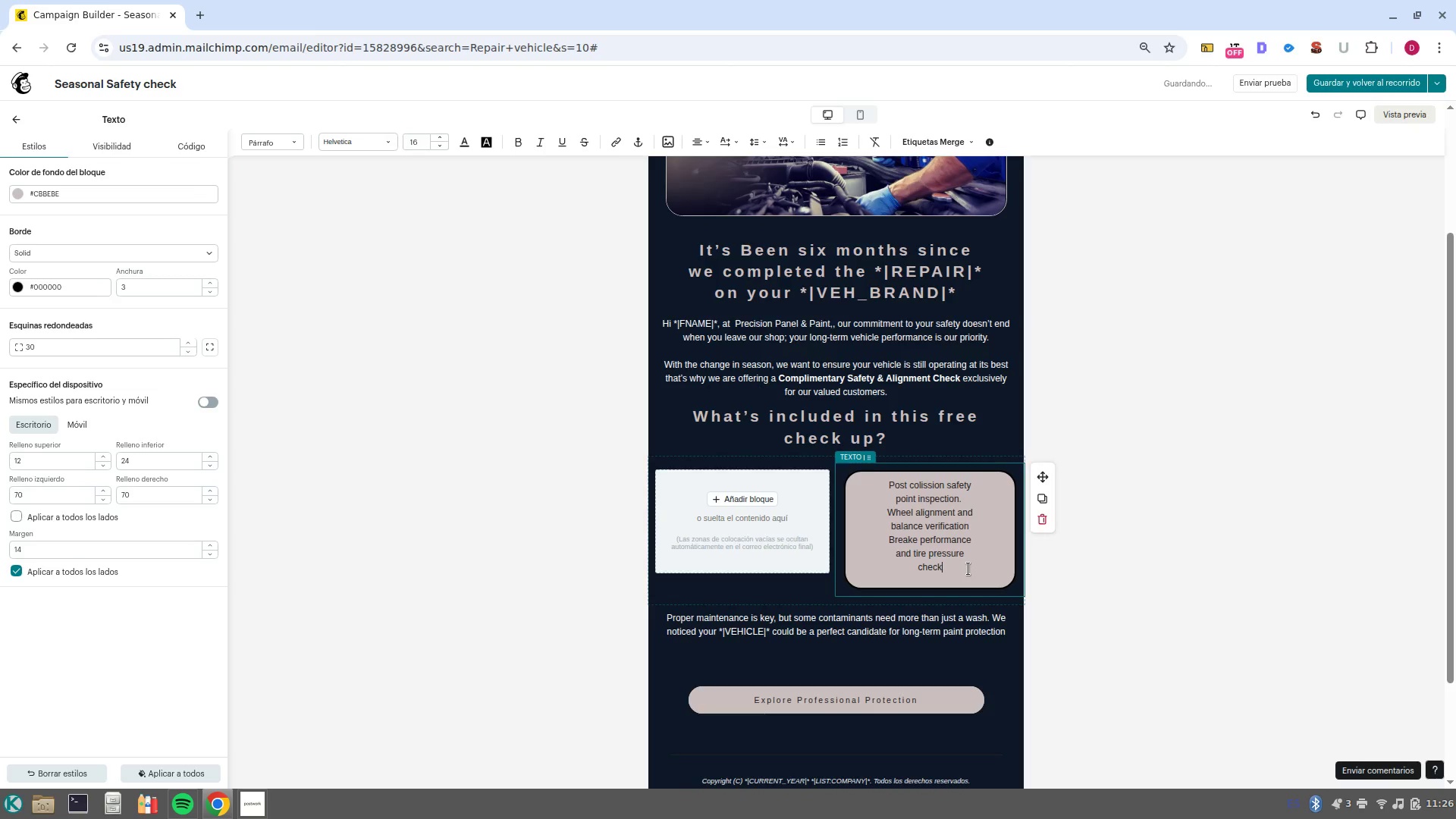 
left_click_drag(start_coordinate=[968, 569], to_coordinate=[861, 480])
 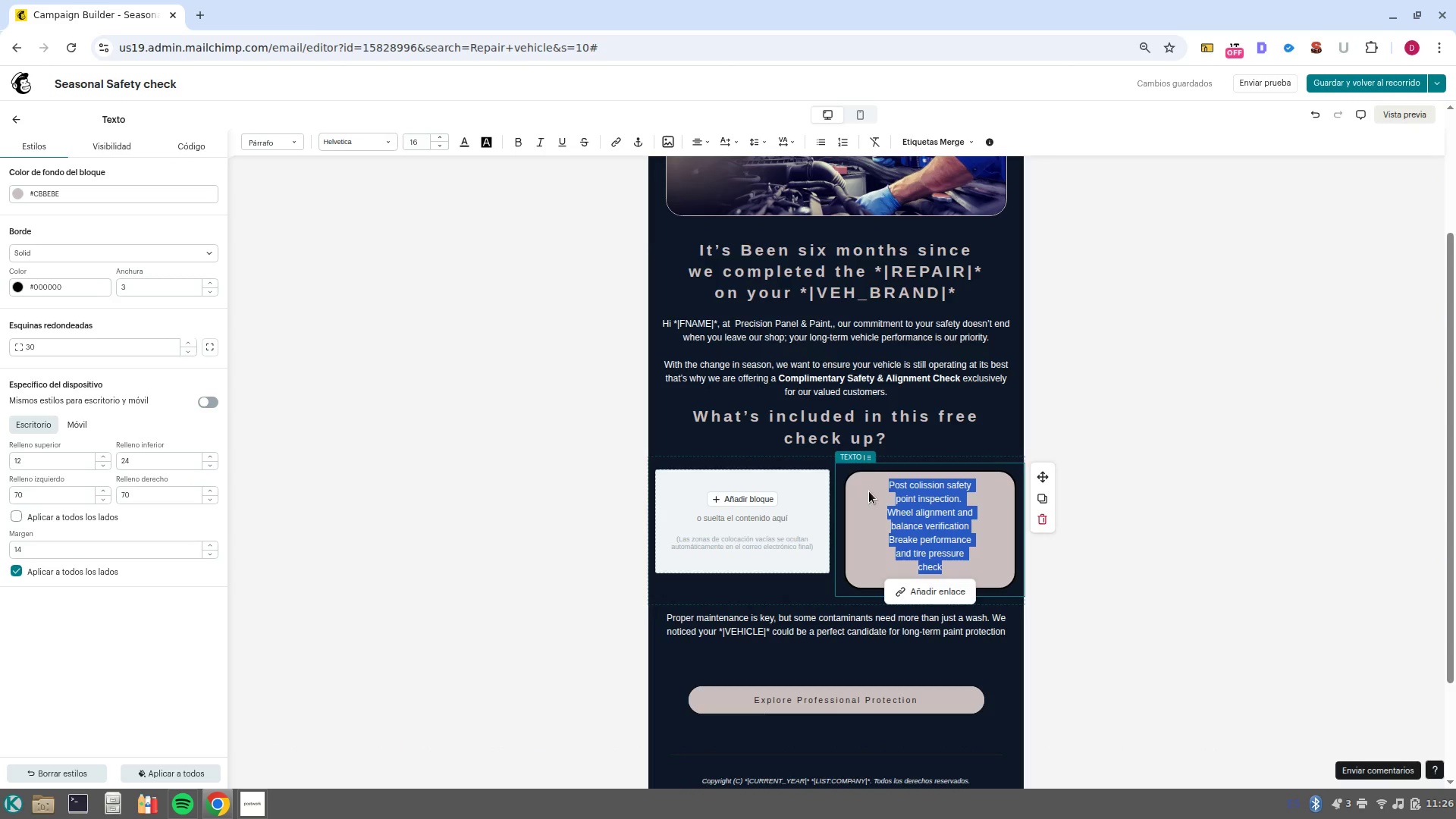 
wait(10.46)
 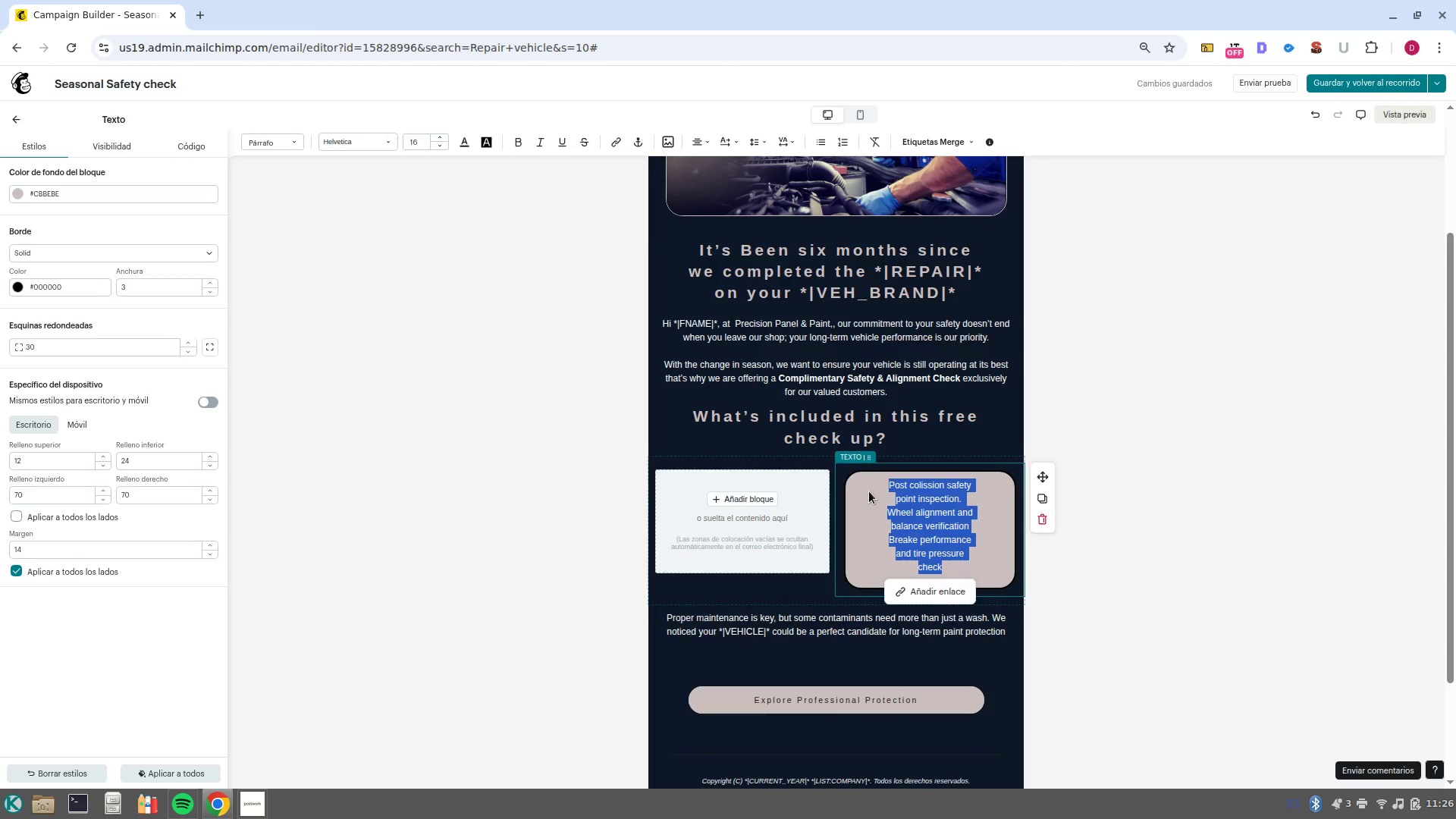 
left_click([876, 482])
 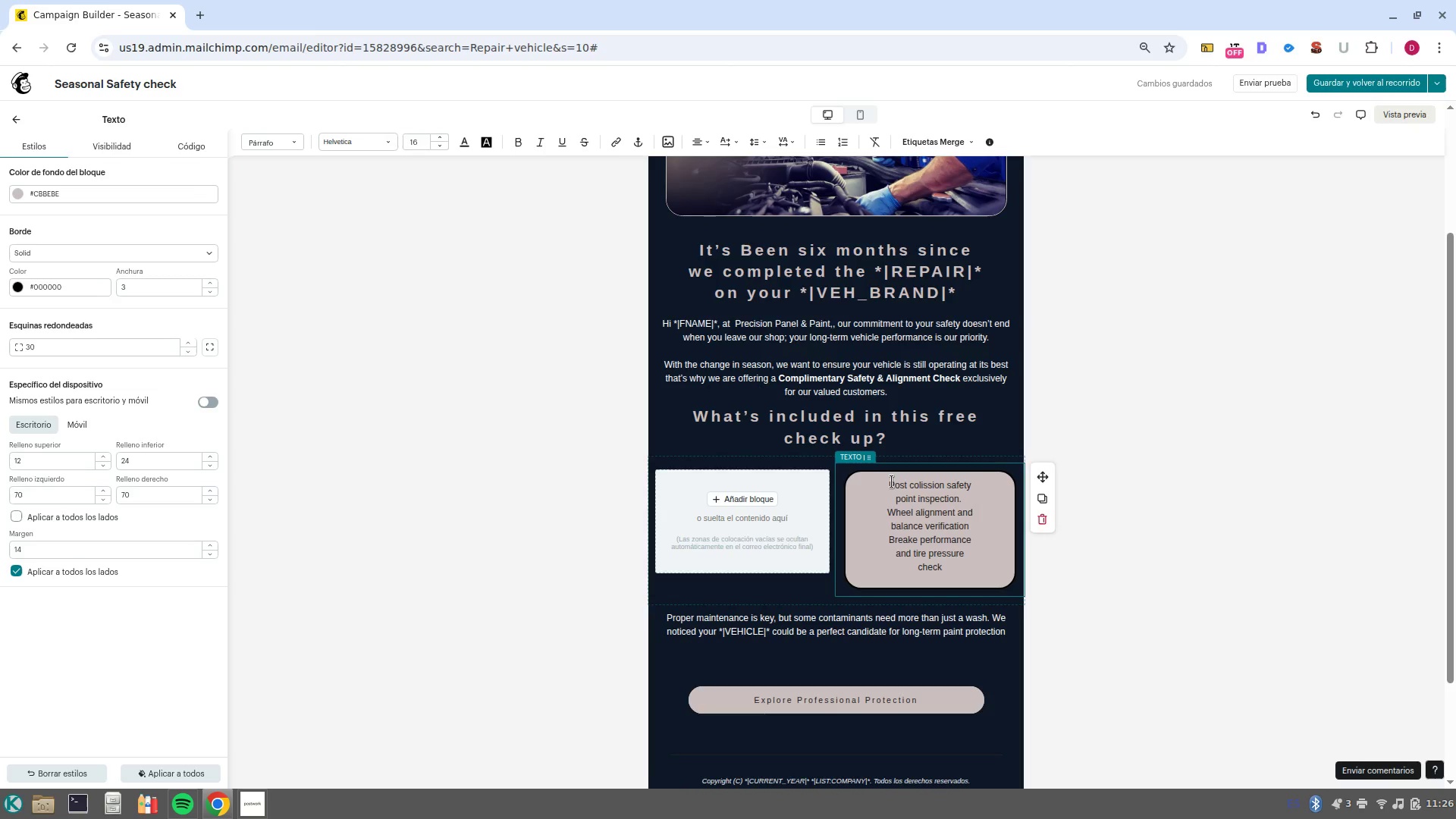 
left_click([886, 482])
 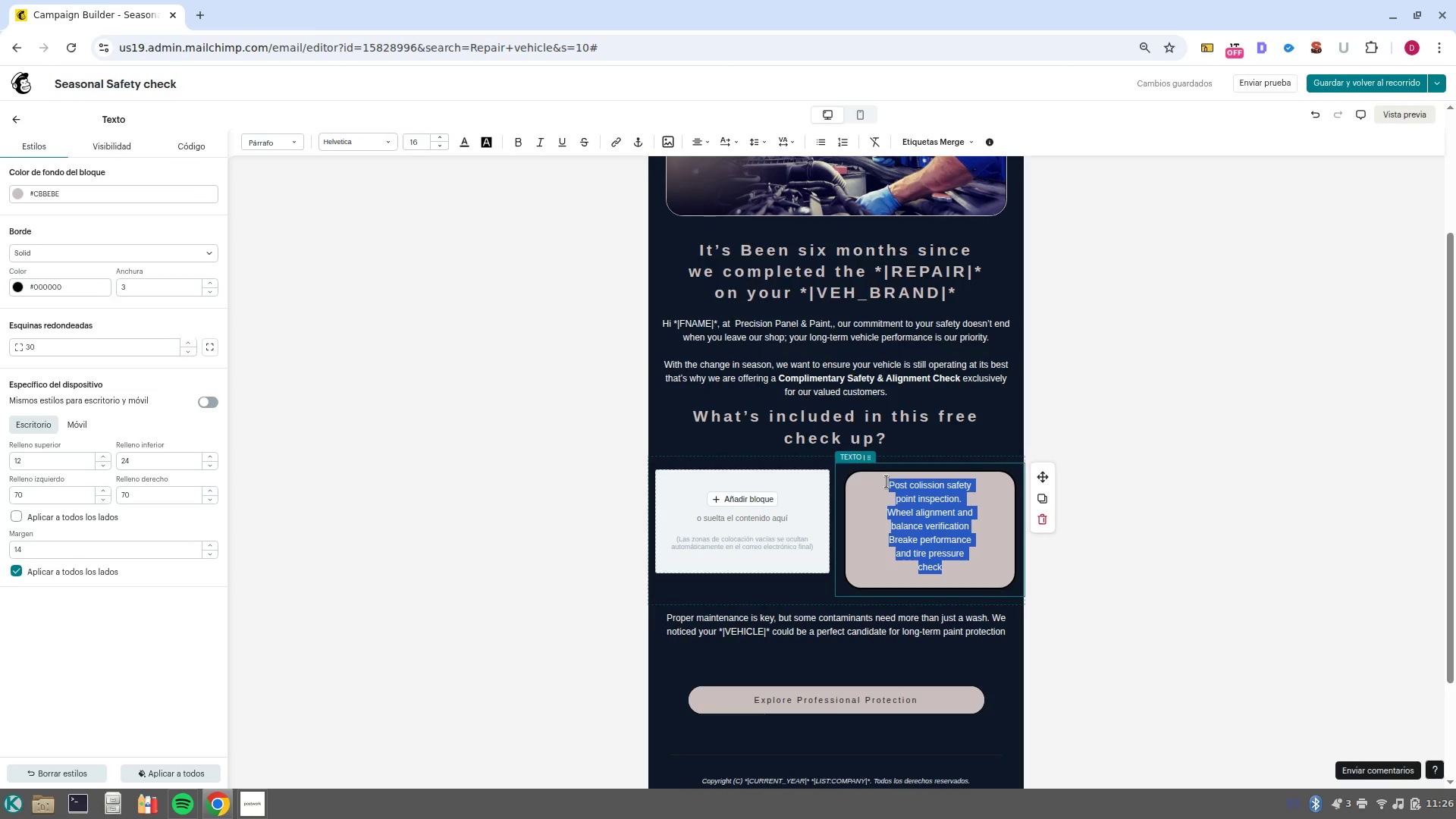 
key(ArrowLeft)
 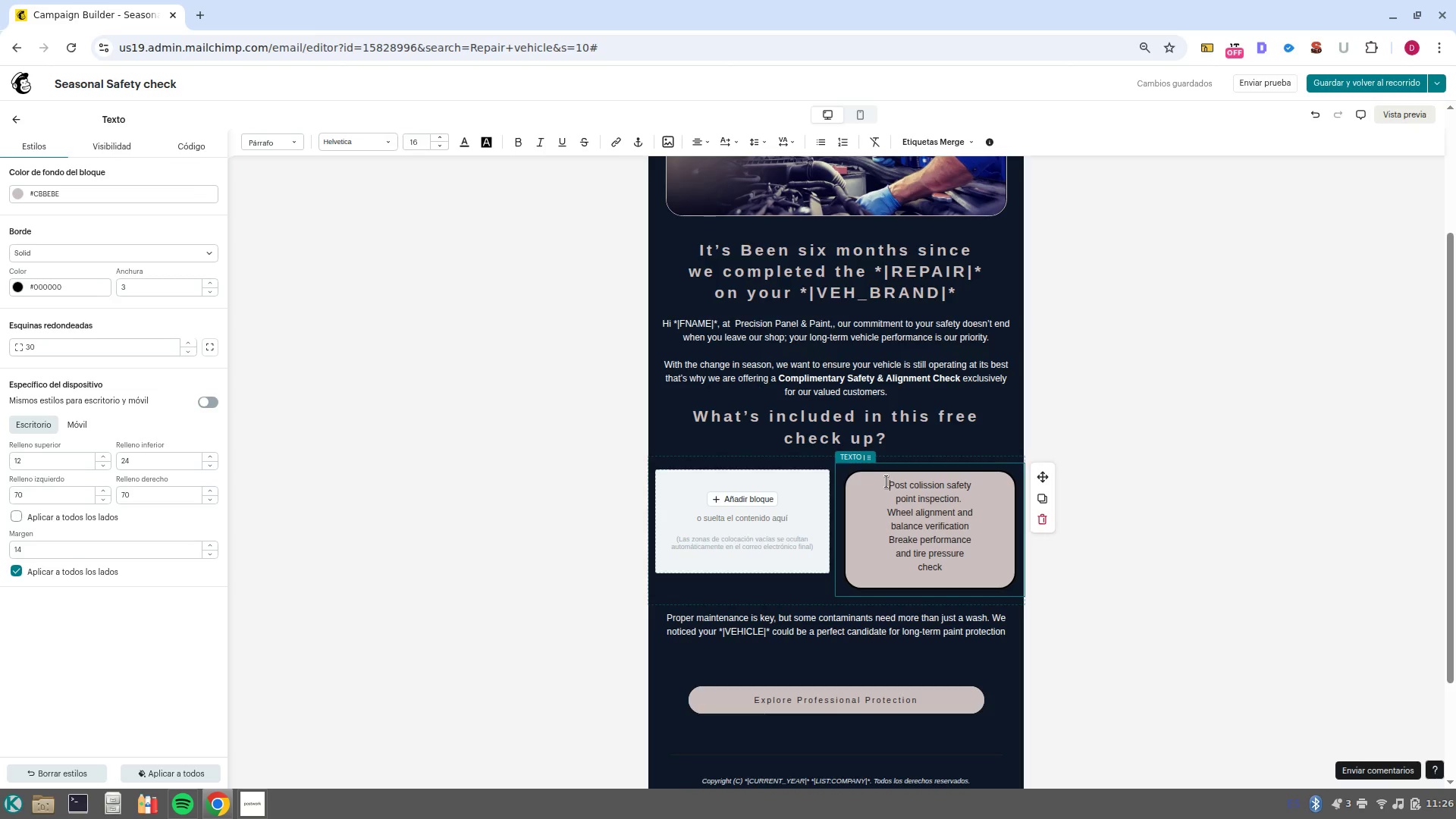 
key(Shift+ShiftRight)
 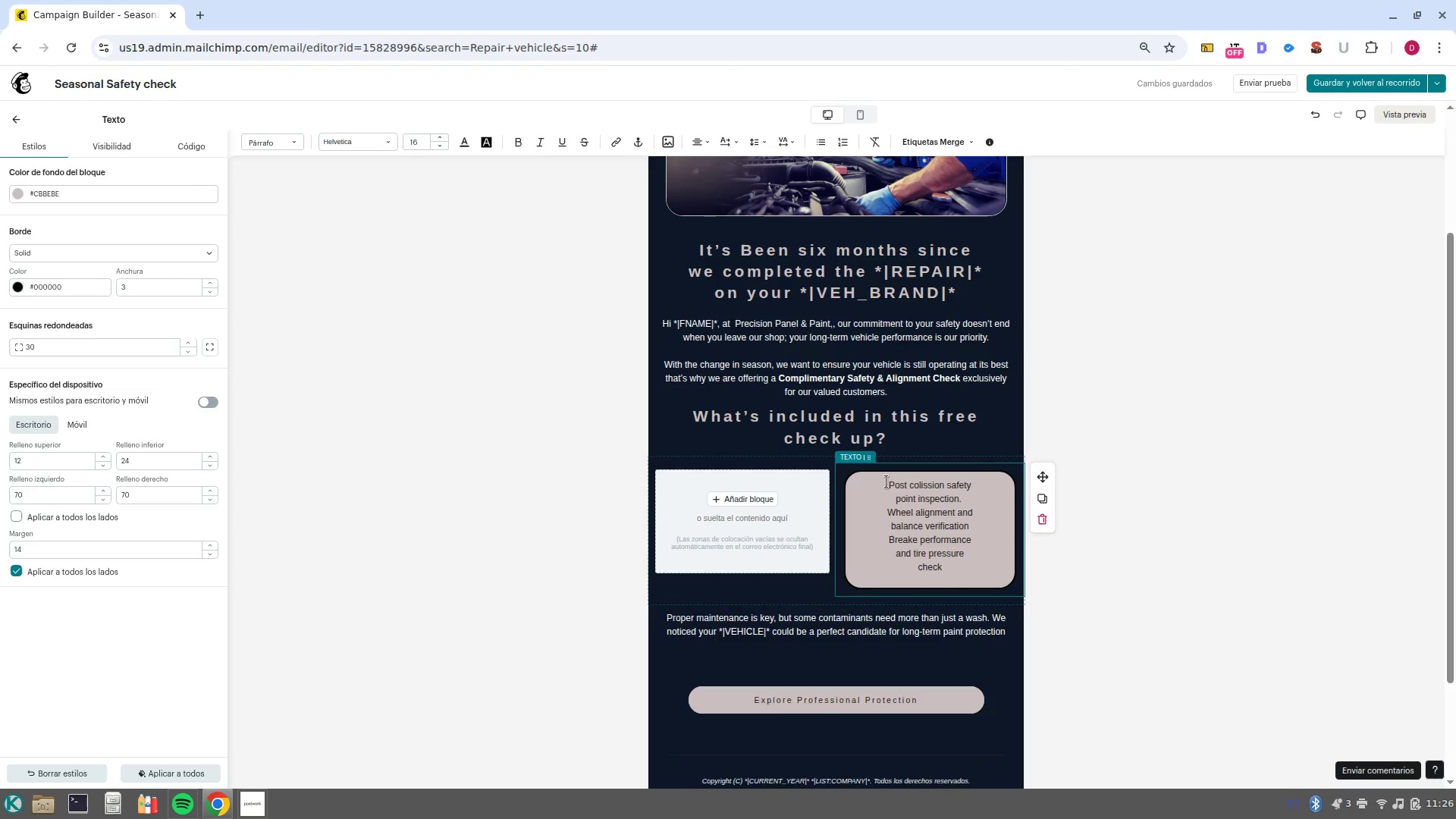 
key(Shift+BracketRight)
 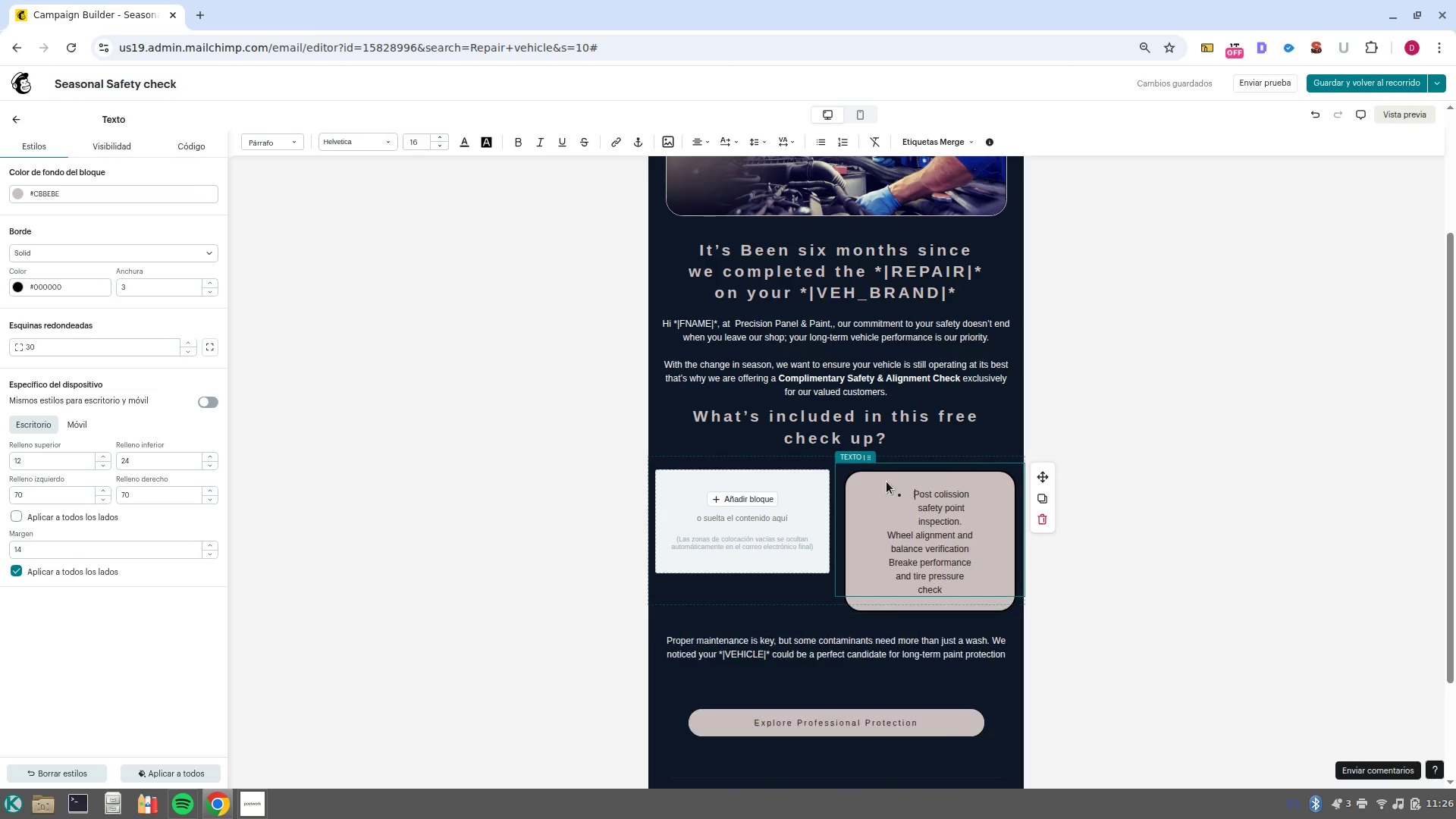 
key(Space)
 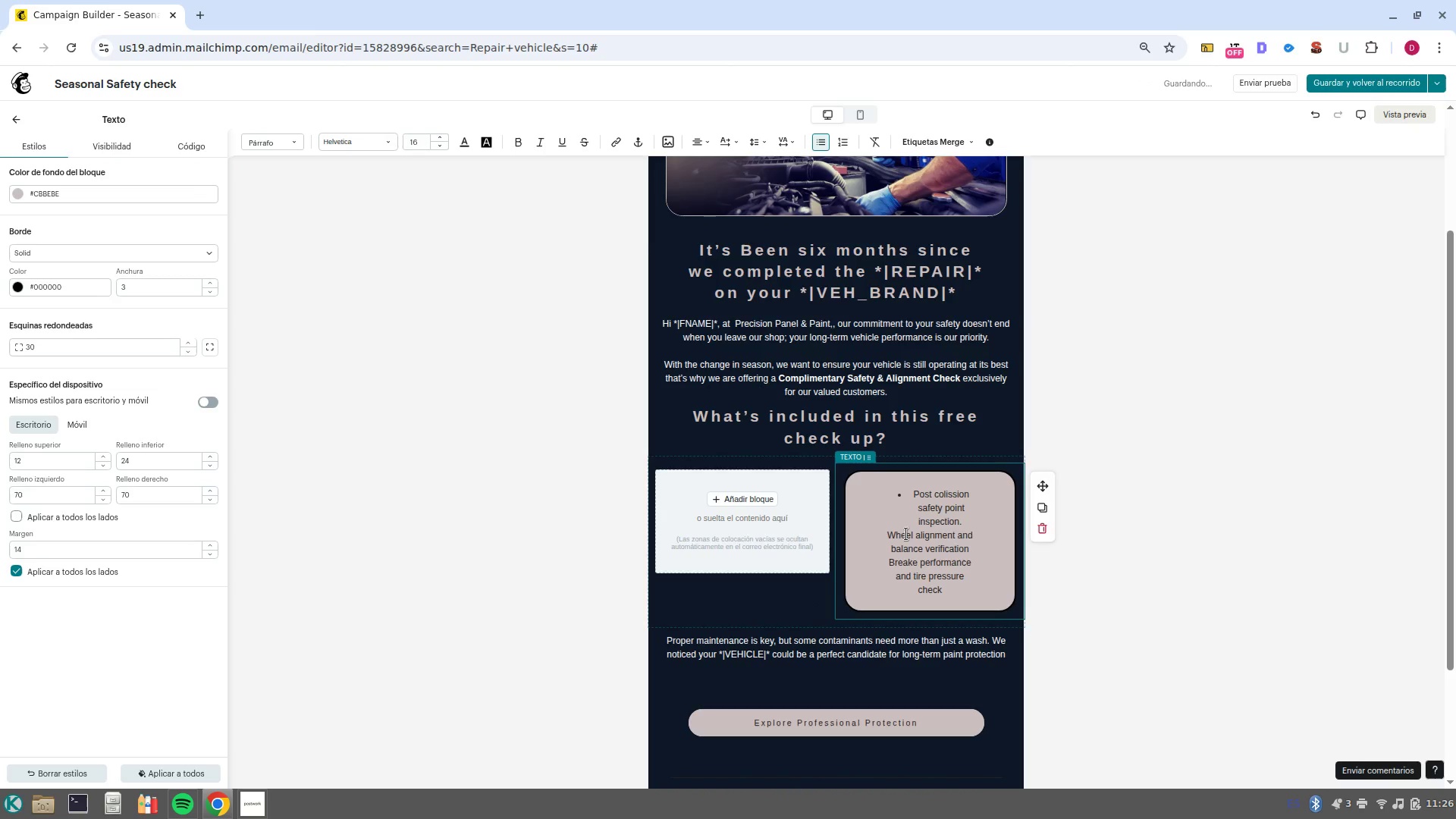 
left_click([971, 524])
 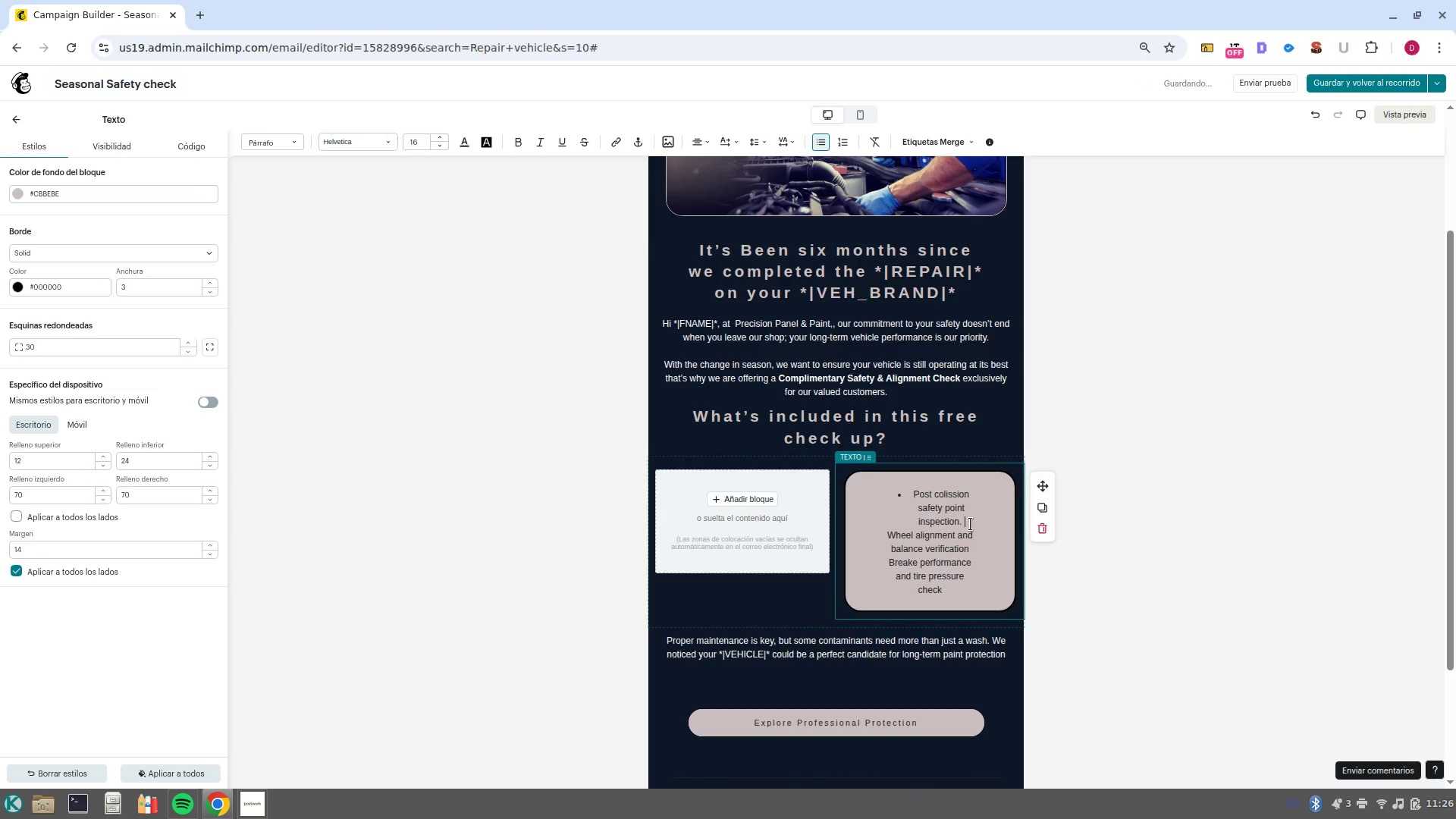 
key(NumpadEnter)
 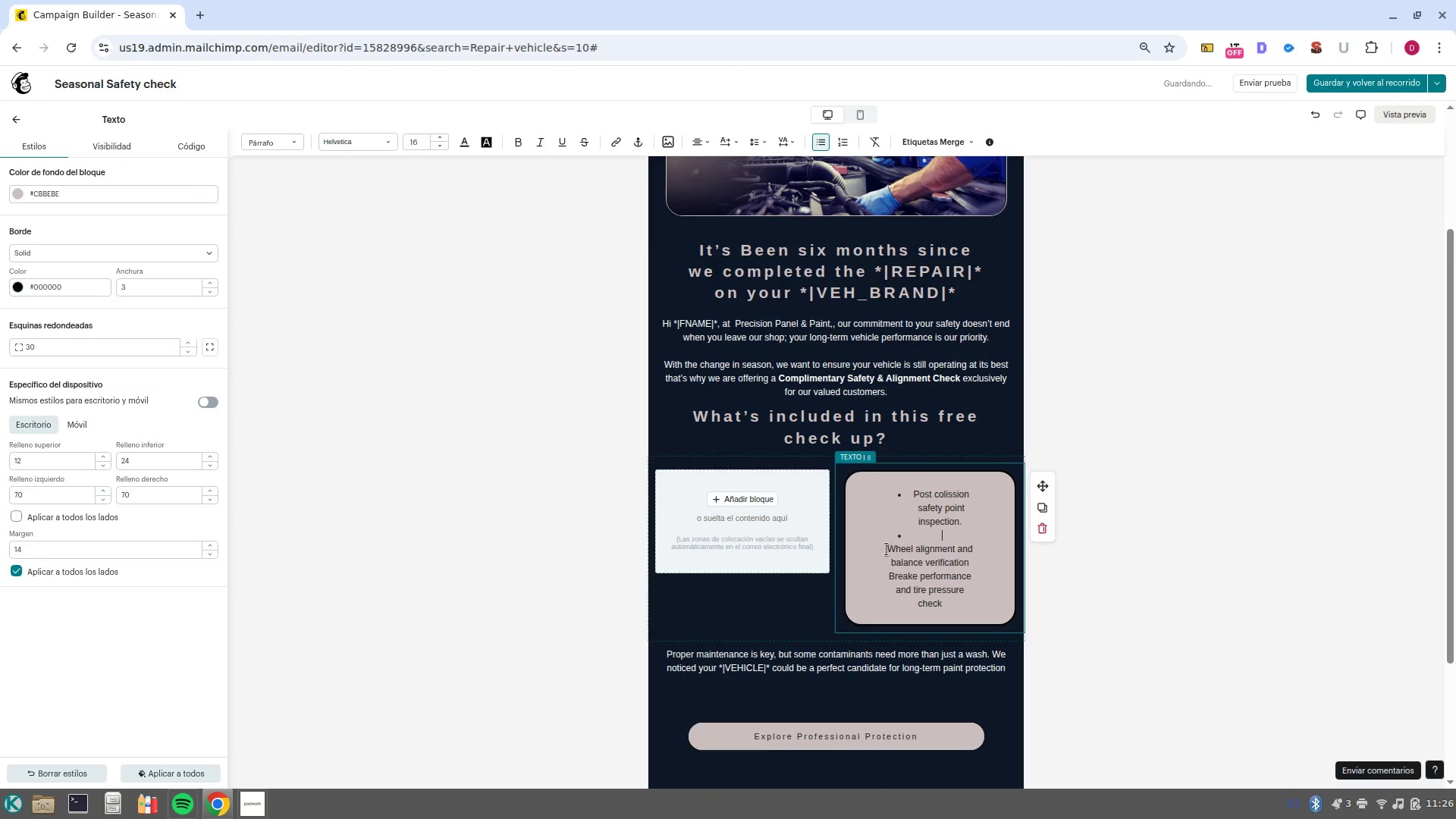 
left_click([881, 549])
 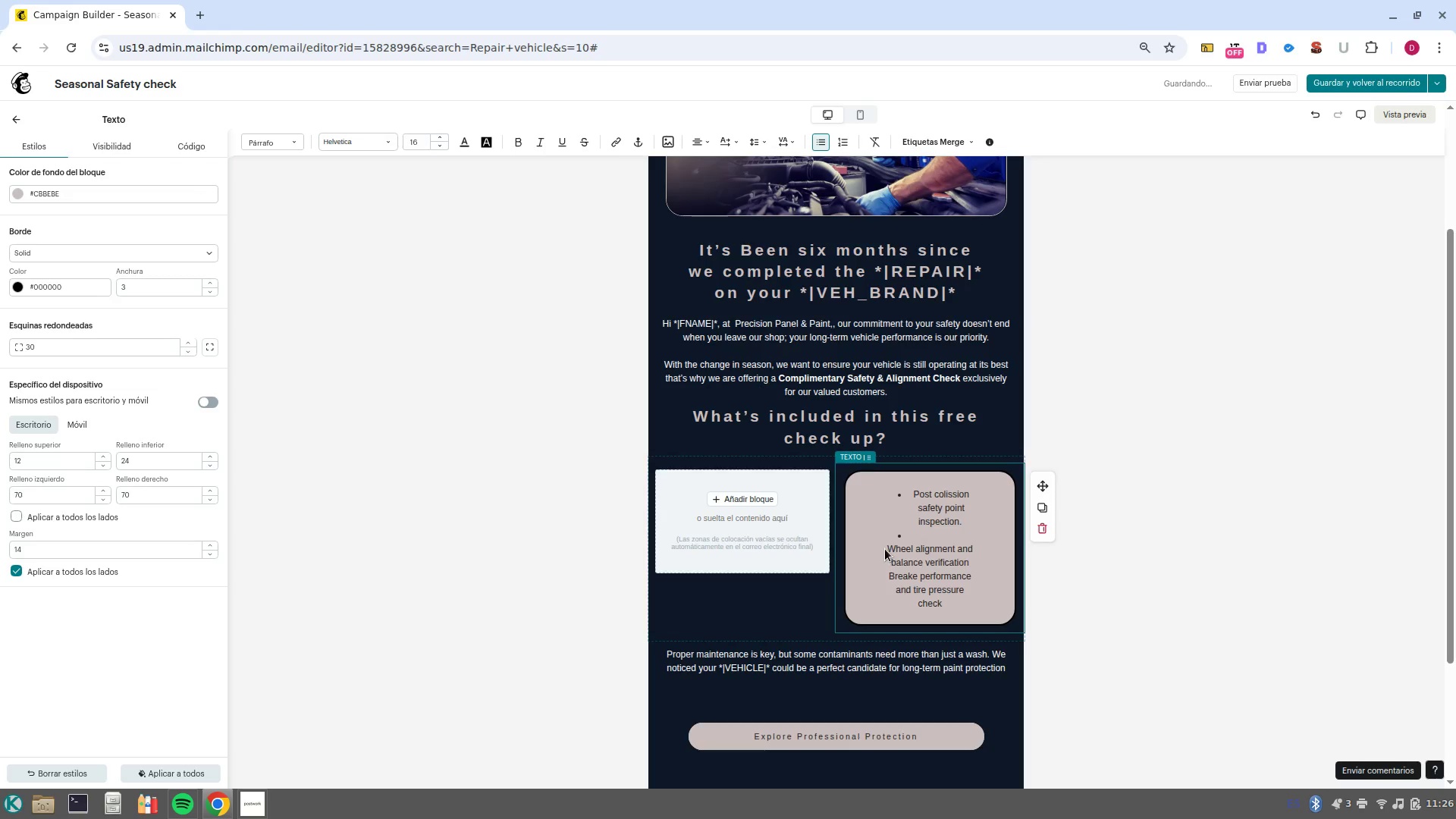 
left_click([885, 549])
 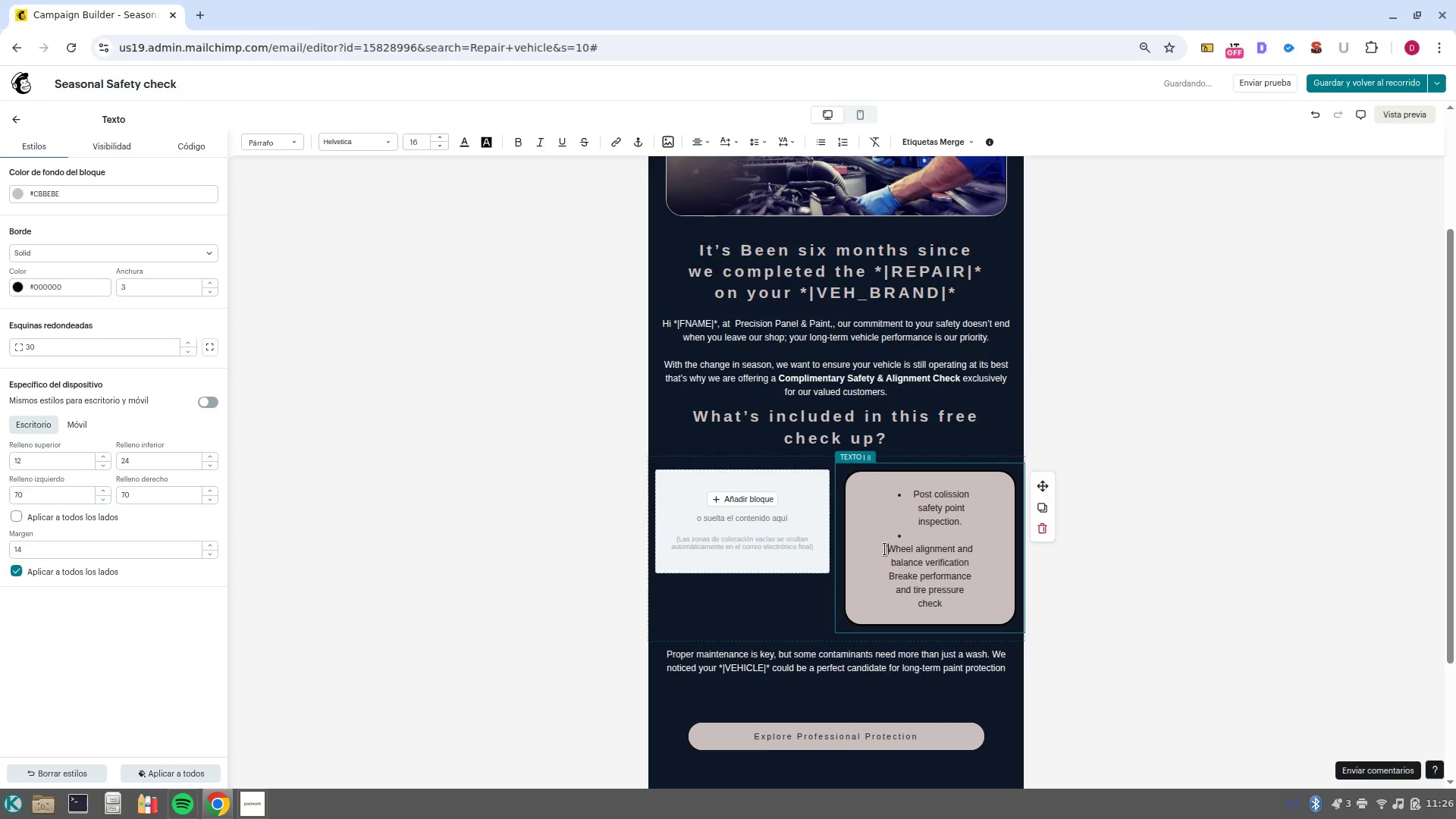 
key(Backspace)
 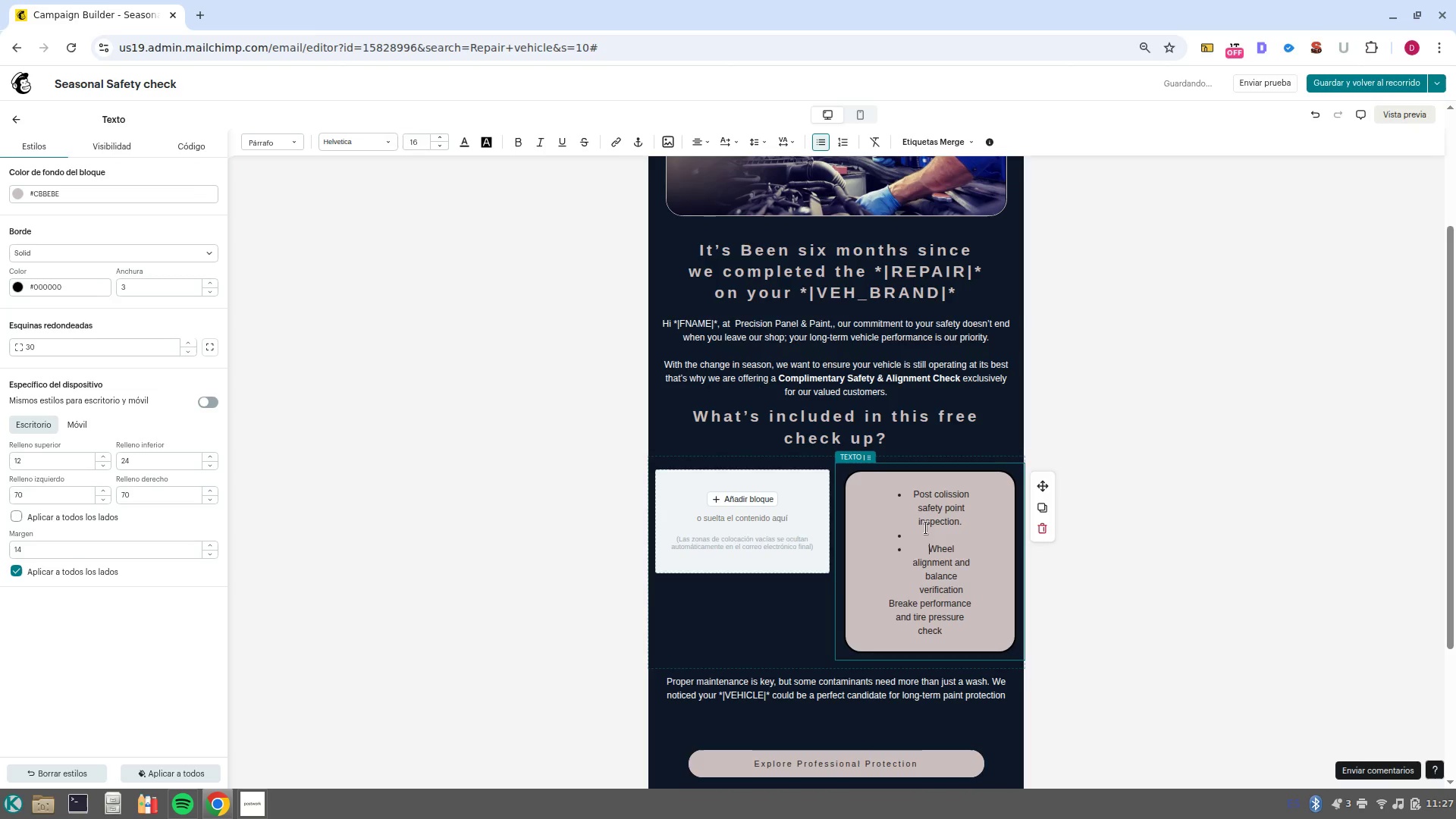 
key(Backspace)
 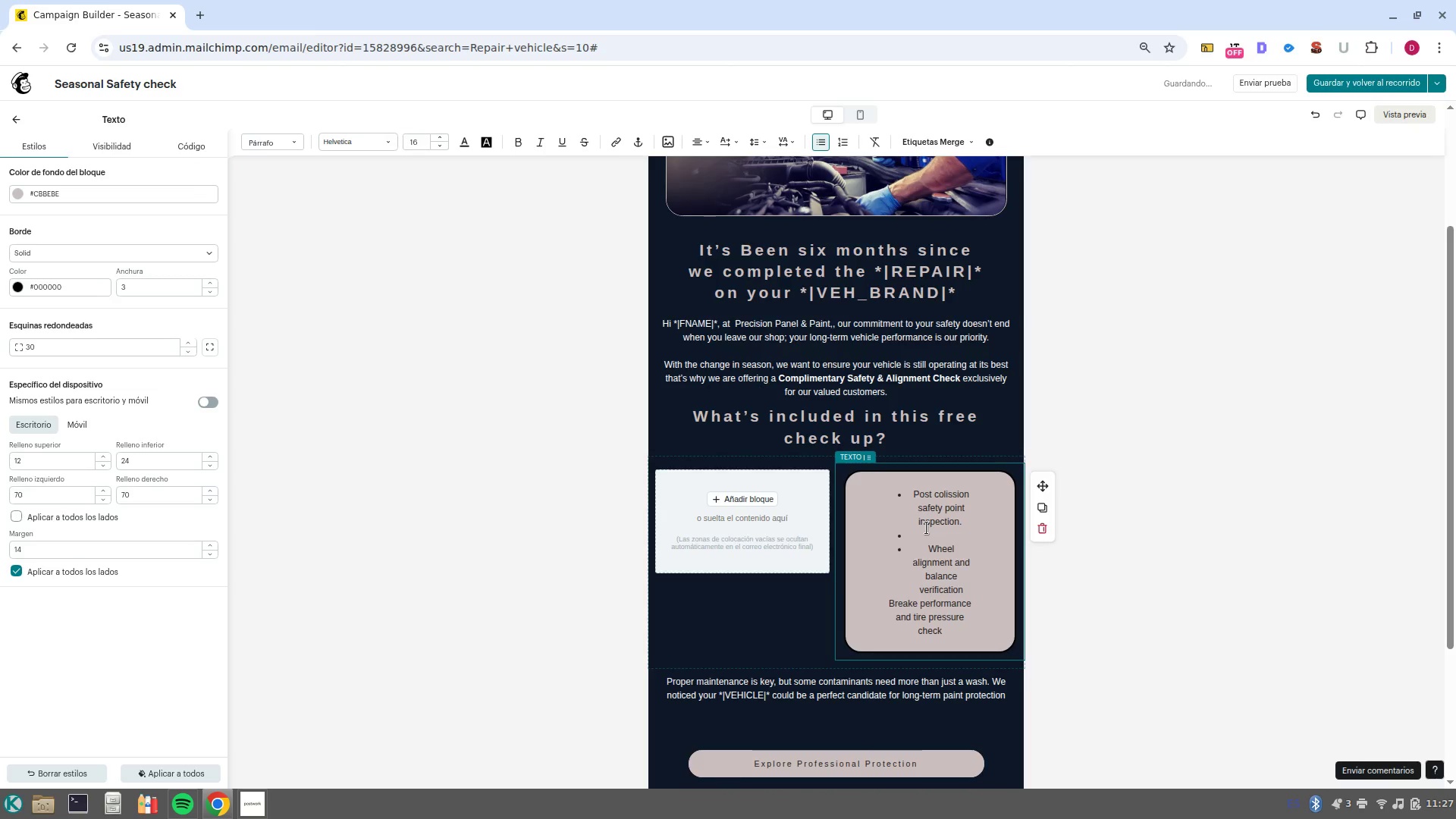 
key(Backspace)
 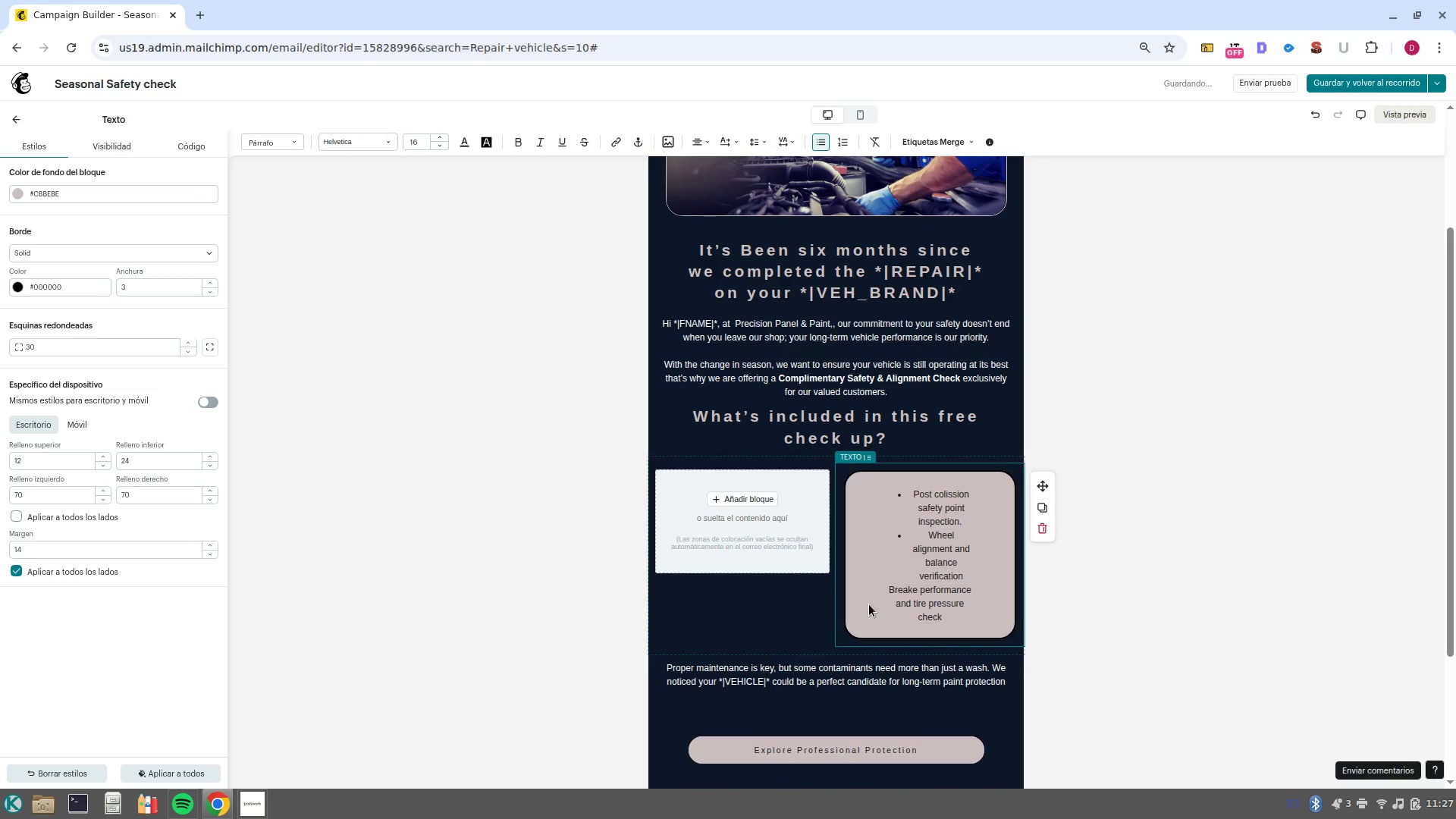 
left_click([882, 589])
 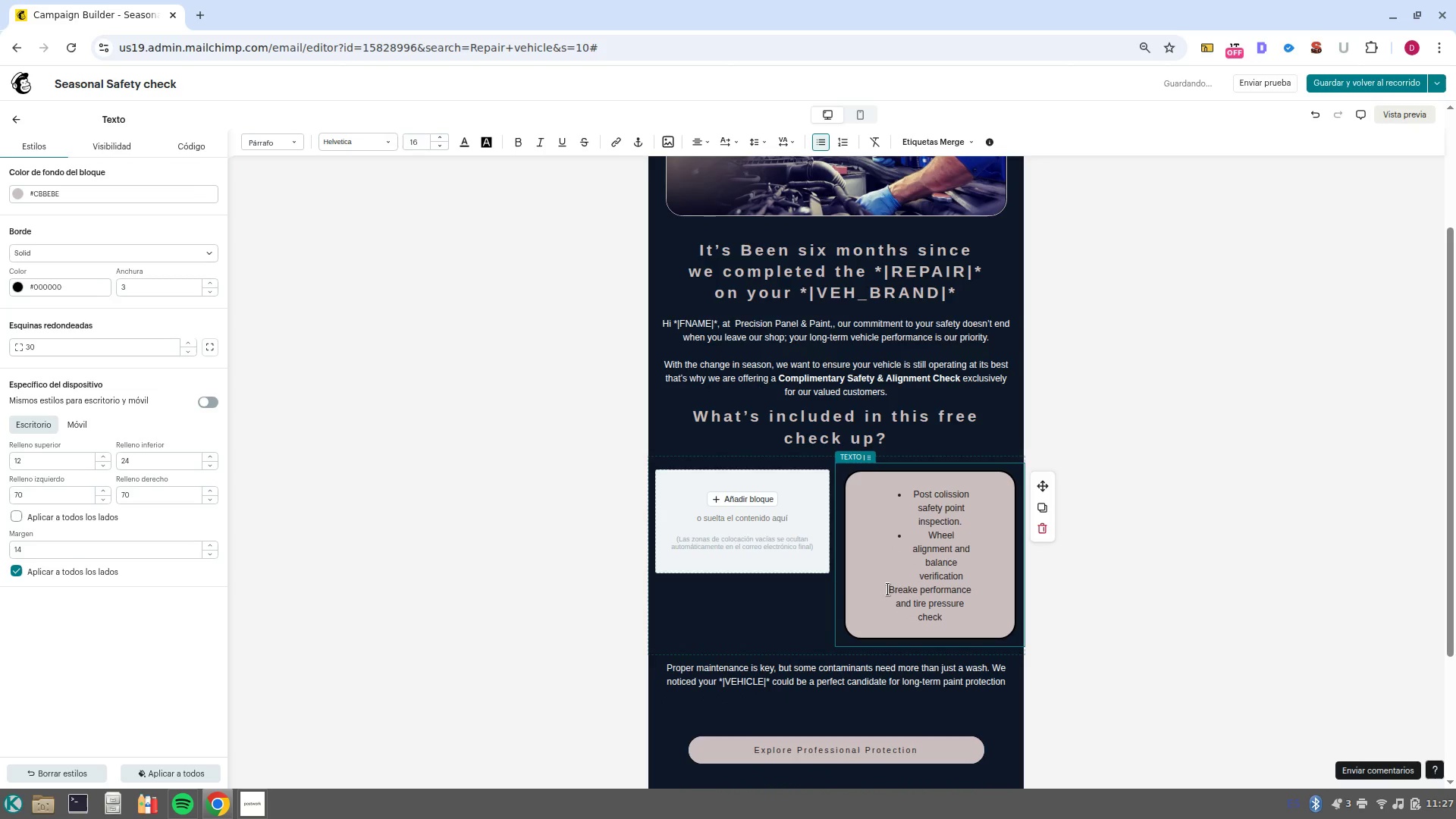 
left_click([888, 590])
 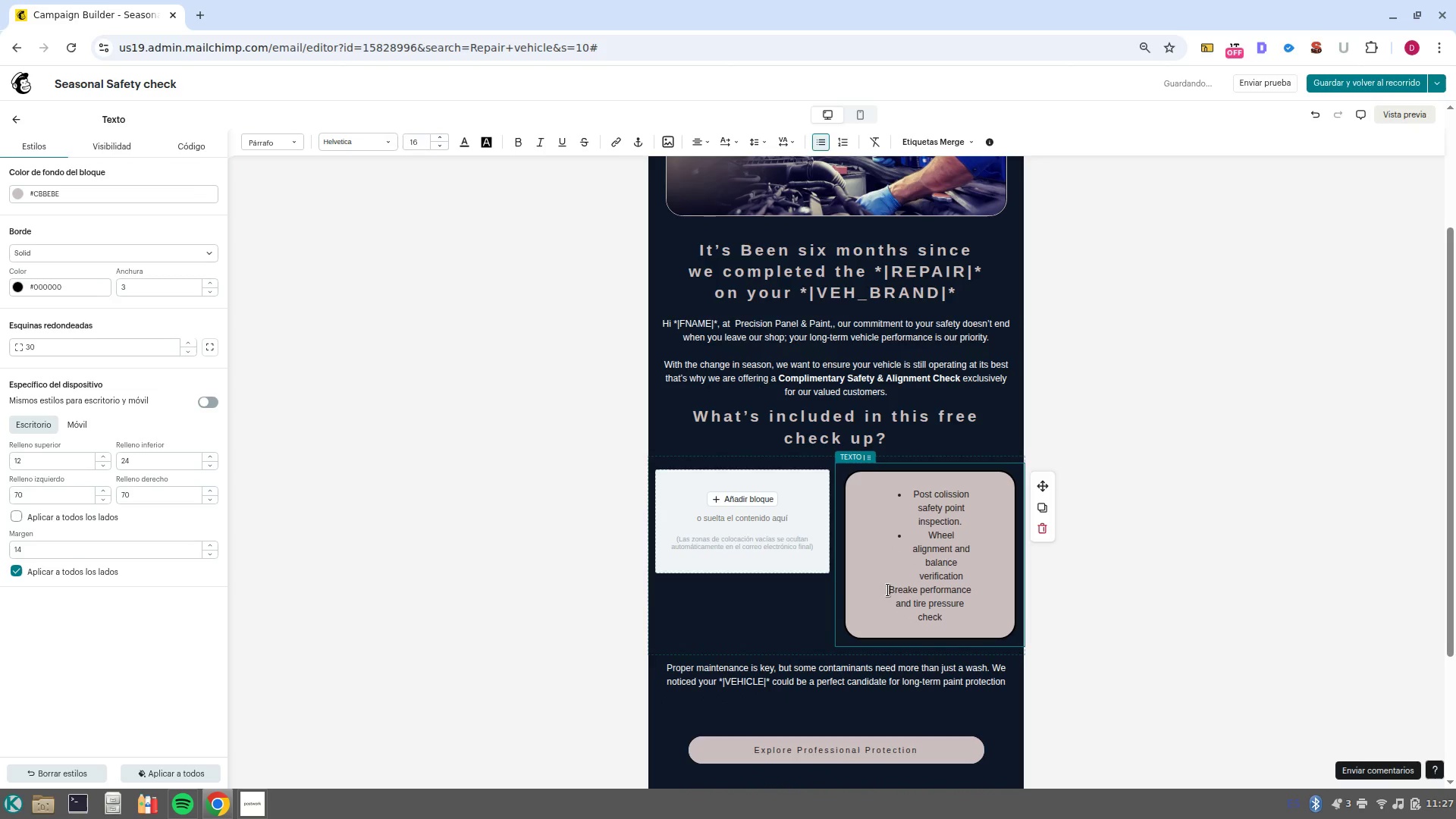 
key(Backspace)
 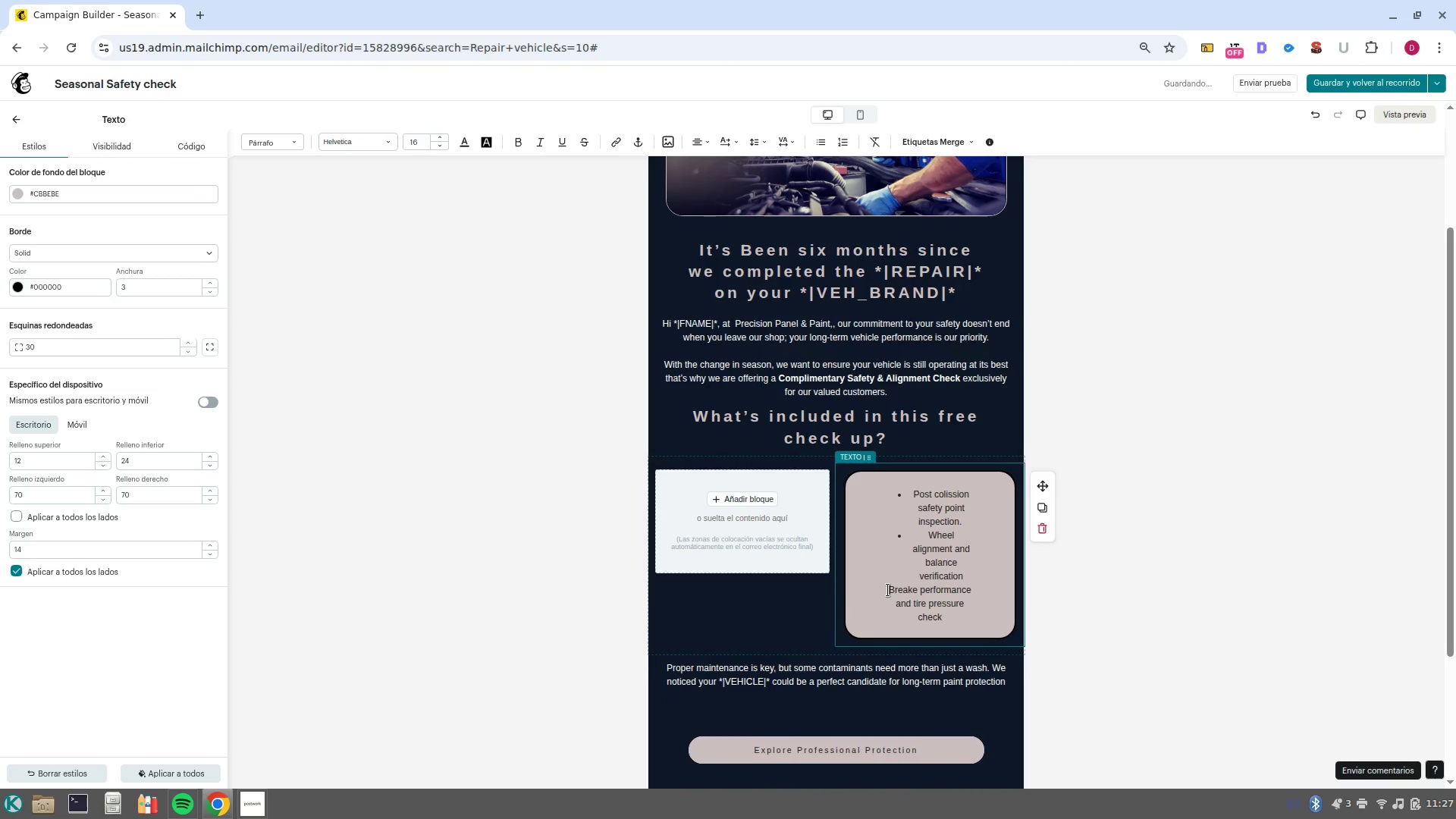 
key(Period)
 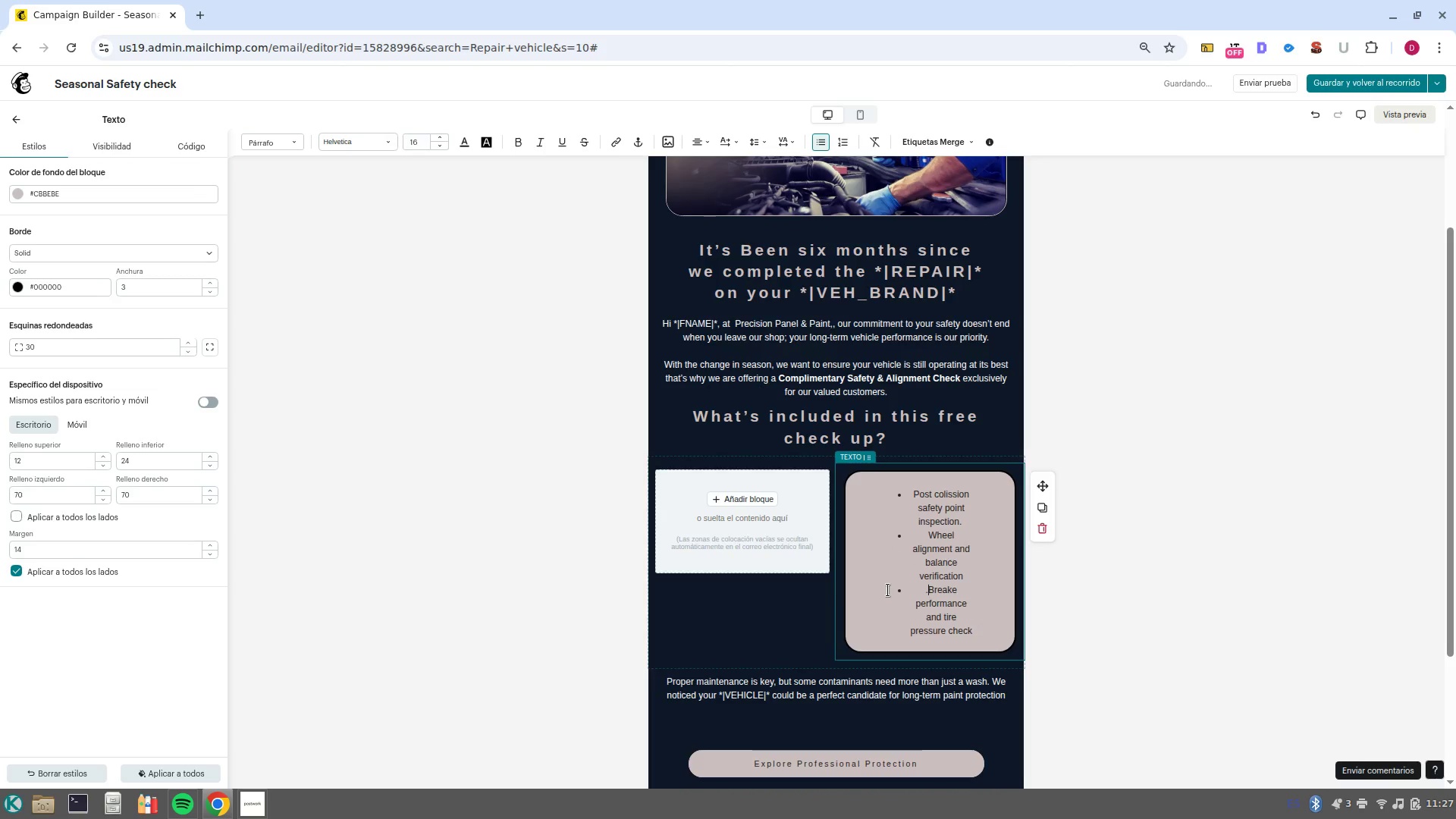 
key(Enter)
 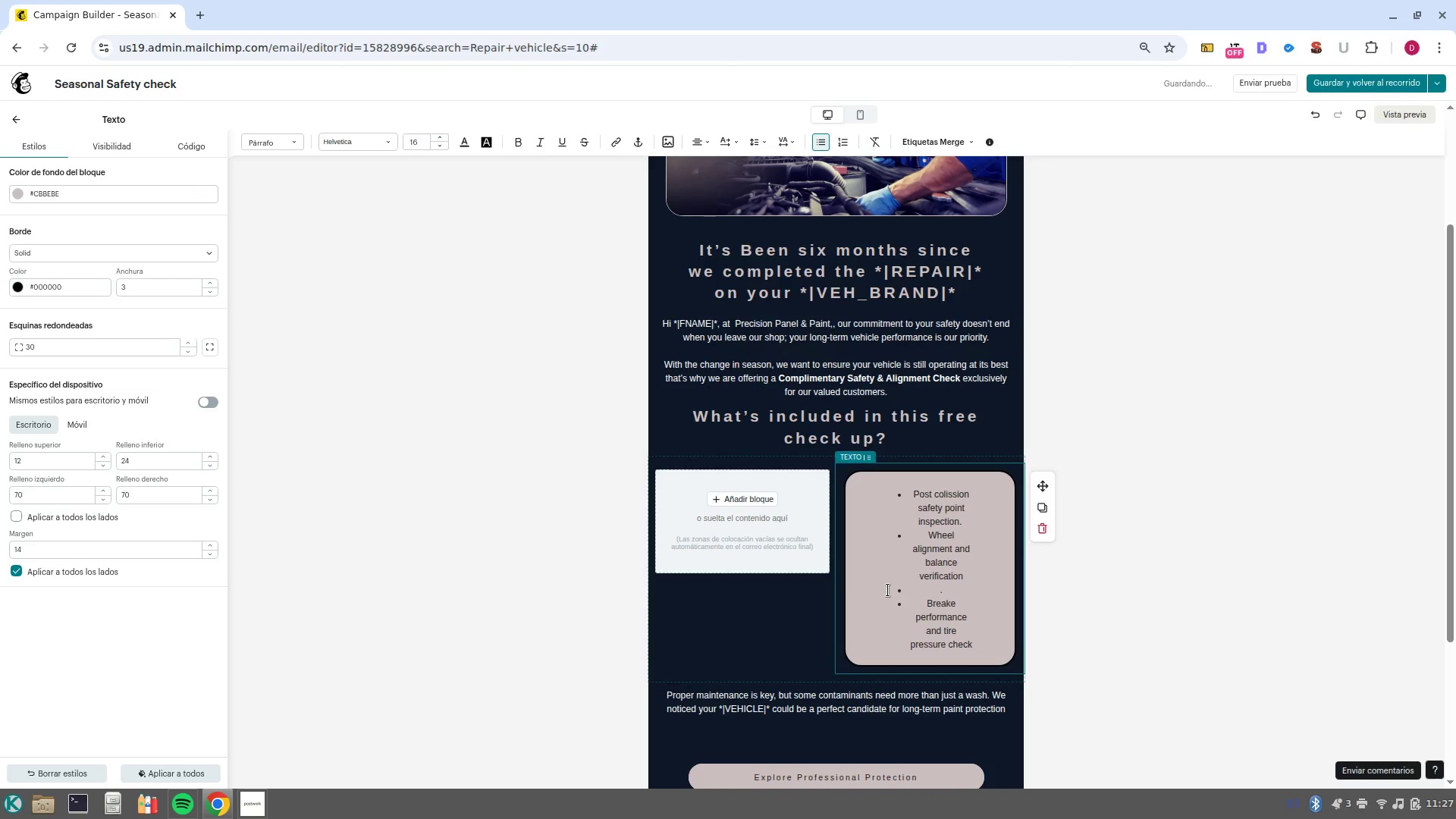 
key(Backspace)
 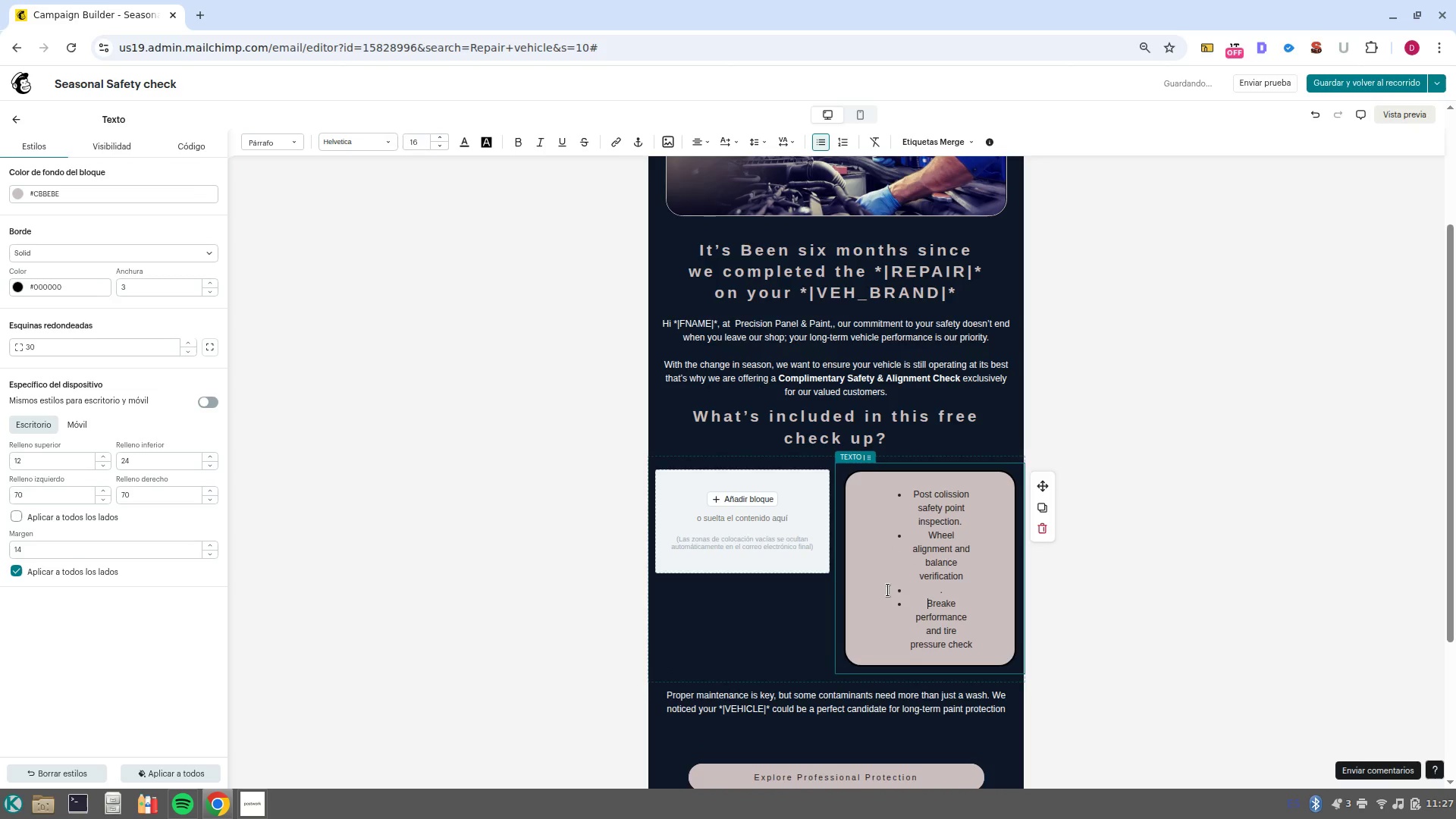 
key(Backspace)
 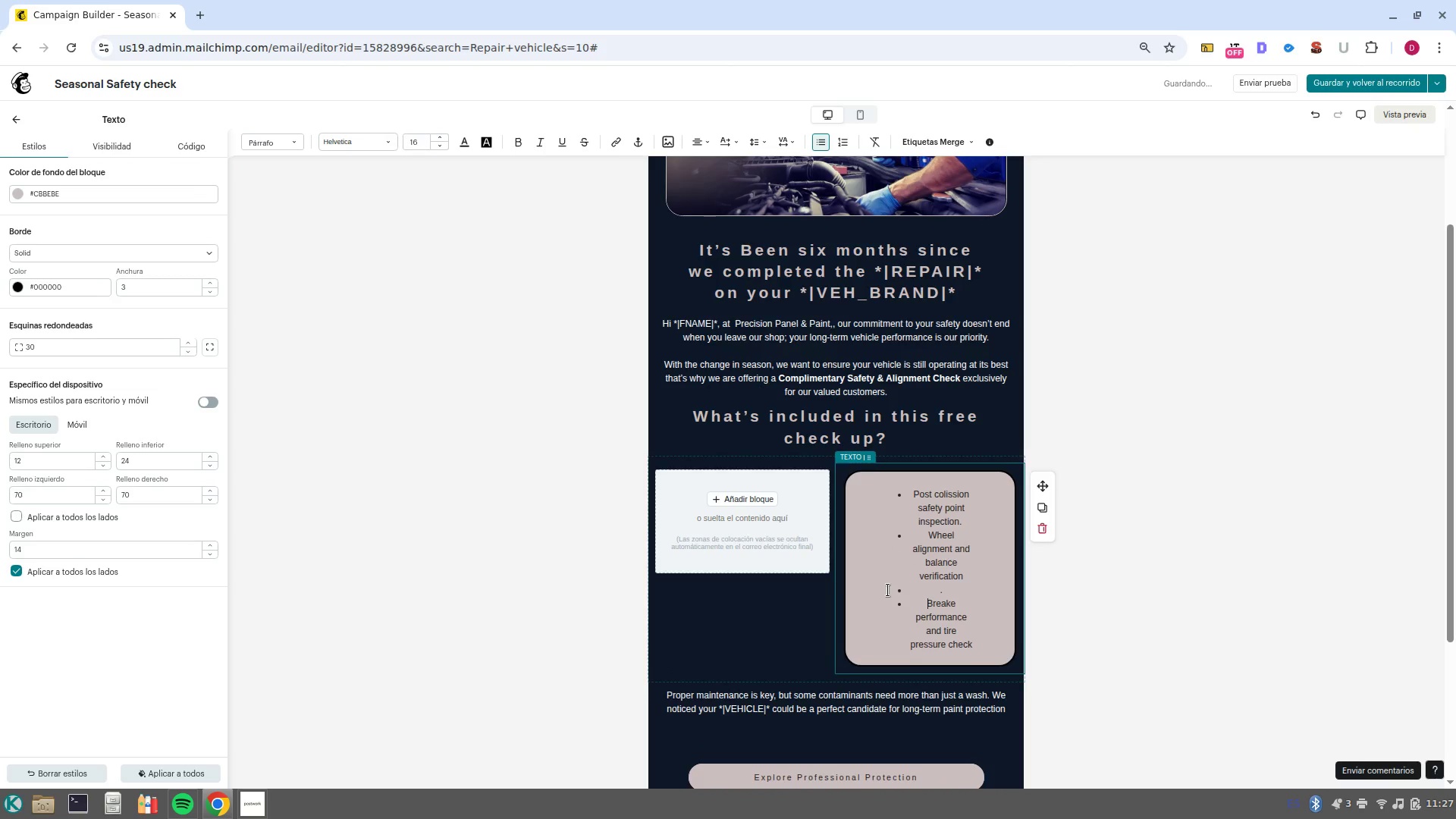 
key(Backspace)
 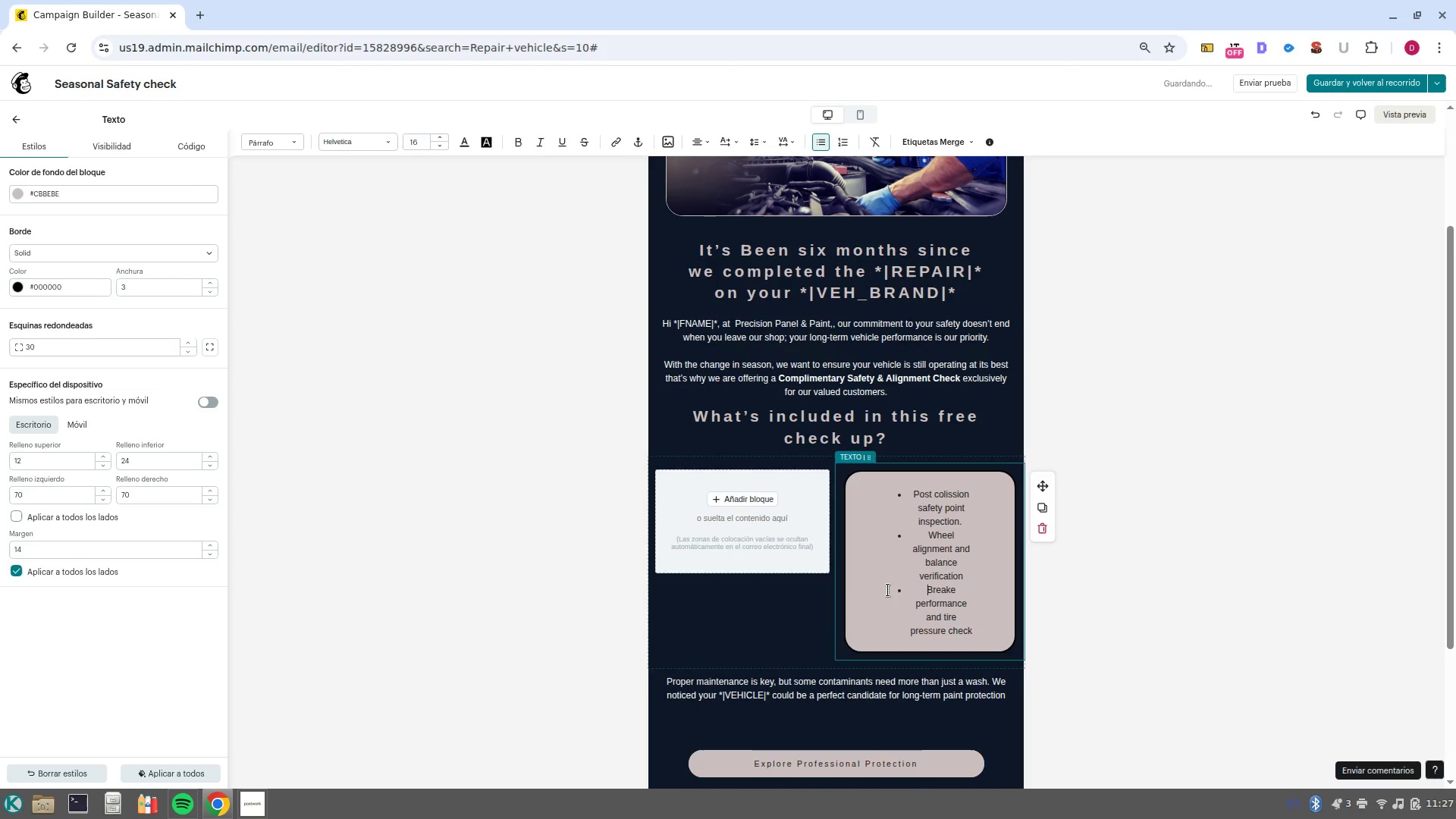 
key(Backspace)
 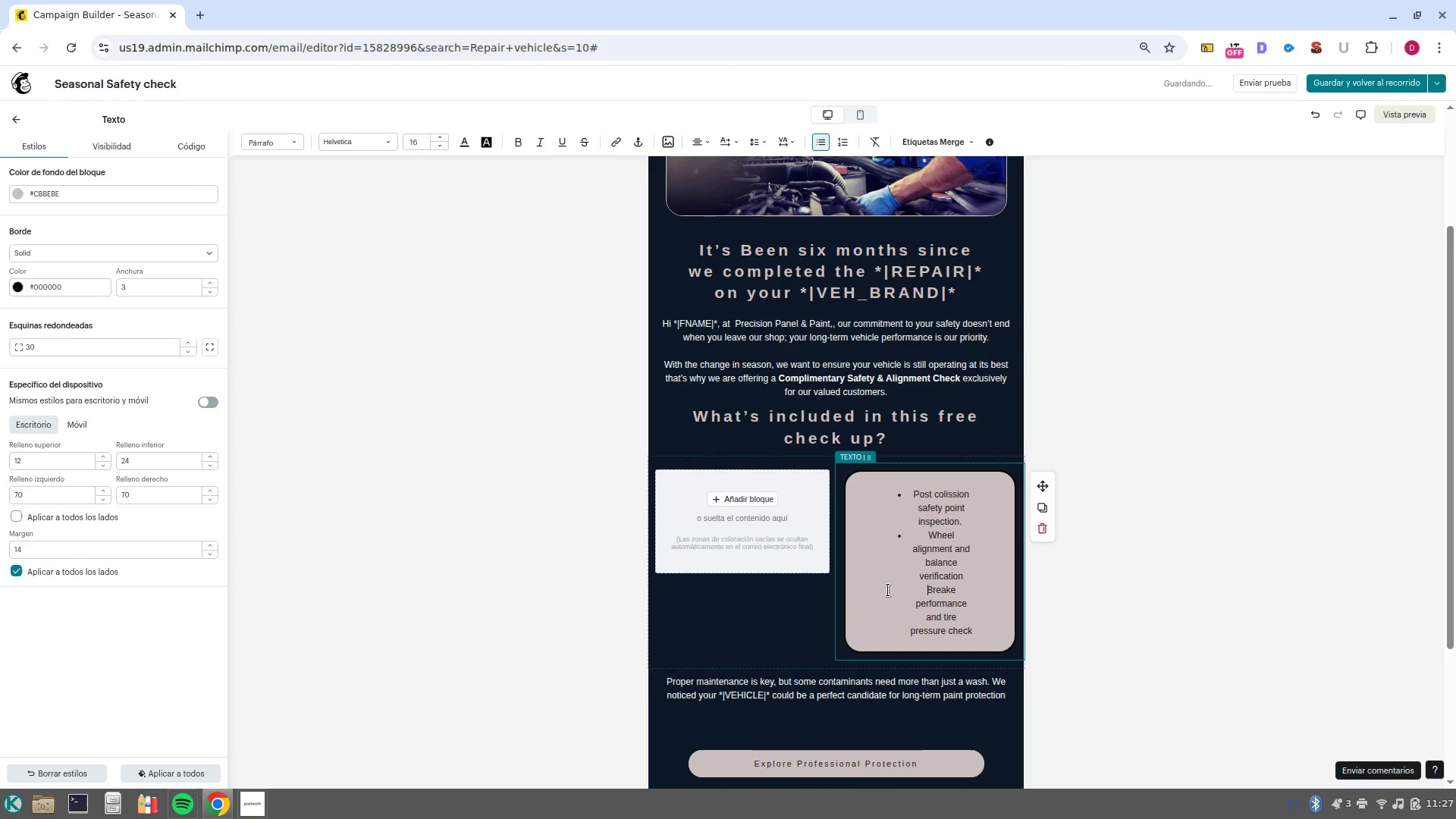 
key(Backspace)
 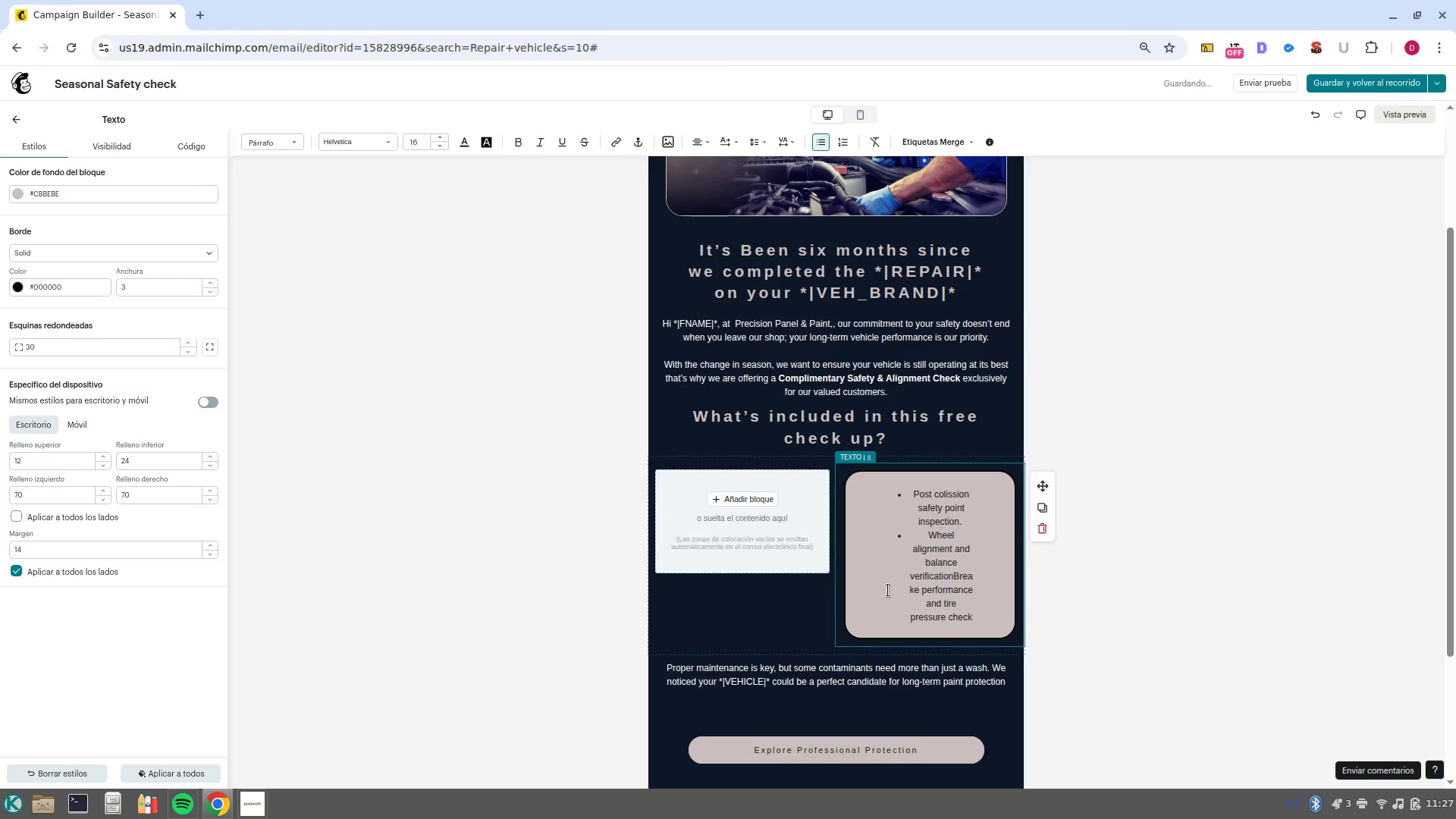 
key(Period)
 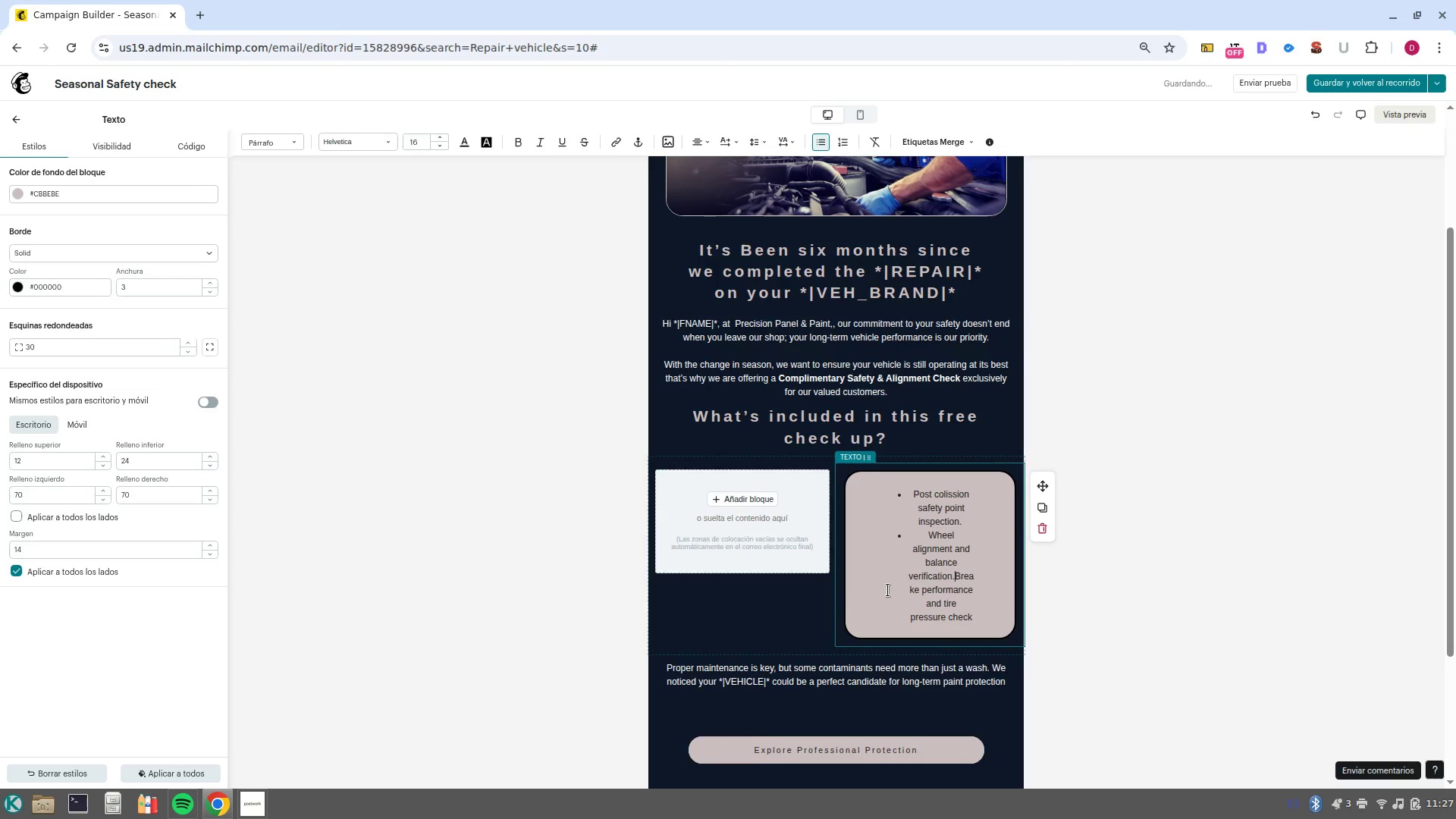 
key(Enter)
 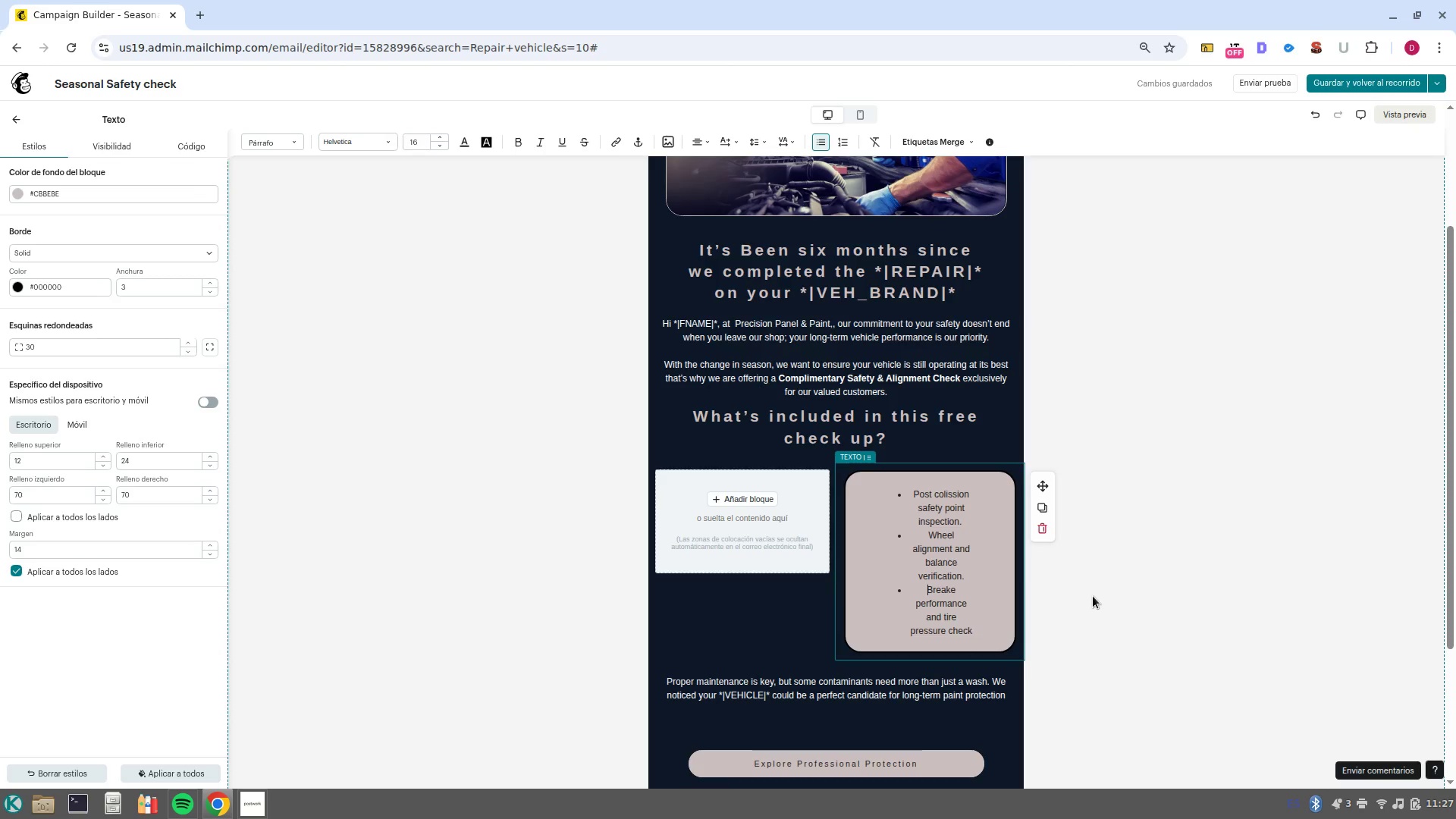 
wait(14.81)
 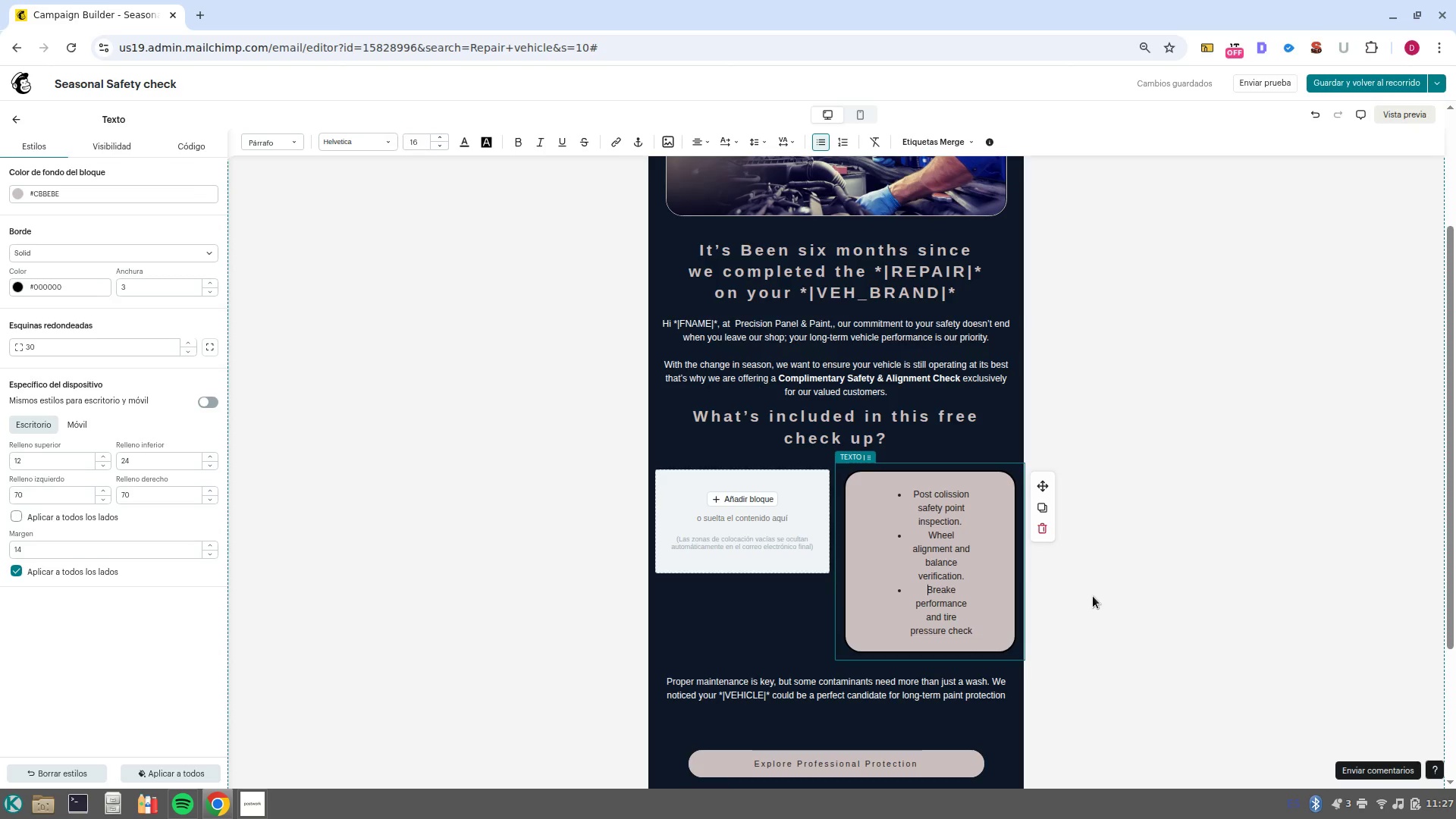 
left_click([1040, 504])
 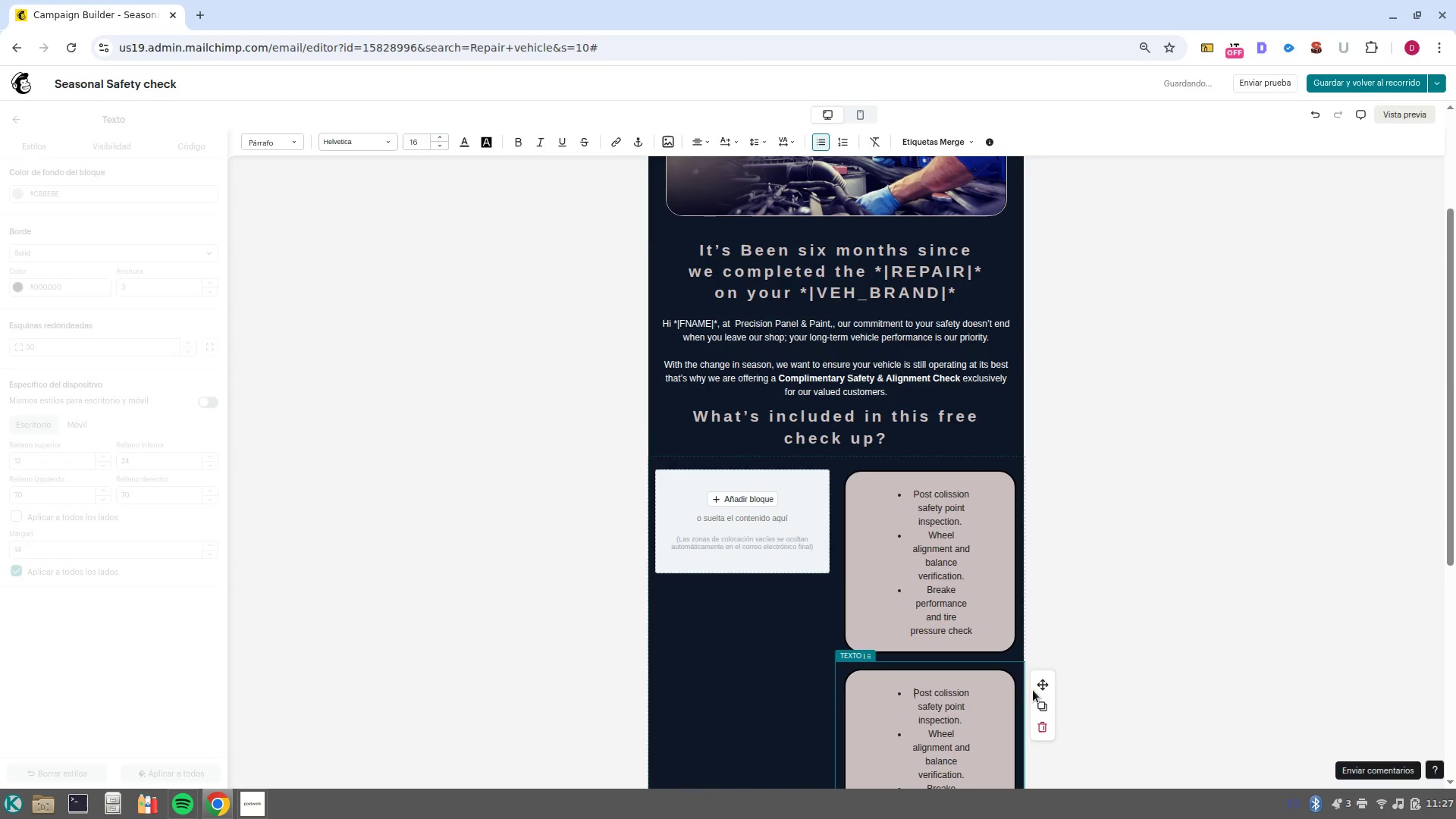 
left_click_drag(start_coordinate=[1040, 686], to_coordinate=[748, 545])
 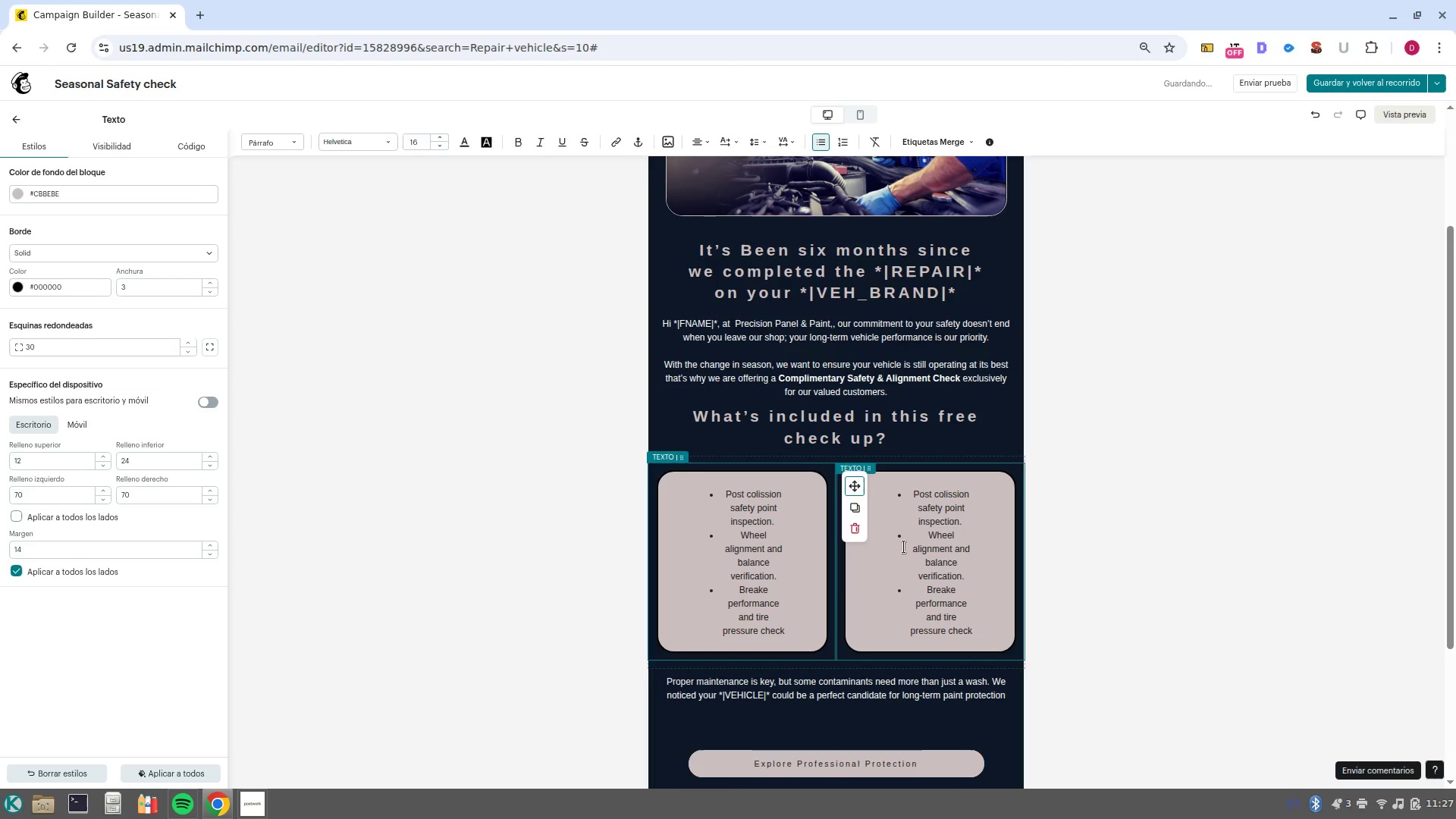 
left_click([849, 510])
 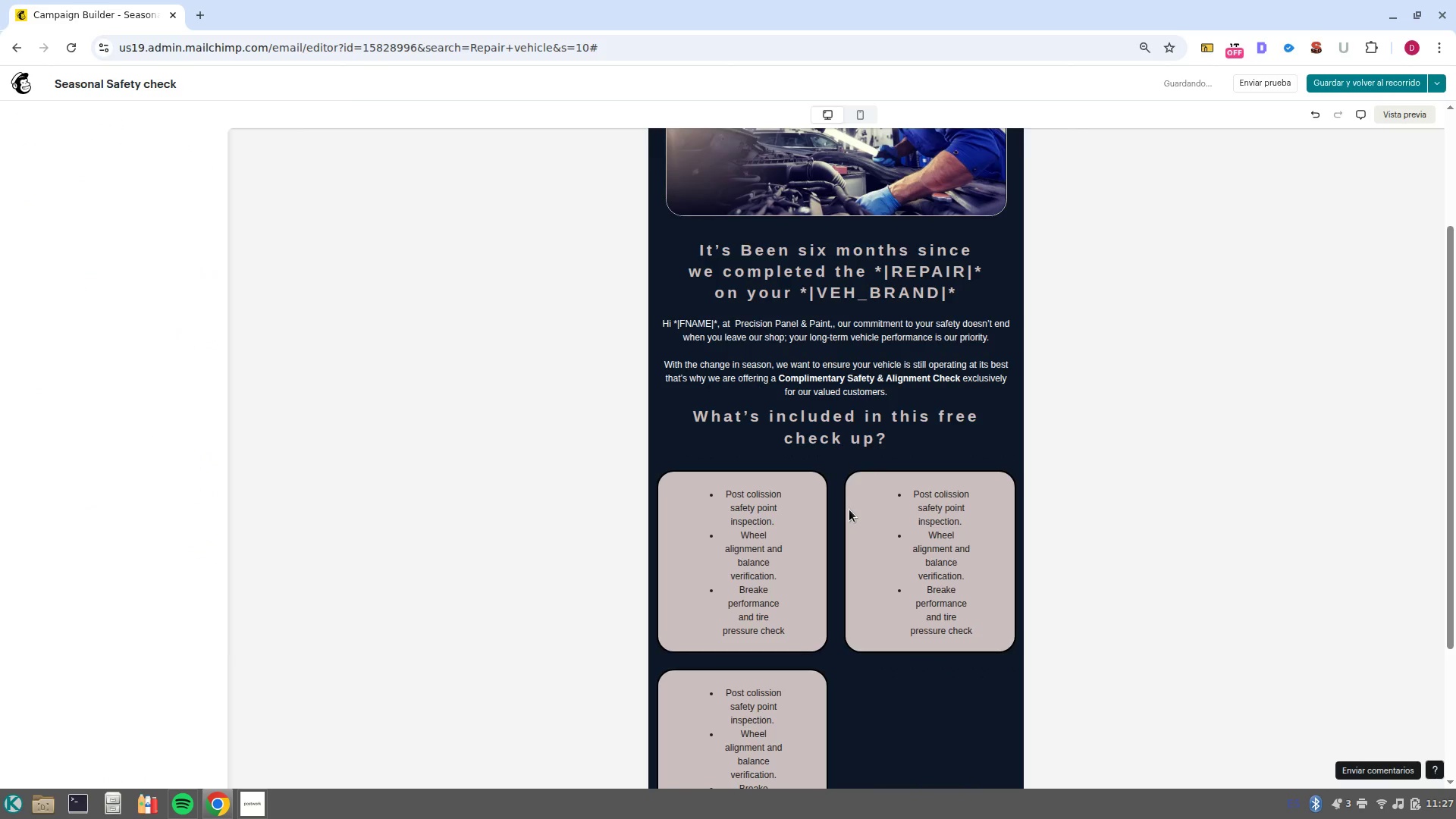 
scroll: coordinate [835, 672], scroll_direction: down, amount: 3.0
 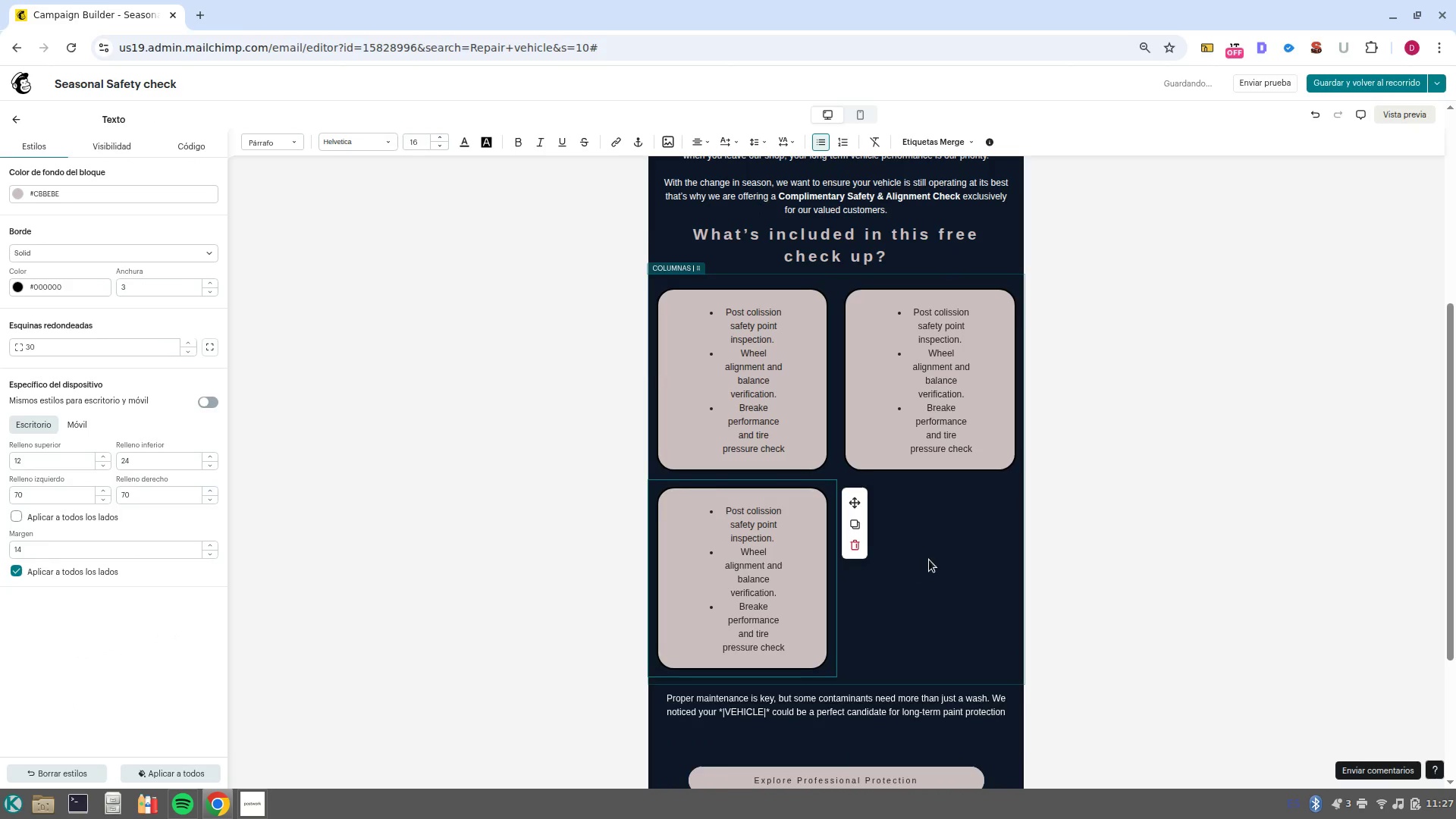 
left_click([929, 560])
 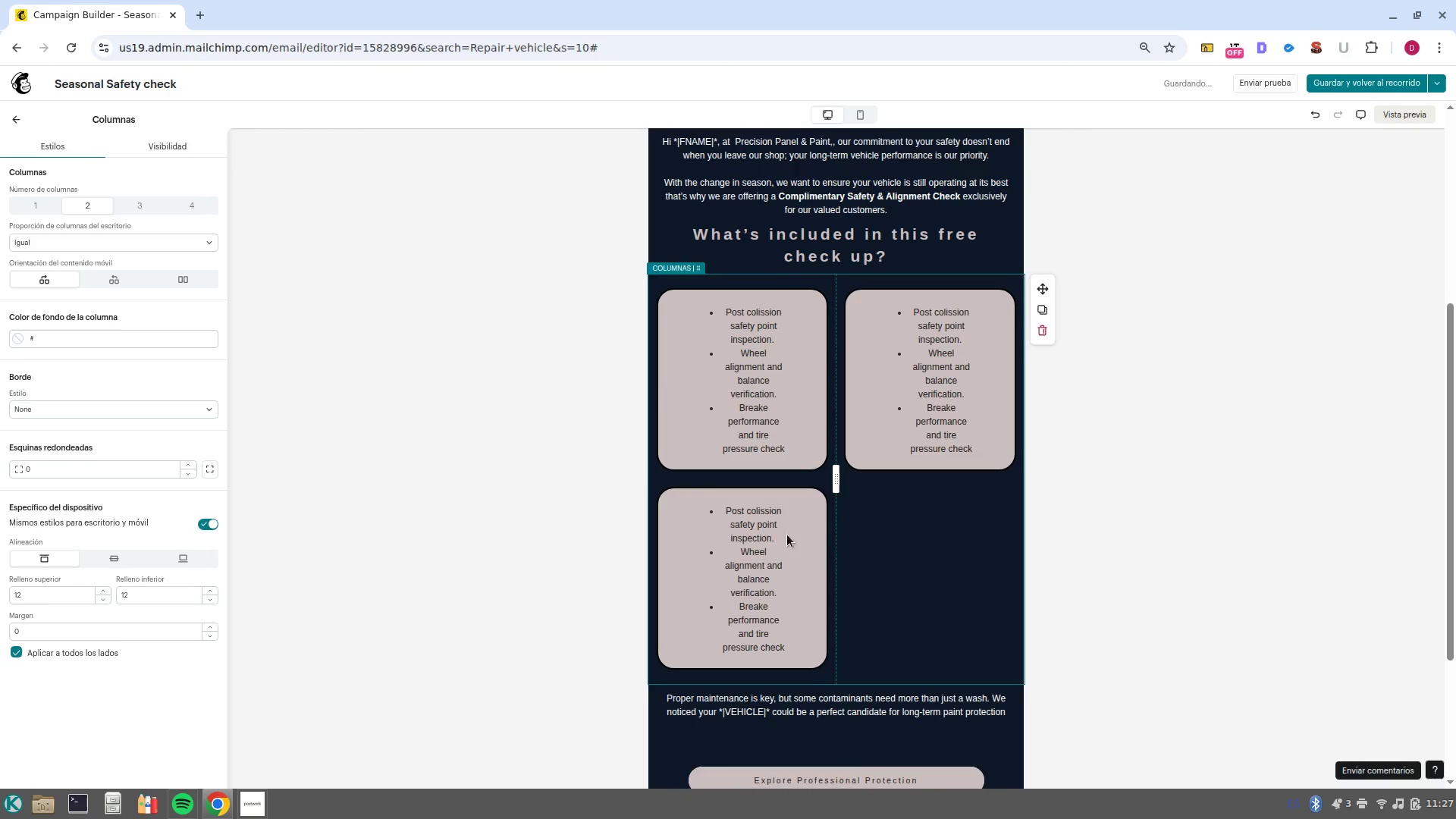 
left_click([777, 538])
 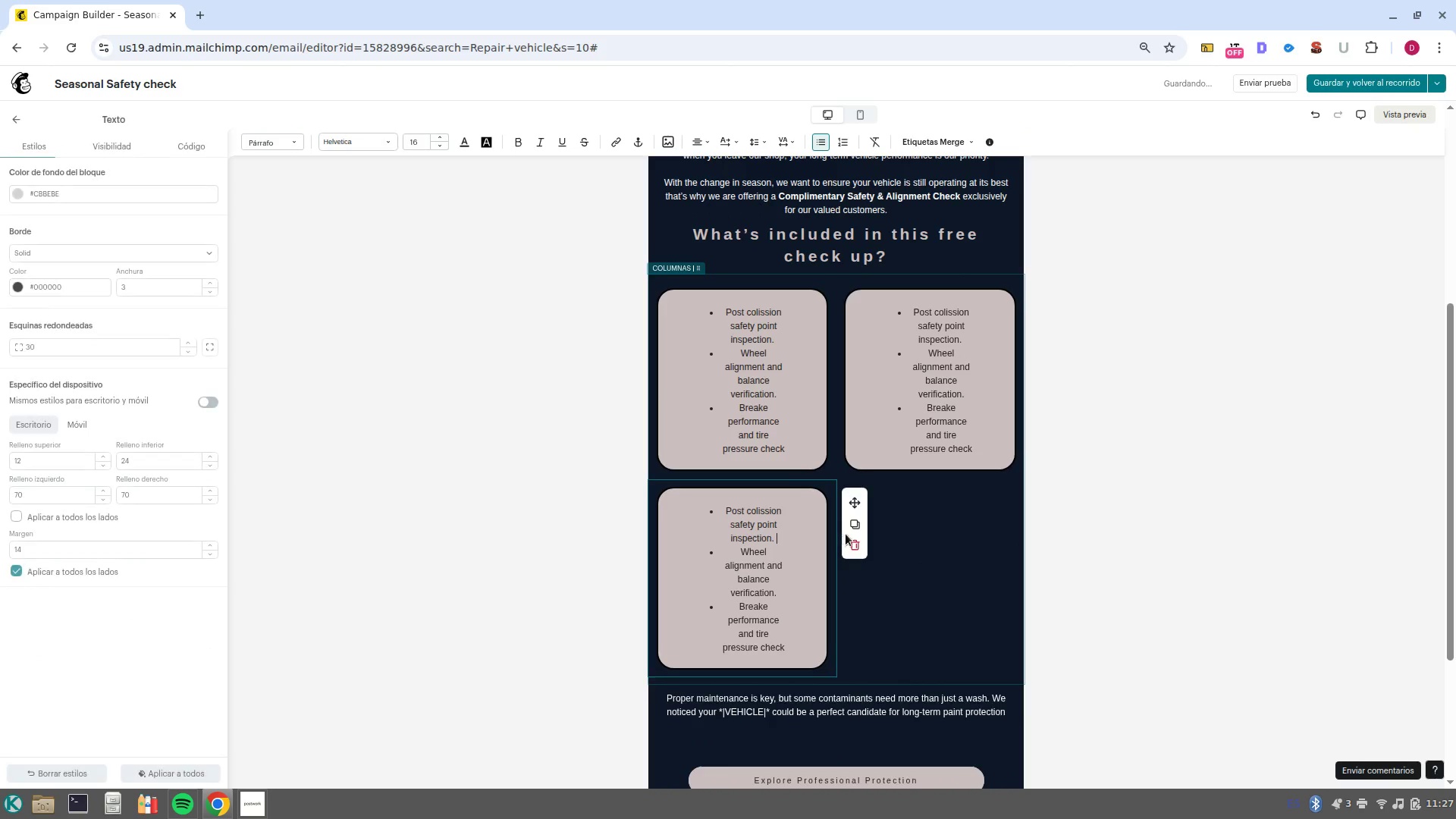 
left_click([925, 551])
 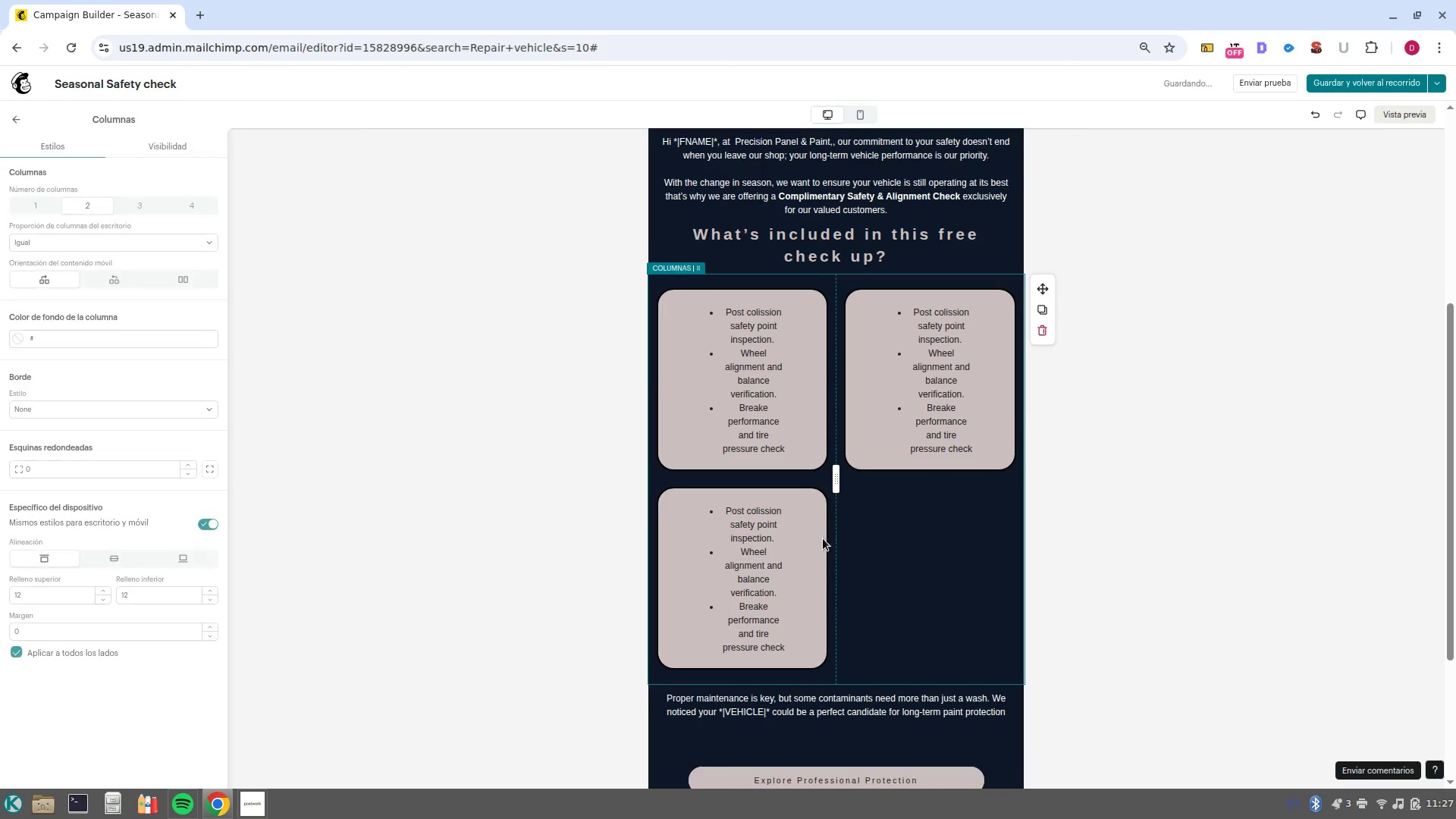 
left_click([805, 543])
 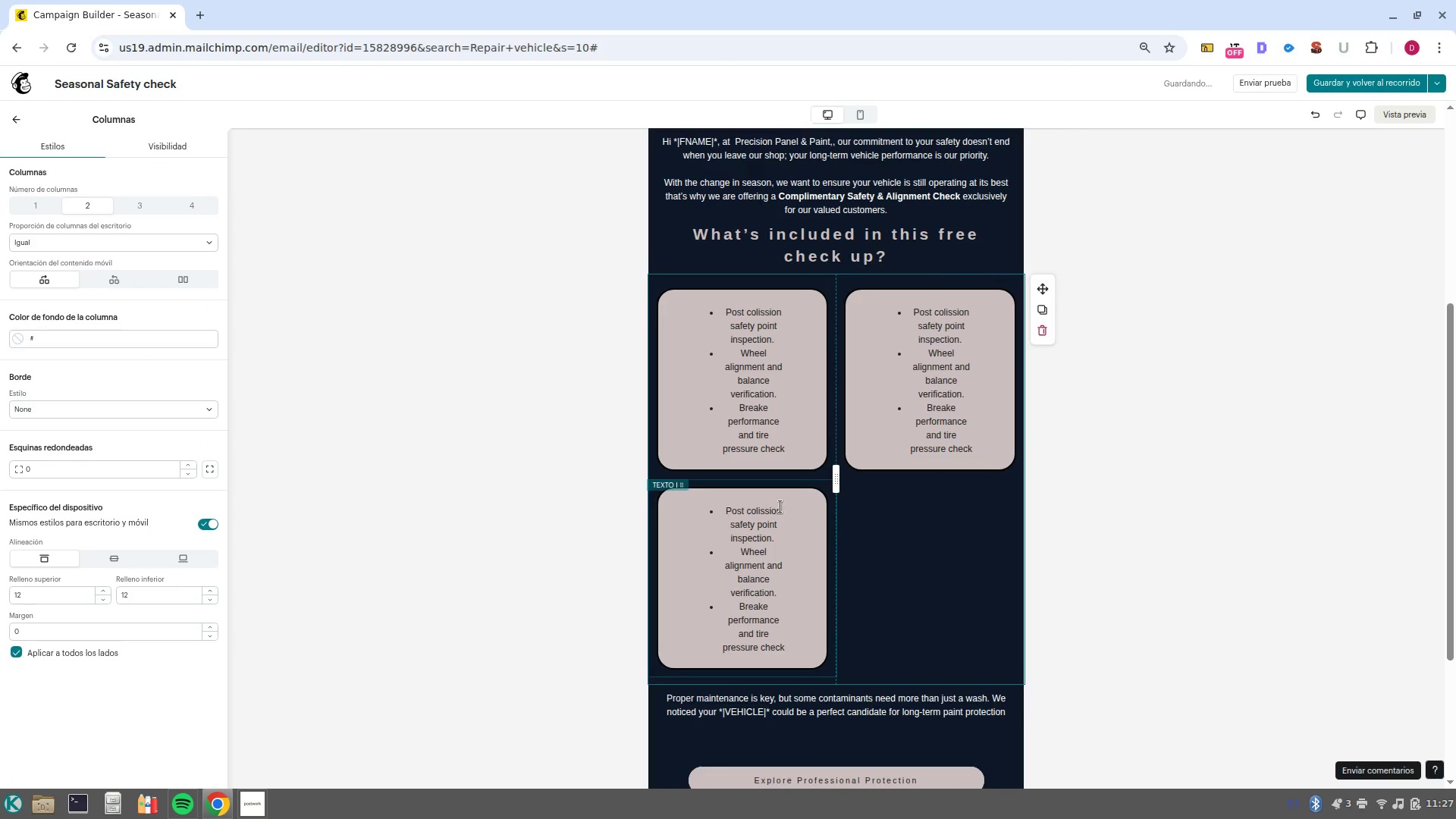 
left_click([766, 516])
 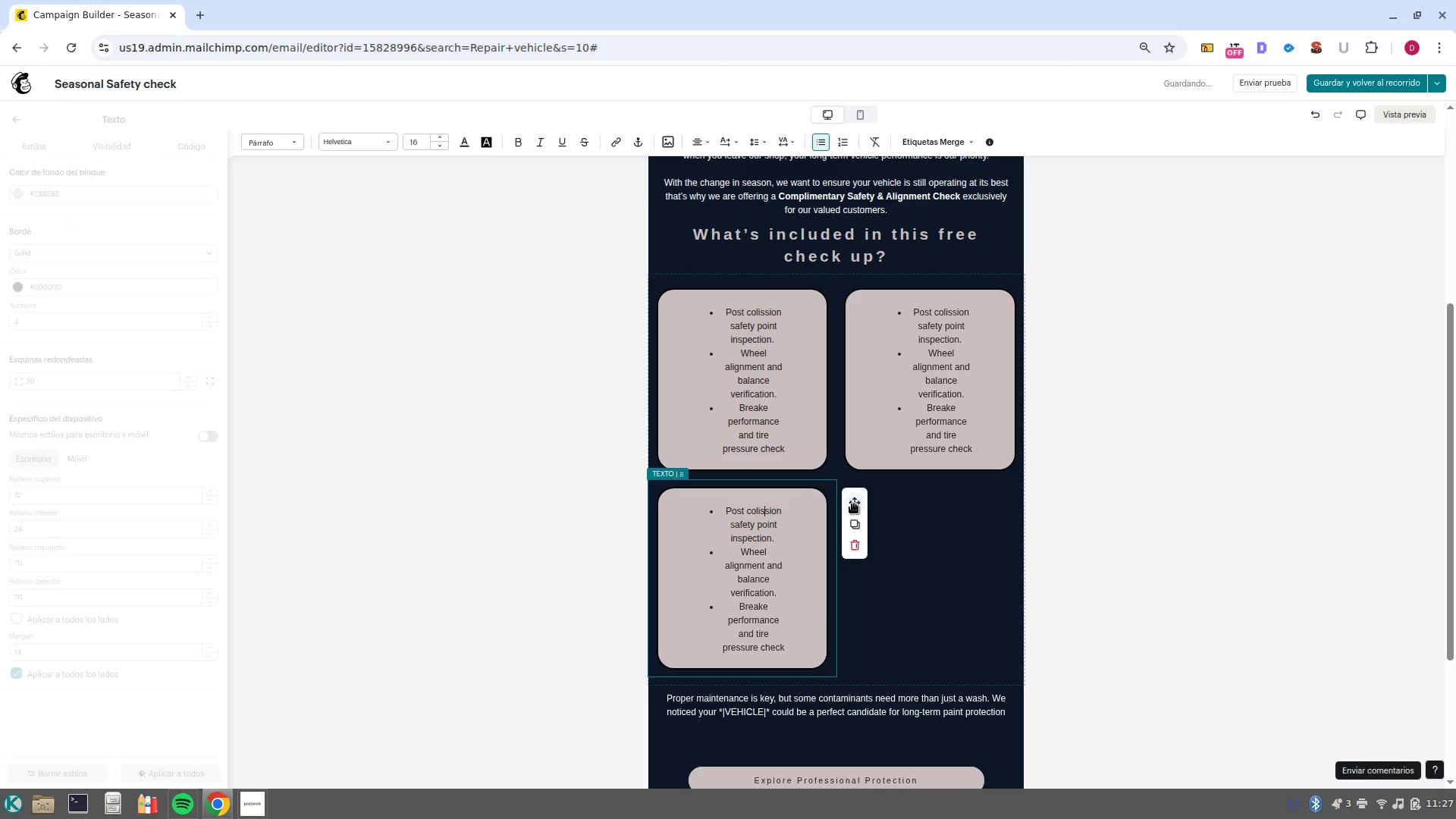 
left_click_drag(start_coordinate=[854, 504], to_coordinate=[849, 720])
 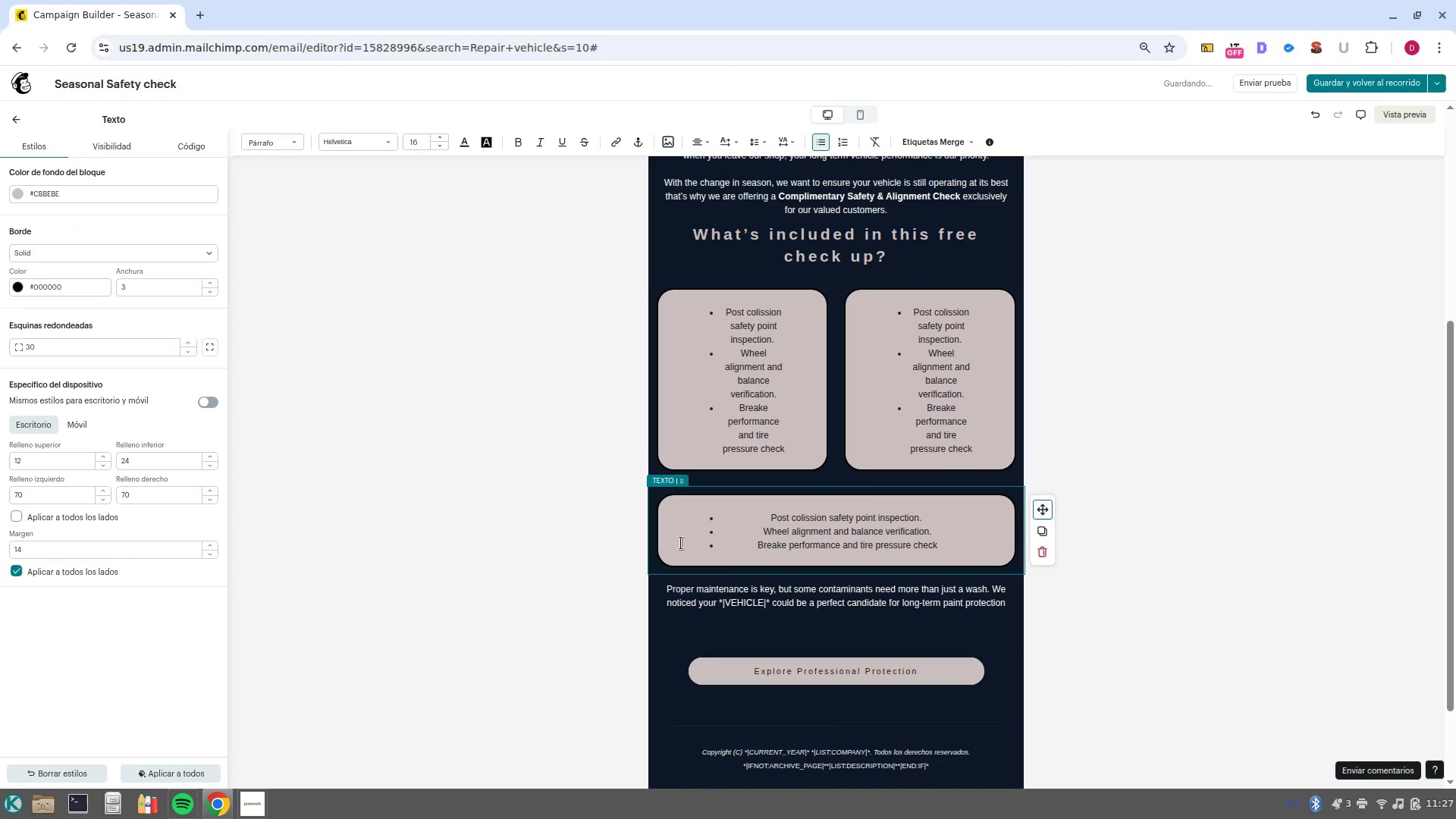 
left_click_drag(start_coordinate=[946, 546], to_coordinate=[708, 501])
 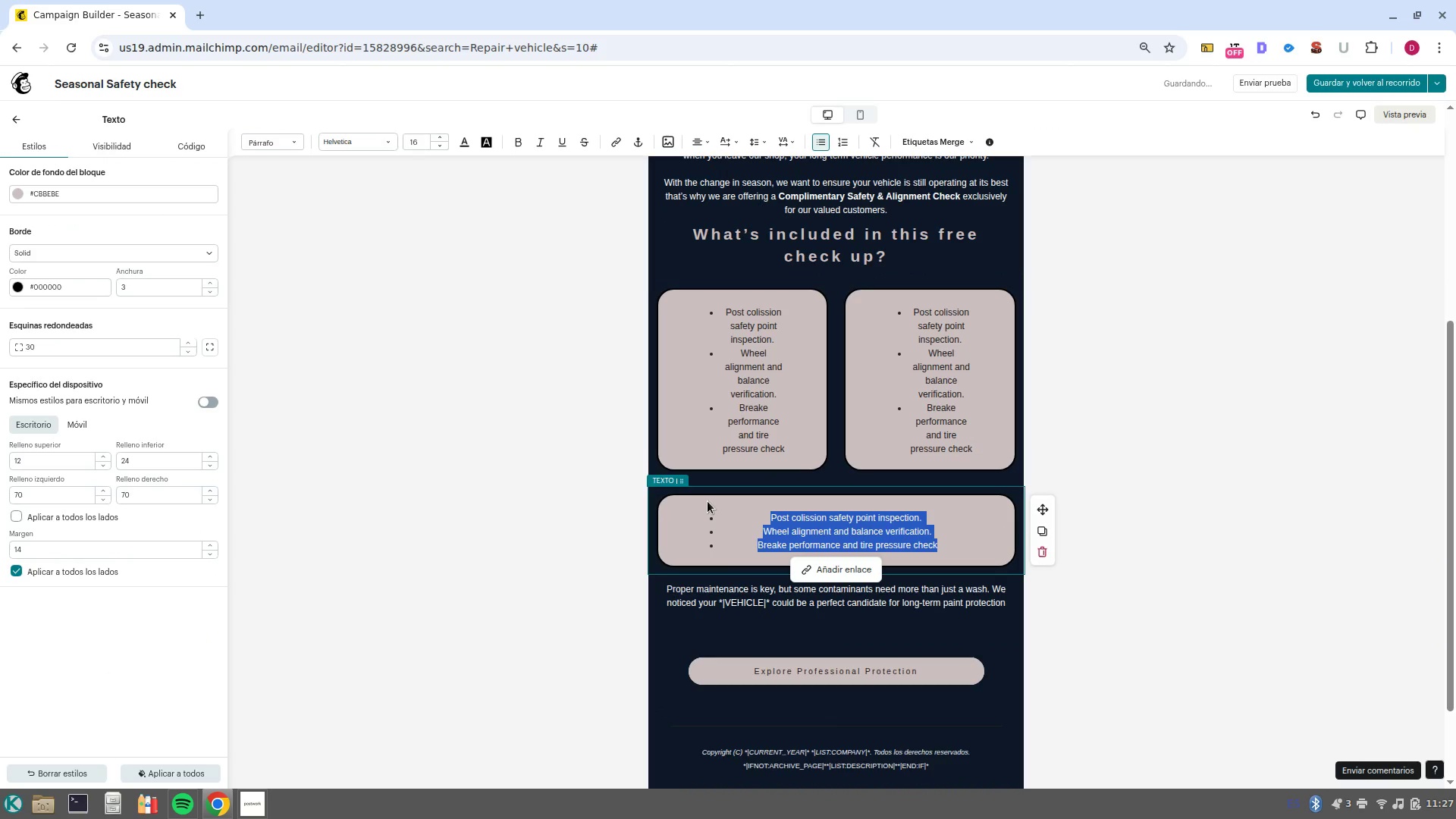 
key(Backspace)
 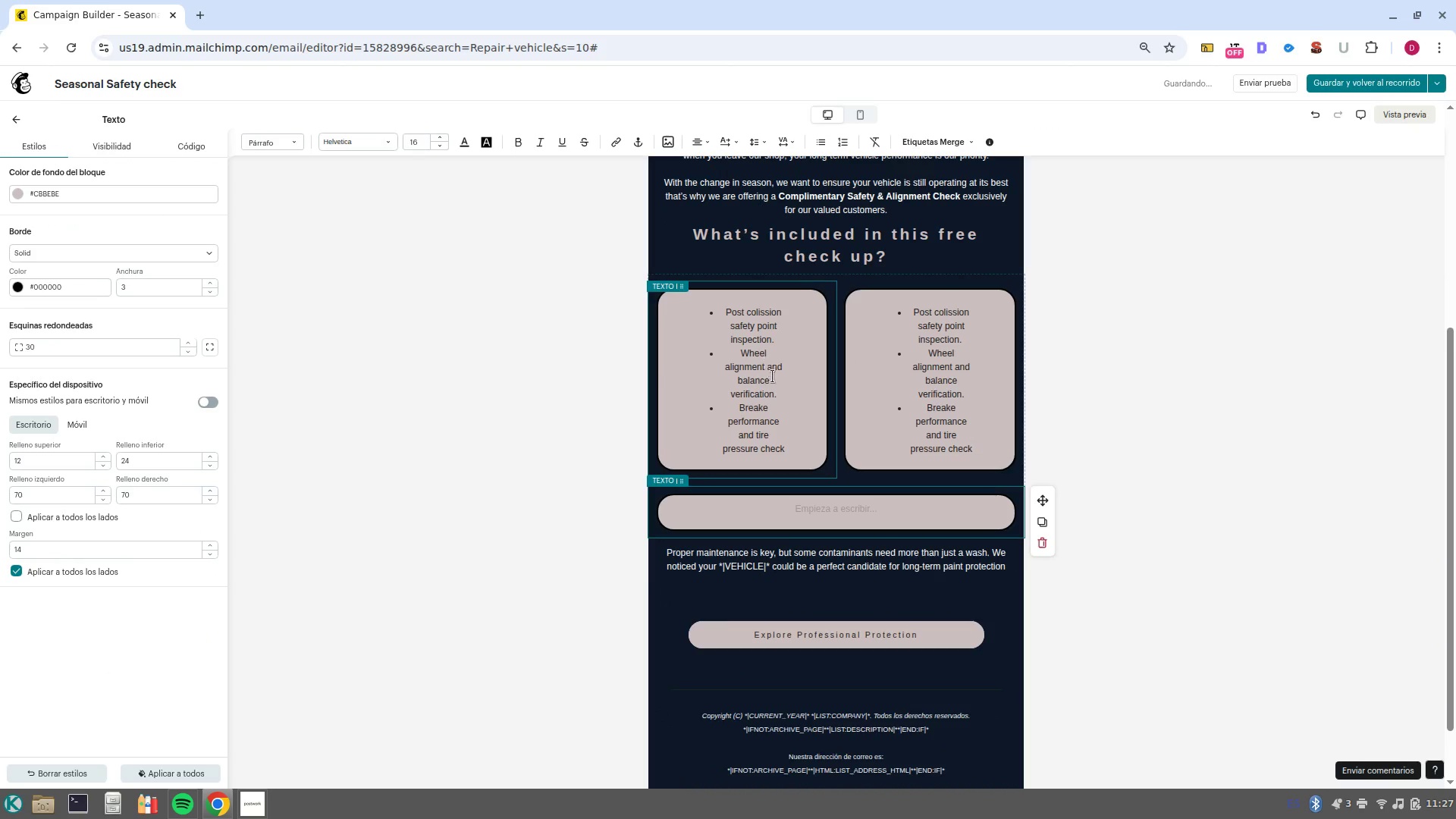 
left_click_drag(start_coordinate=[792, 446], to_coordinate=[753, 376])
 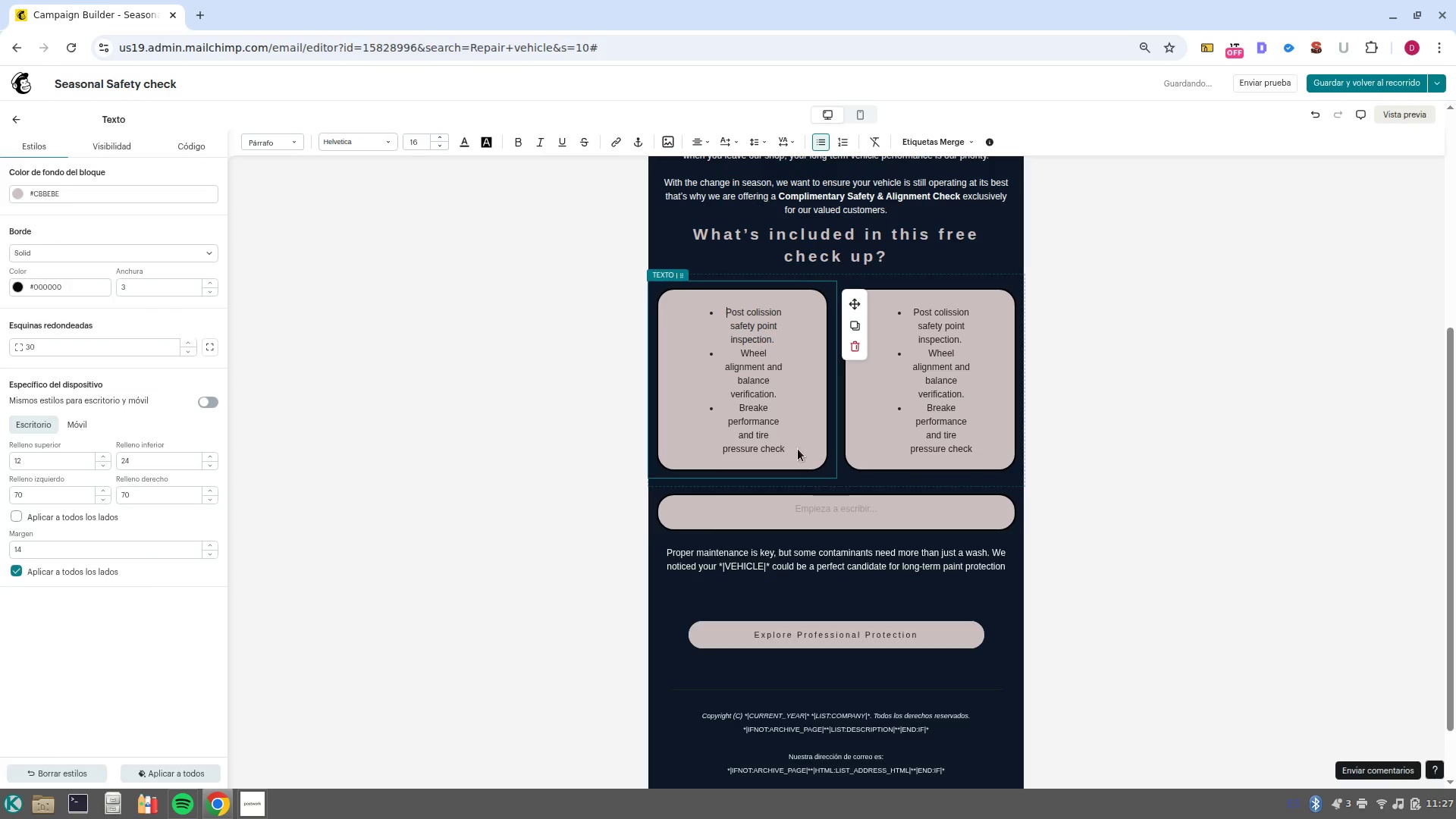 
left_click([798, 449])
 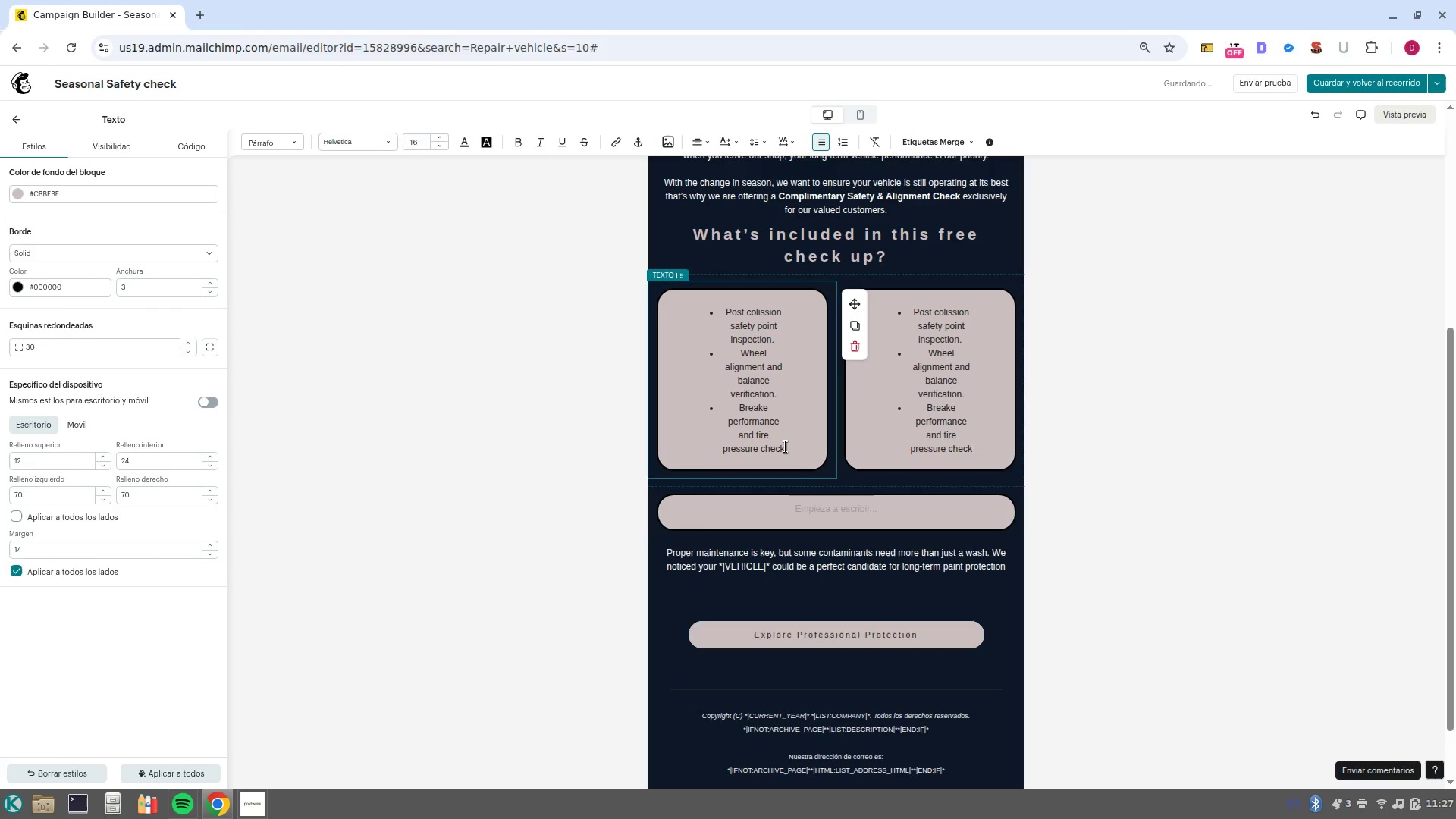 
left_click_drag(start_coordinate=[786, 447], to_coordinate=[733, 350])
 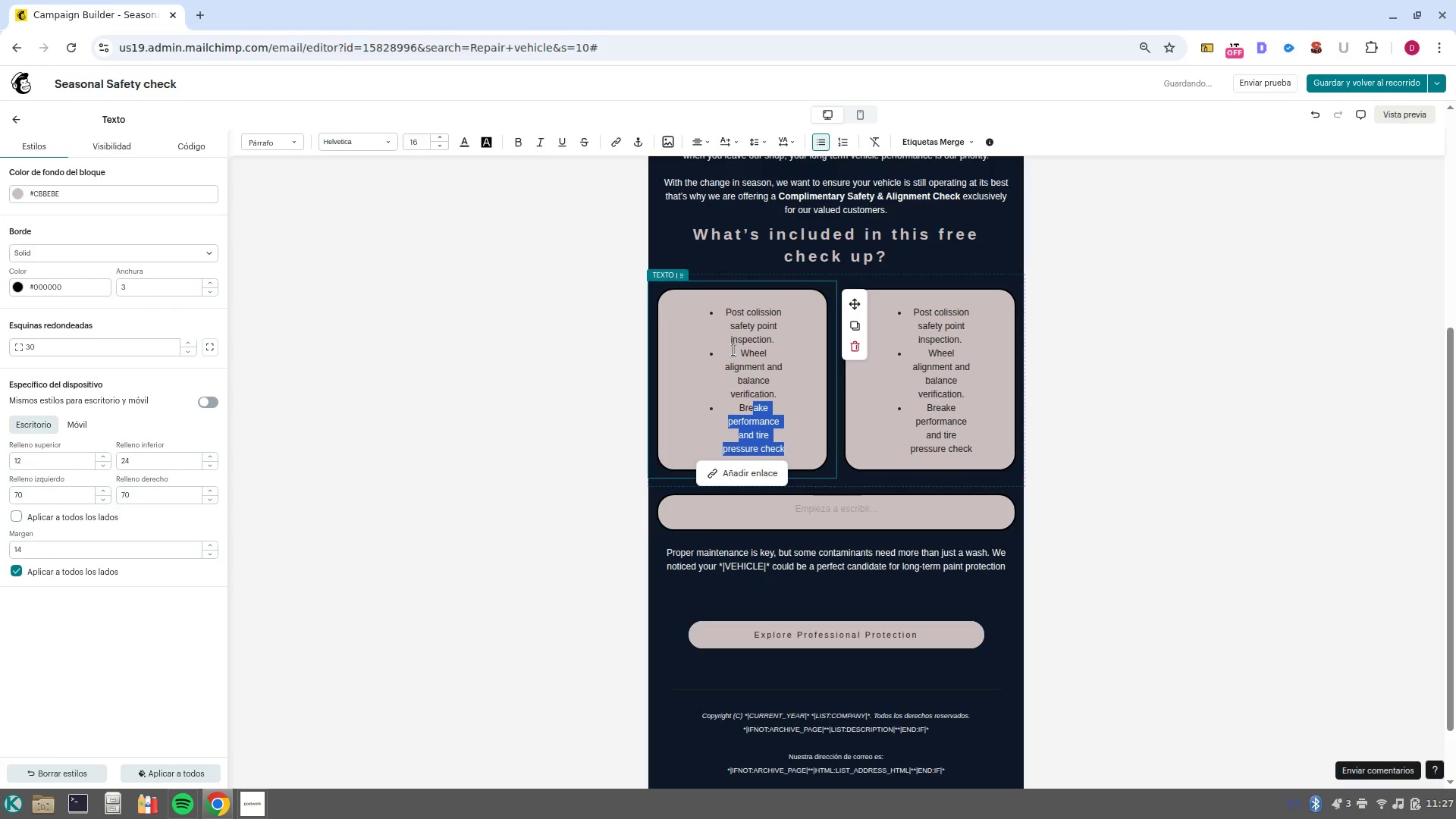 
key(Backspace)
 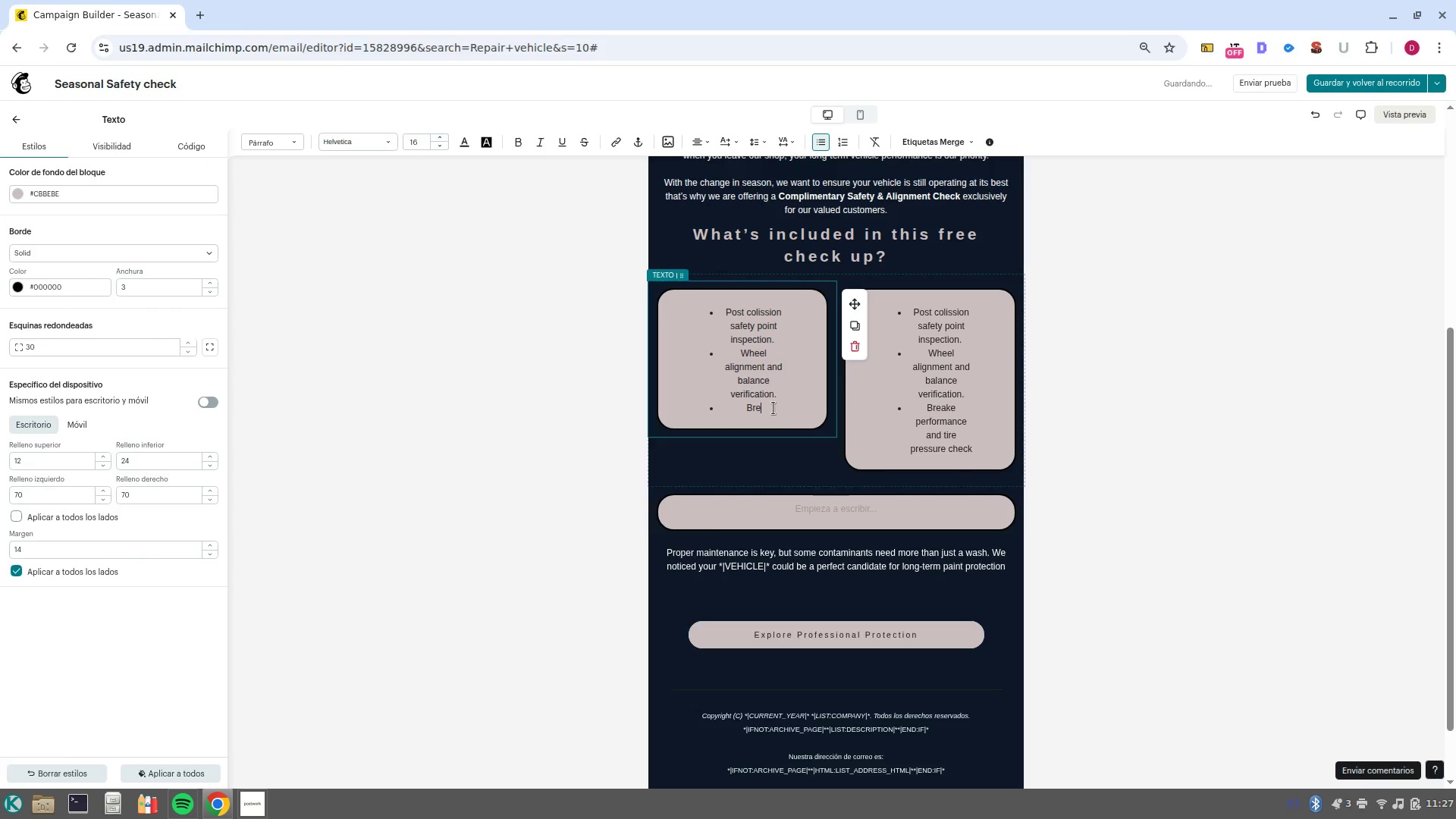 
left_click_drag(start_coordinate=[774, 408], to_coordinate=[718, 354])
 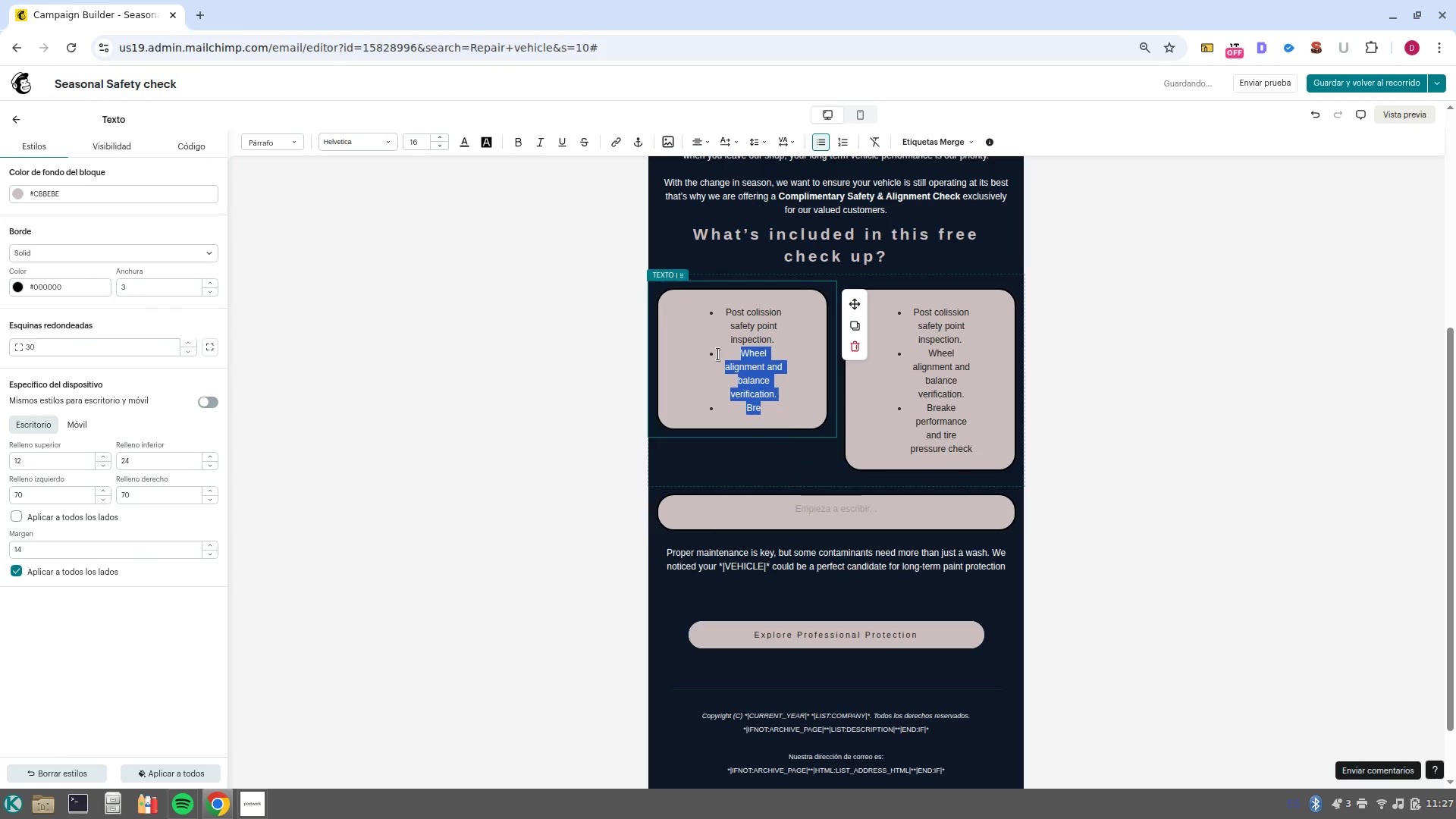 
key(Backspace)
 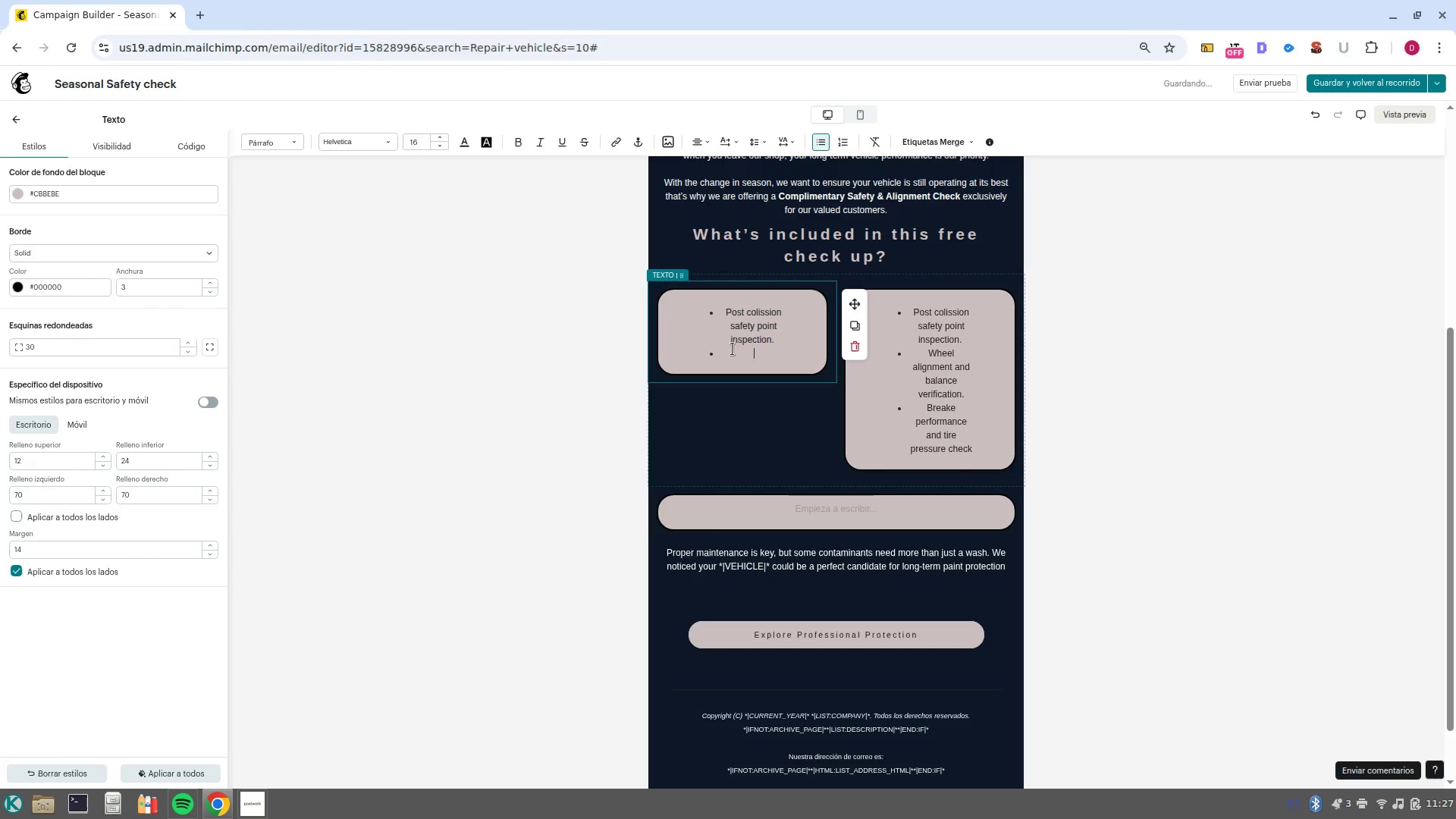 
key(Backspace)
 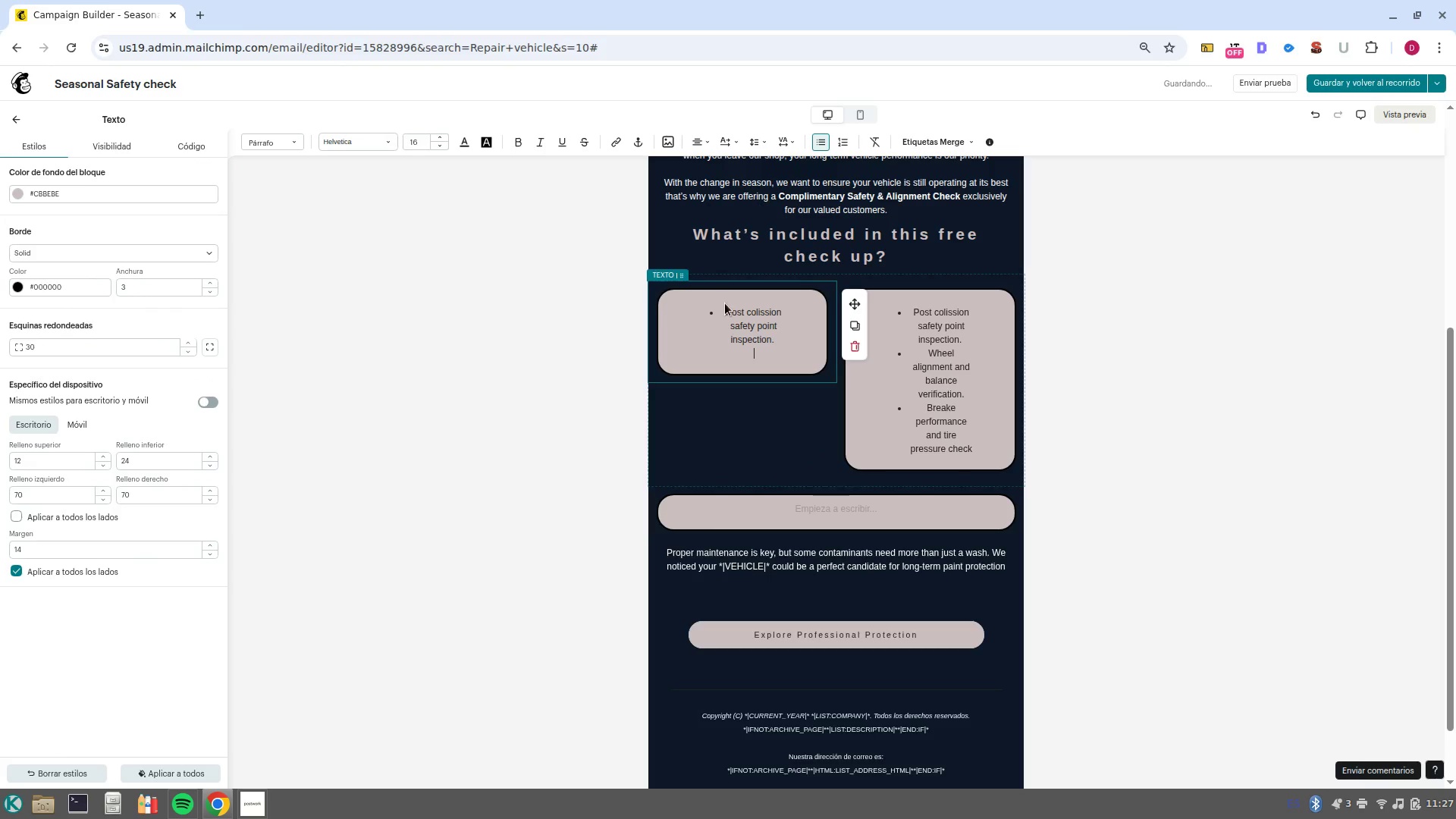 
left_click([724, 303])
 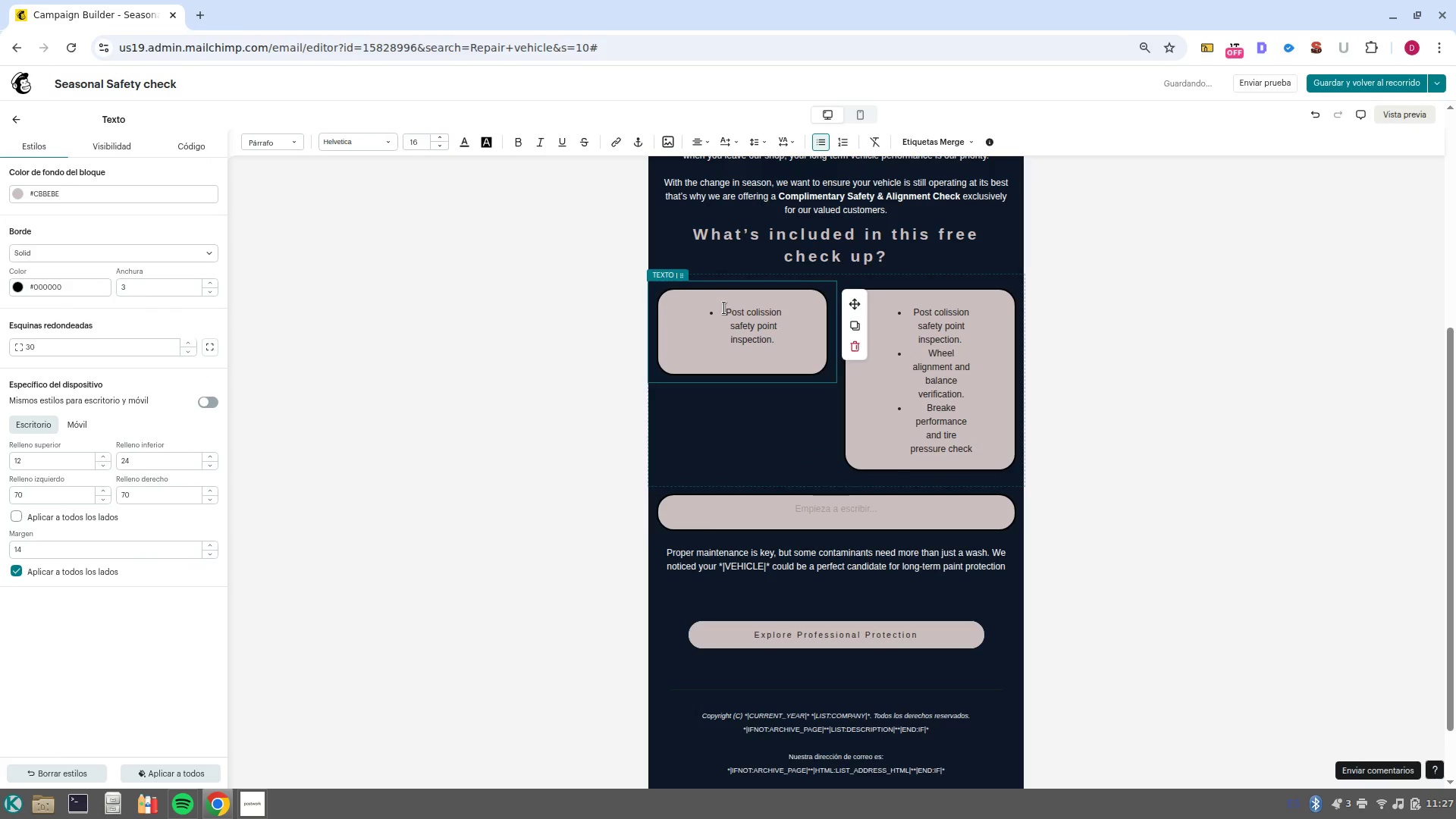 
left_click([724, 308])
 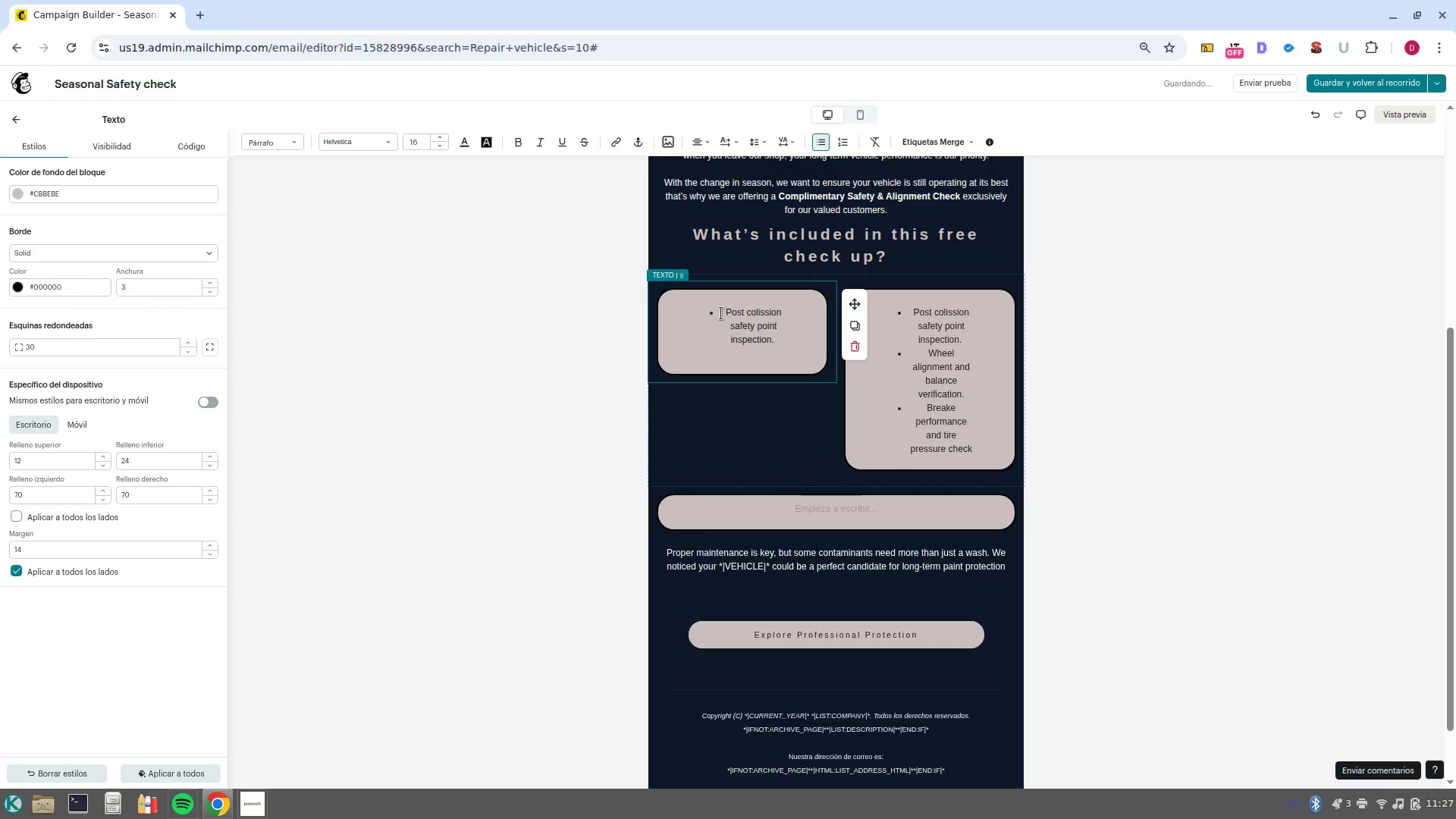 
left_click([721, 313])
 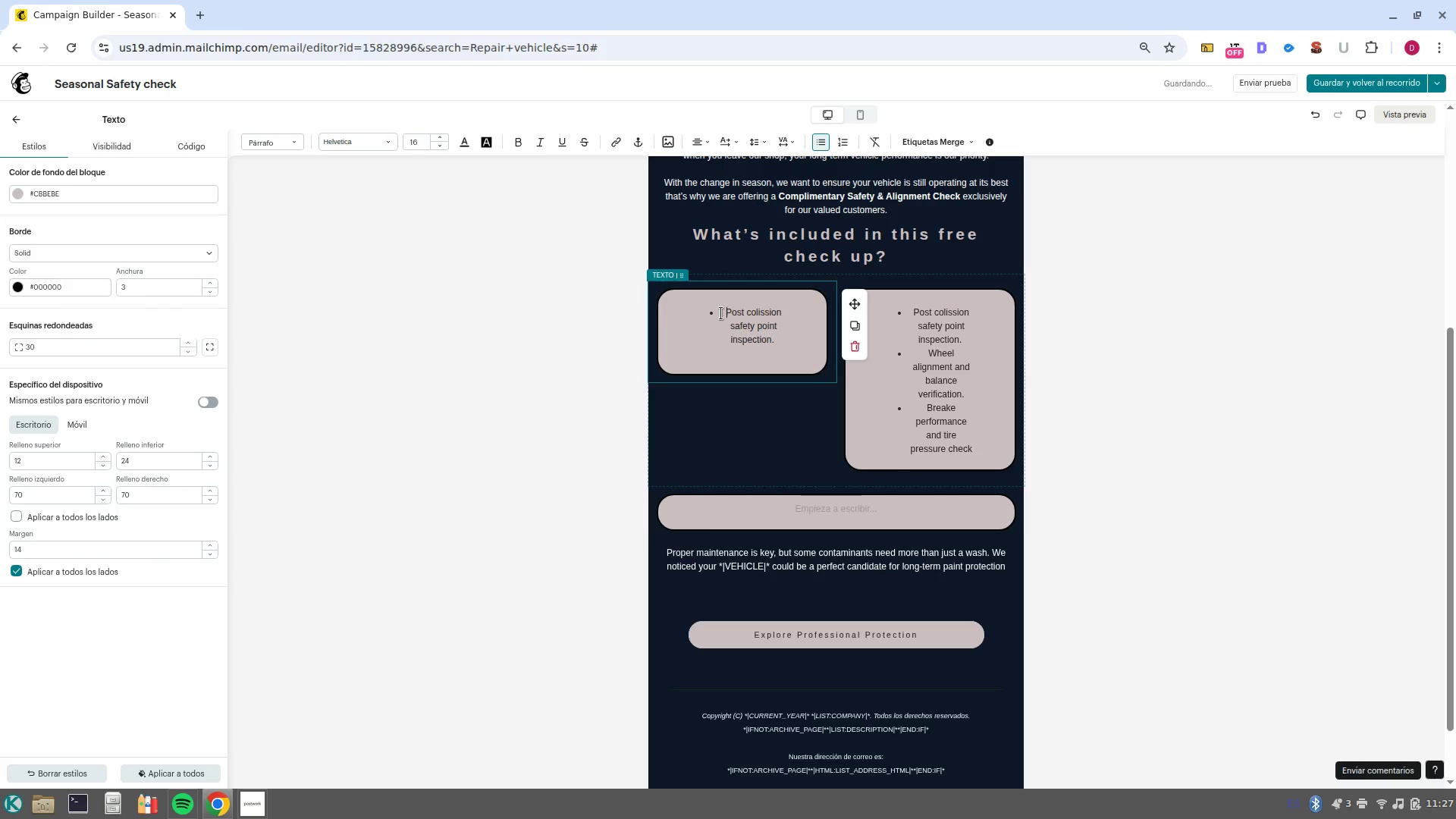 
key(Backspace)
 